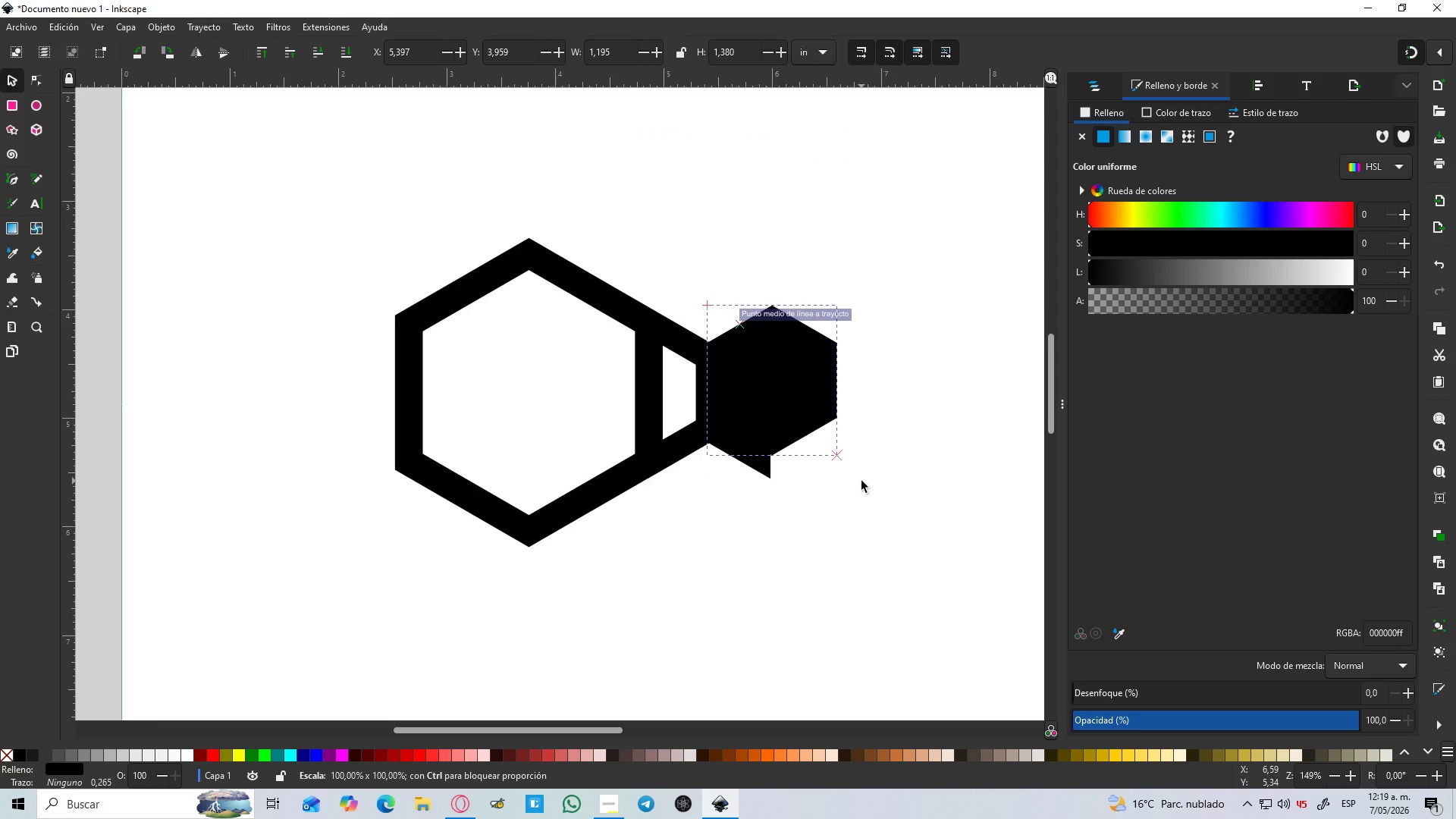 
hold_key(key=ControlLeft, duration=1.5)
 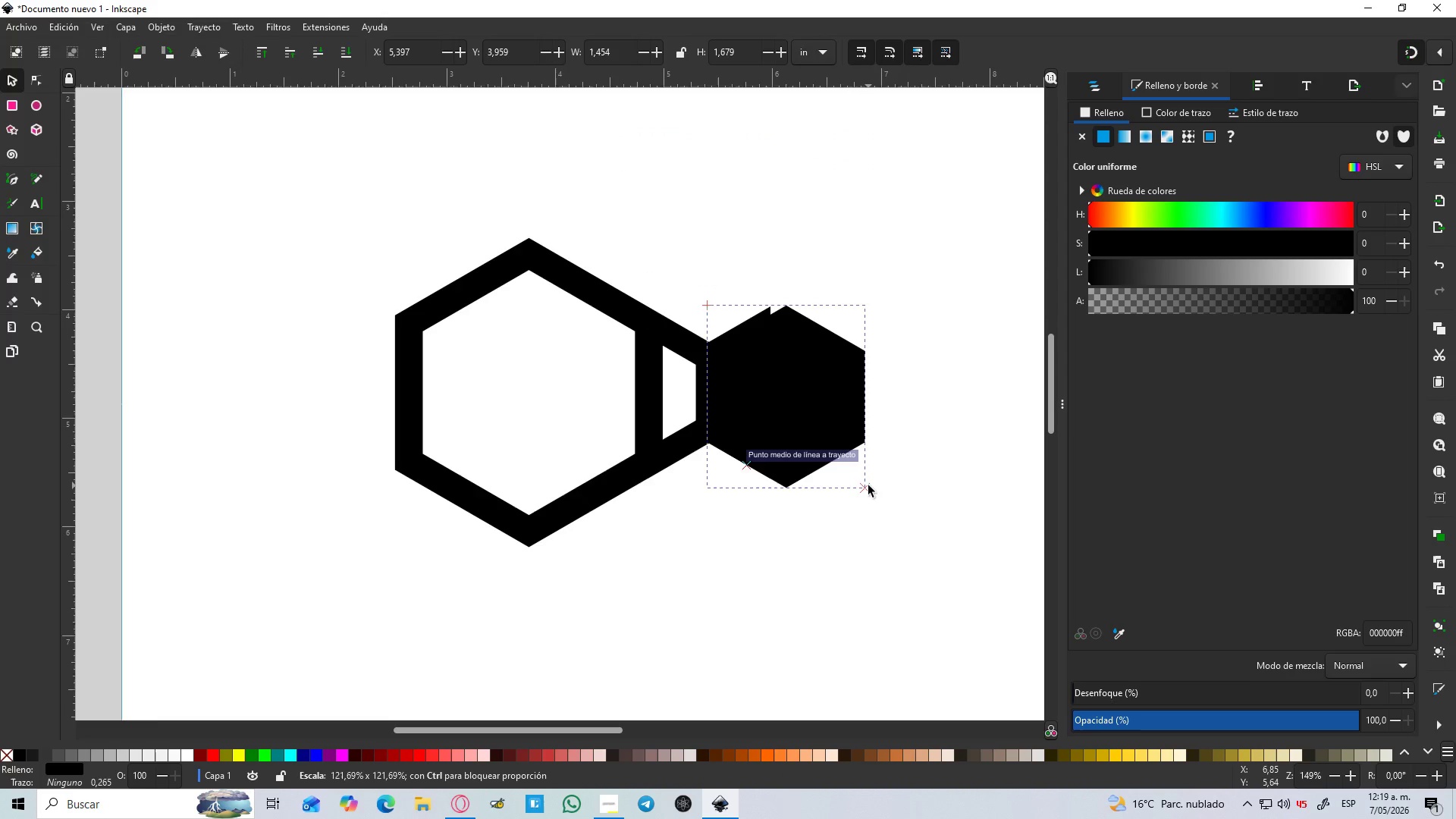 
hold_key(key=ControlLeft, duration=1.52)
 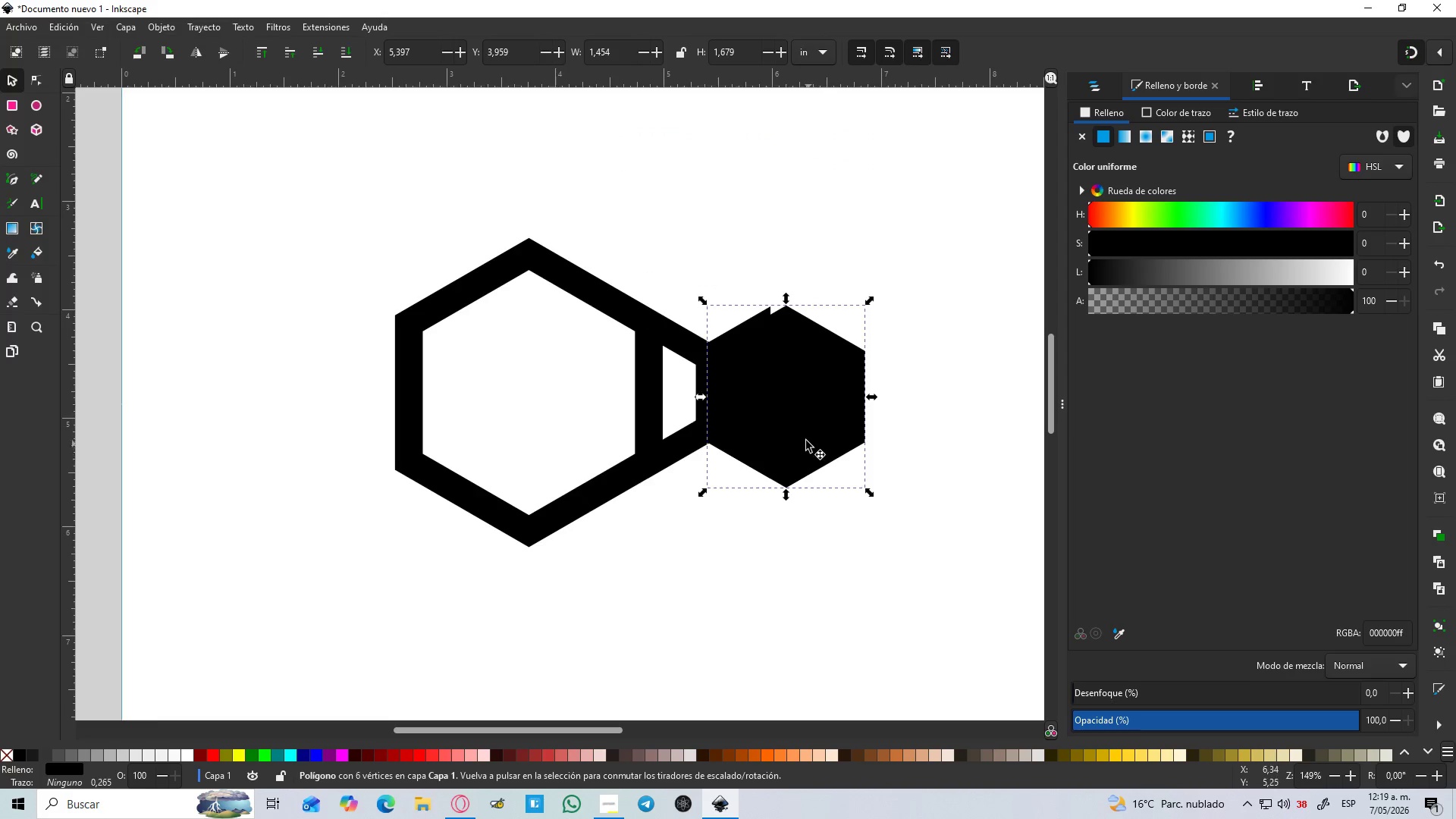 
hold_key(key=ControlLeft, duration=0.31)
 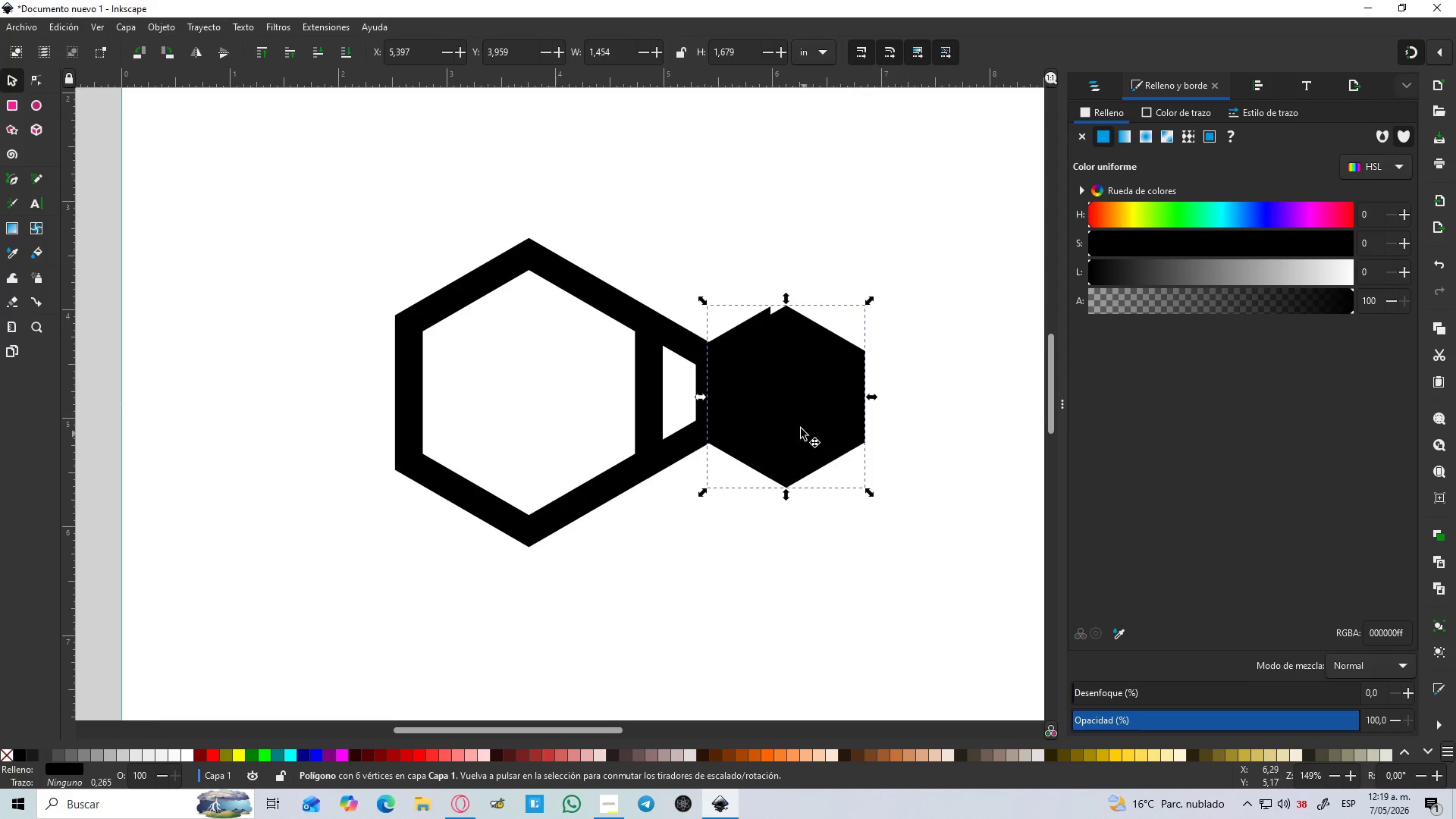 
left_click_drag(start_coordinate=[800, 428], to_coordinate=[783, 428])
 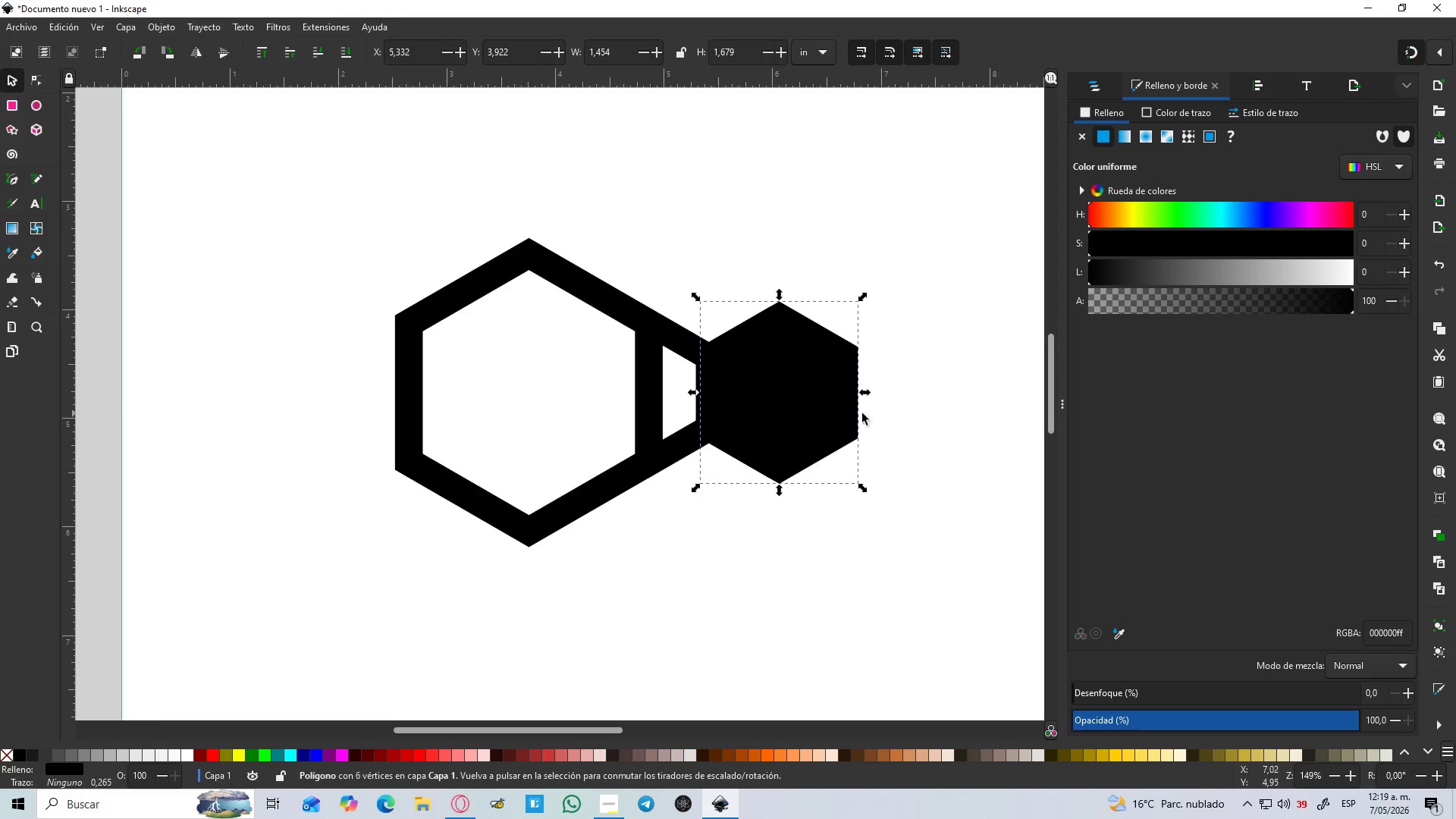 
left_click_drag(start_coordinate=[809, 419], to_coordinate=[808, 426])
 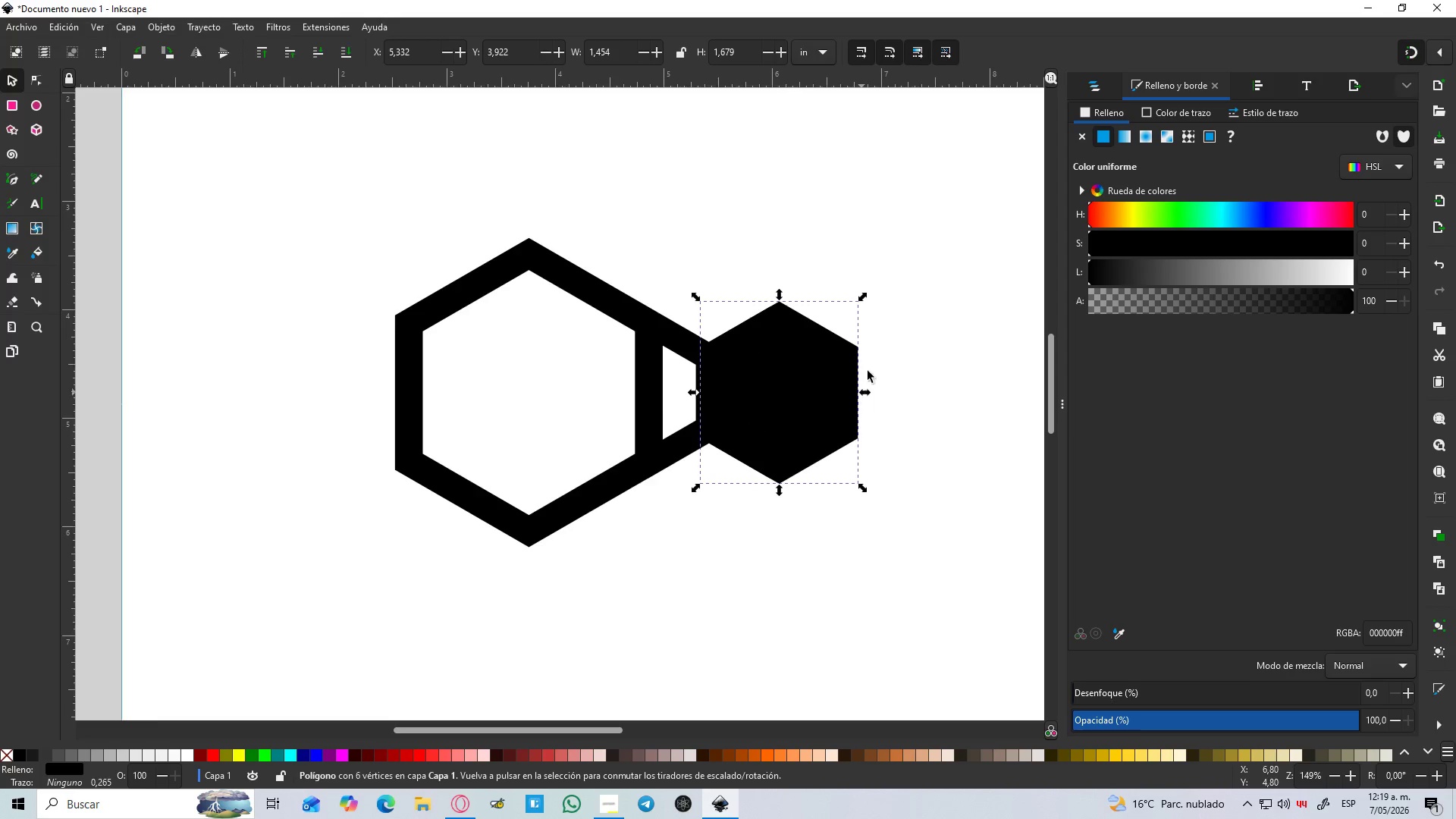 
hold_key(key=ControlLeft, duration=1.5)
left_click_drag(start_coordinate=[863, 296], to_coordinate=[852, 310])
 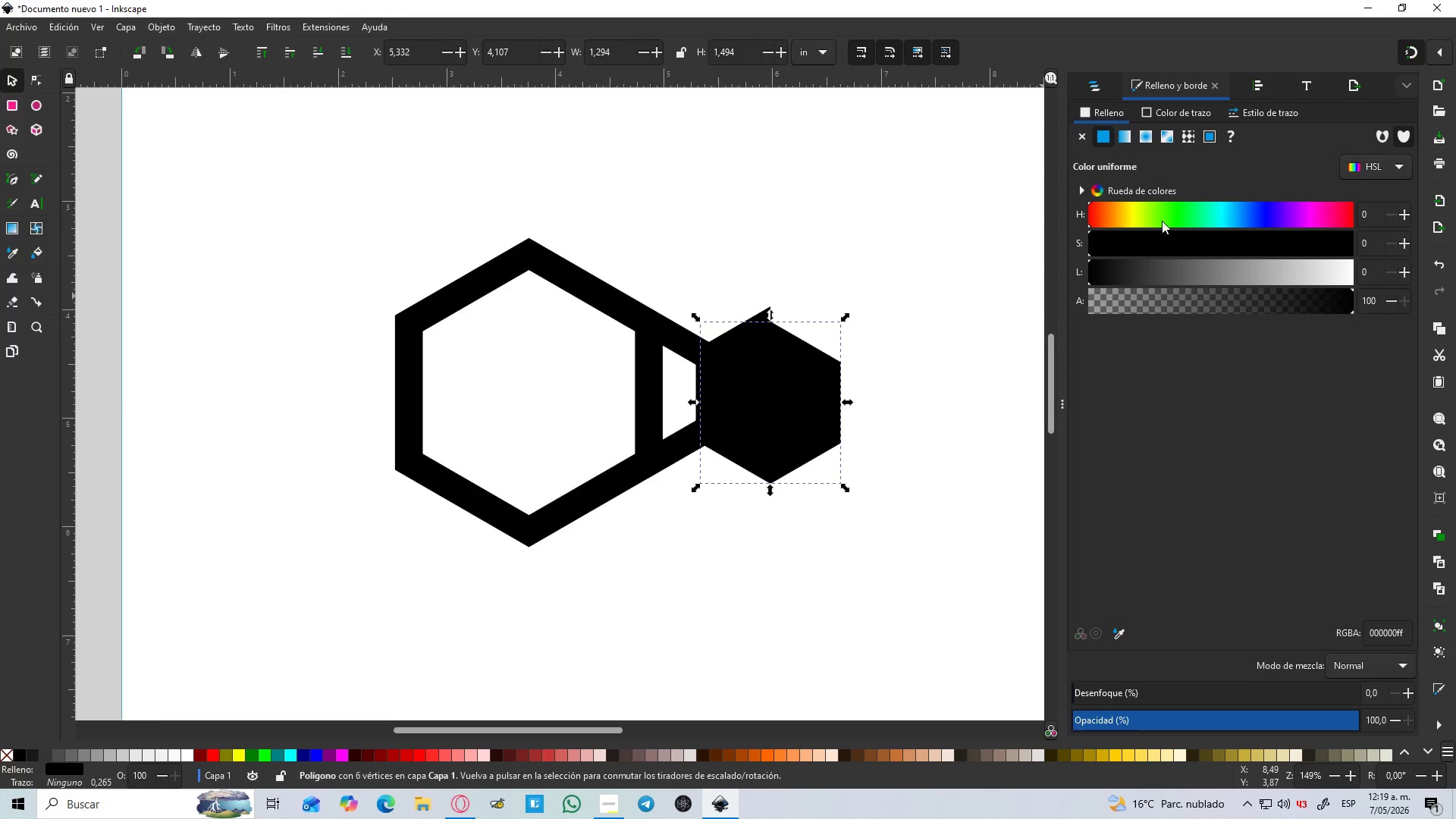 
left_click([1161, 209])
 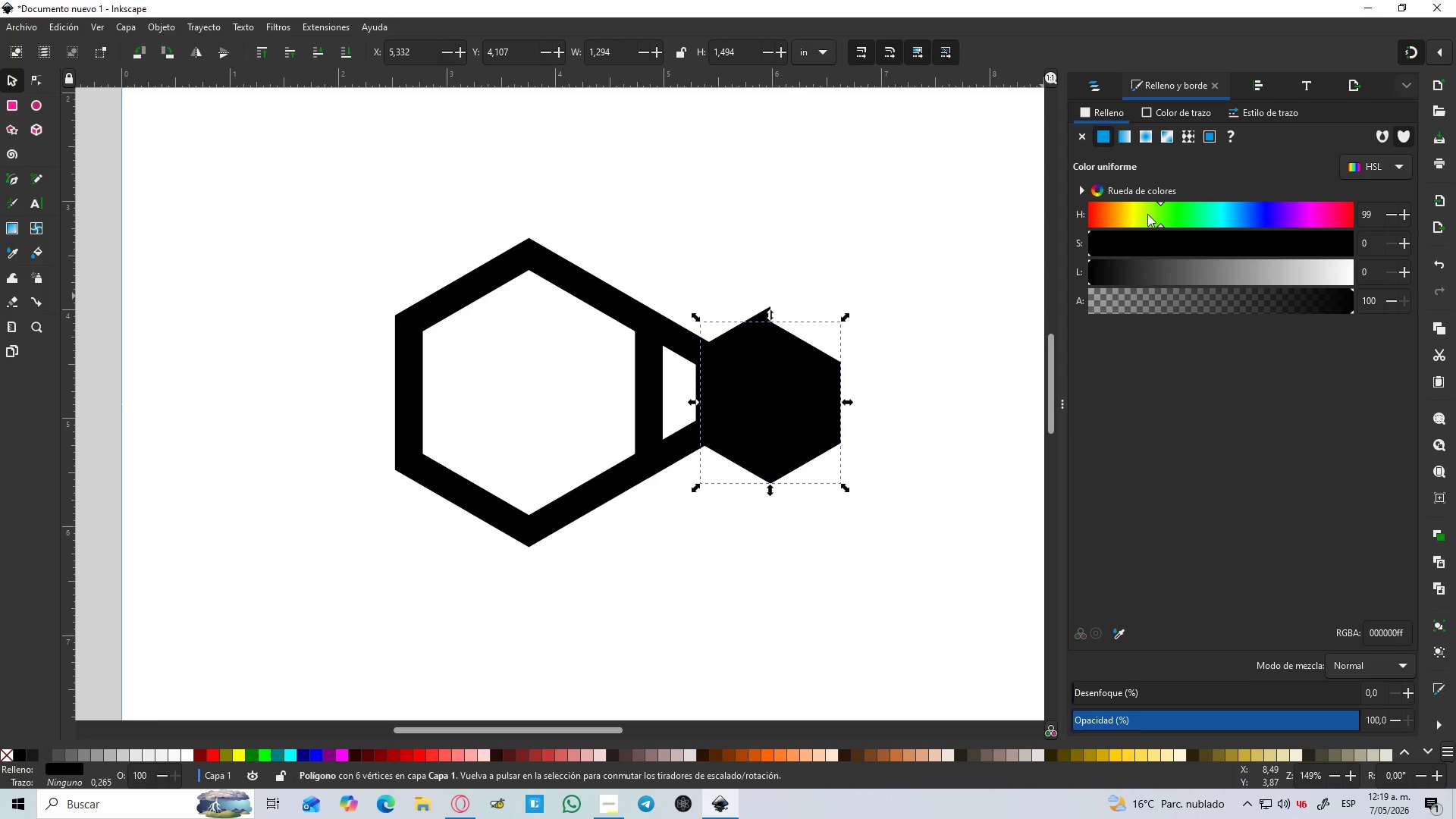 
left_click_drag(start_coordinate=[1129, 216], to_coordinate=[1137, 221])
 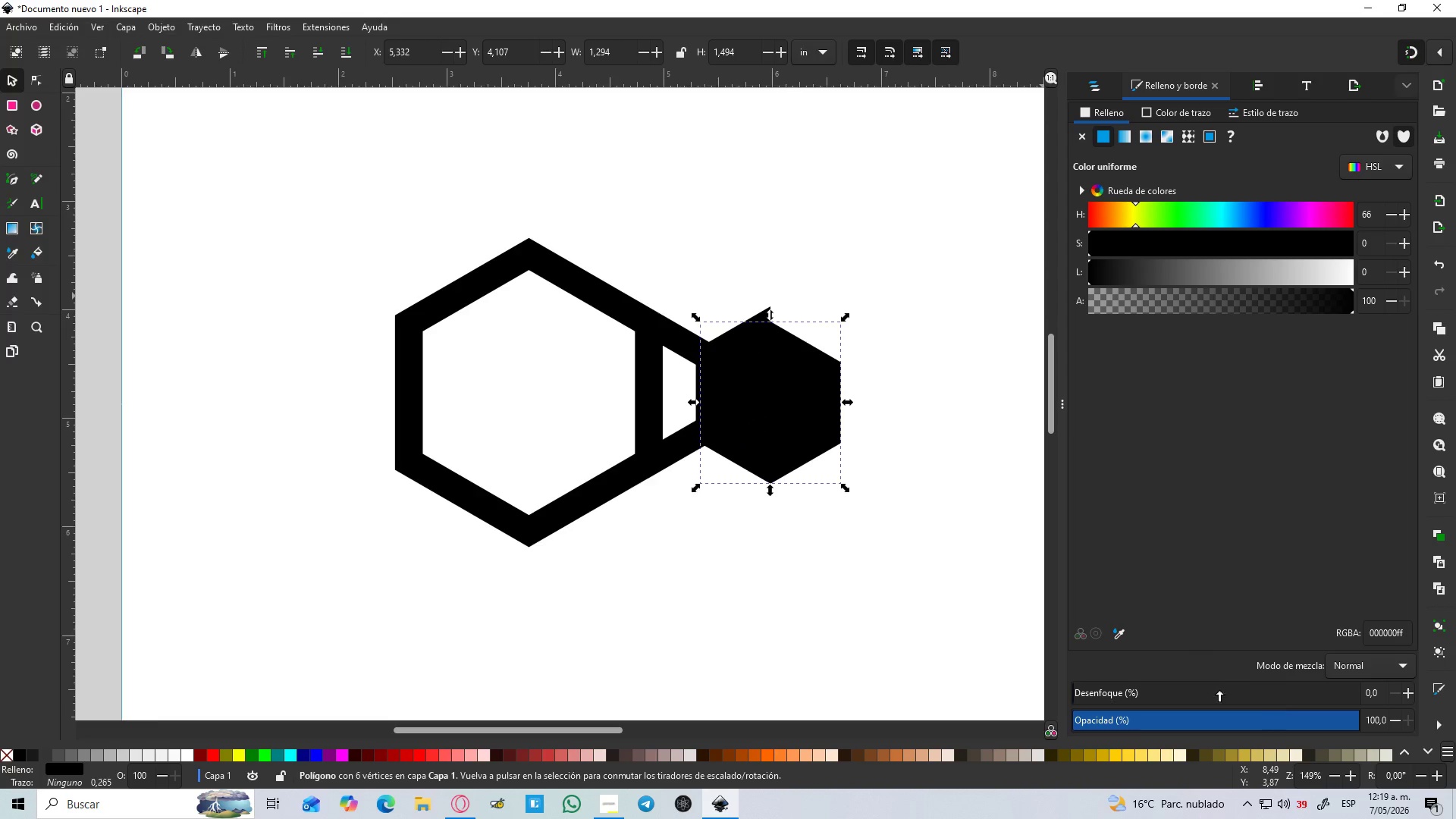 
left_click_drag(start_coordinate=[1307, 718], to_coordinate=[1261, 728])
 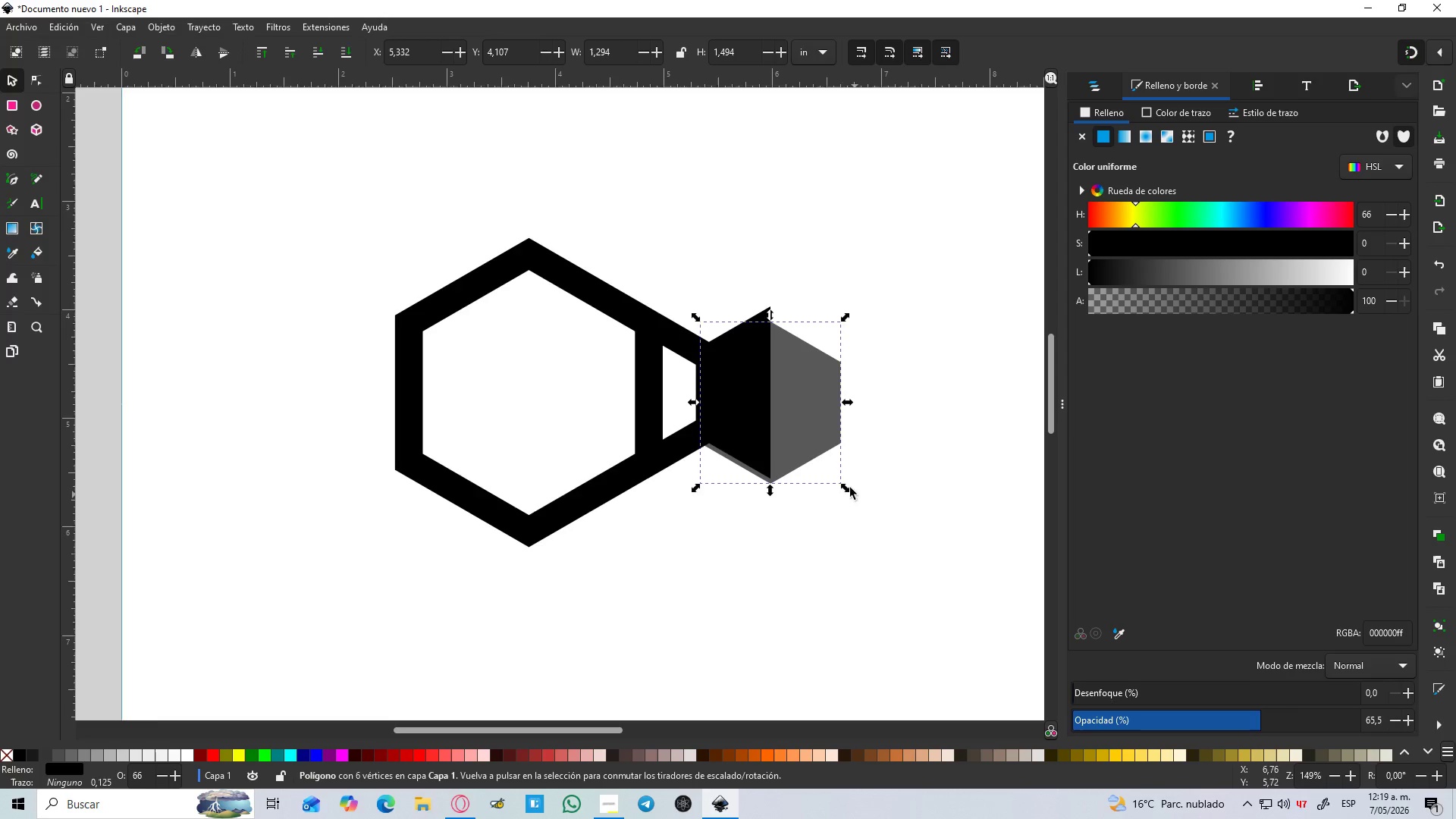 
hold_key(key=ControlLeft, duration=0.47)
scroll: coordinate [826, 455], scroll_direction: up, amount: 1.0
 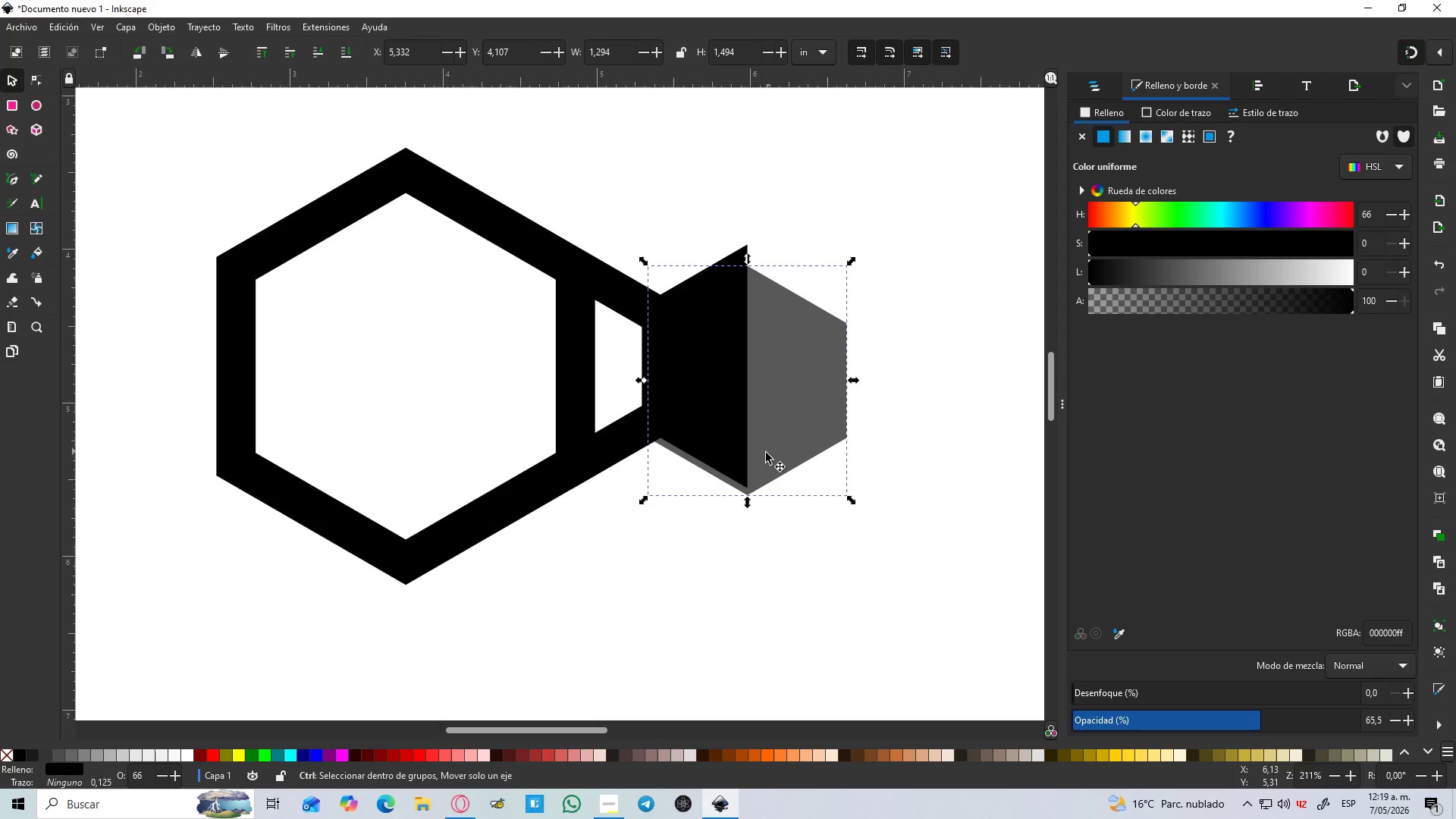 
left_click_drag(start_coordinate=[753, 470], to_coordinate=[750, 453])
 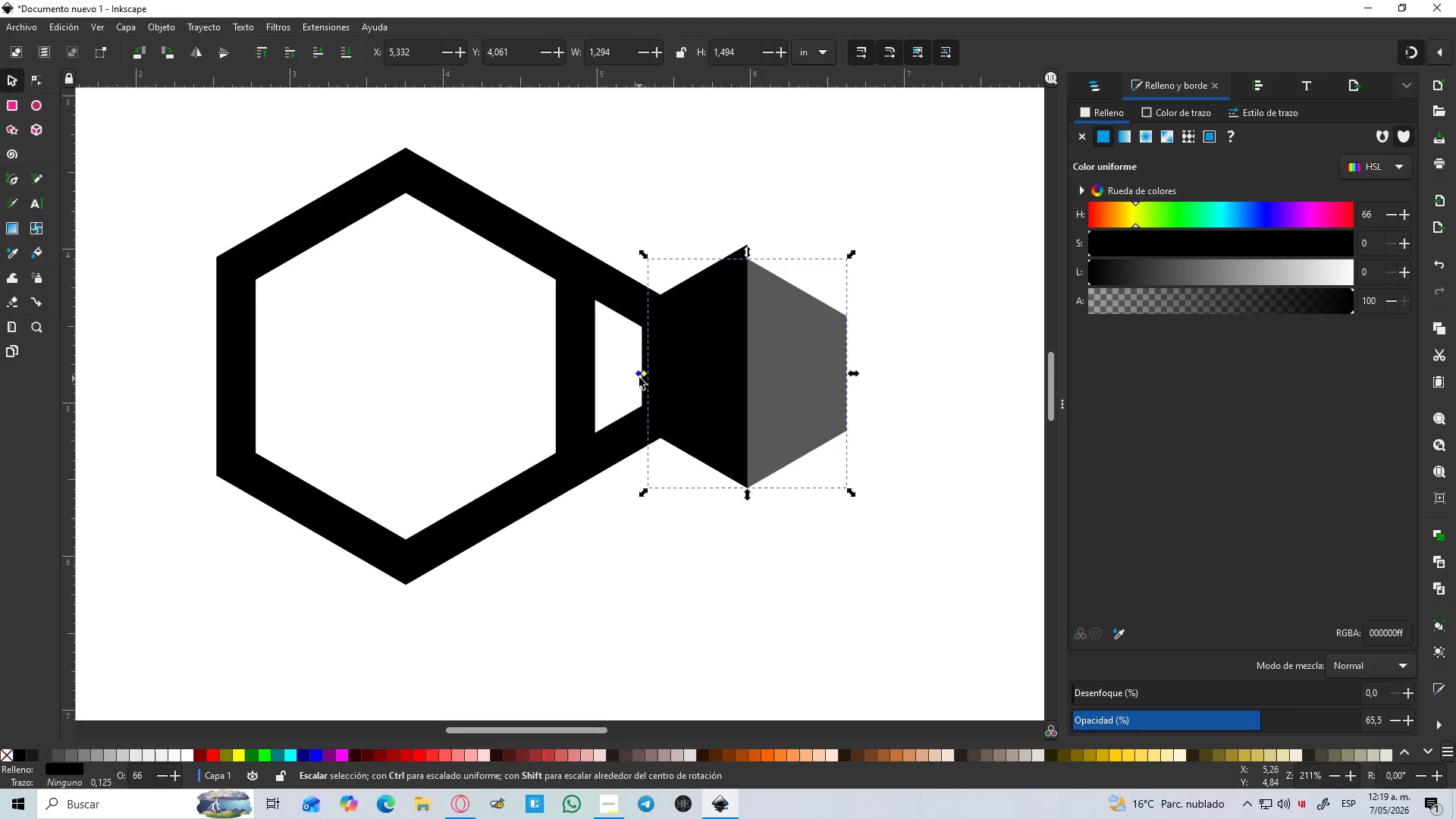 
left_click_drag(start_coordinate=[640, 375], to_coordinate=[636, 375])
 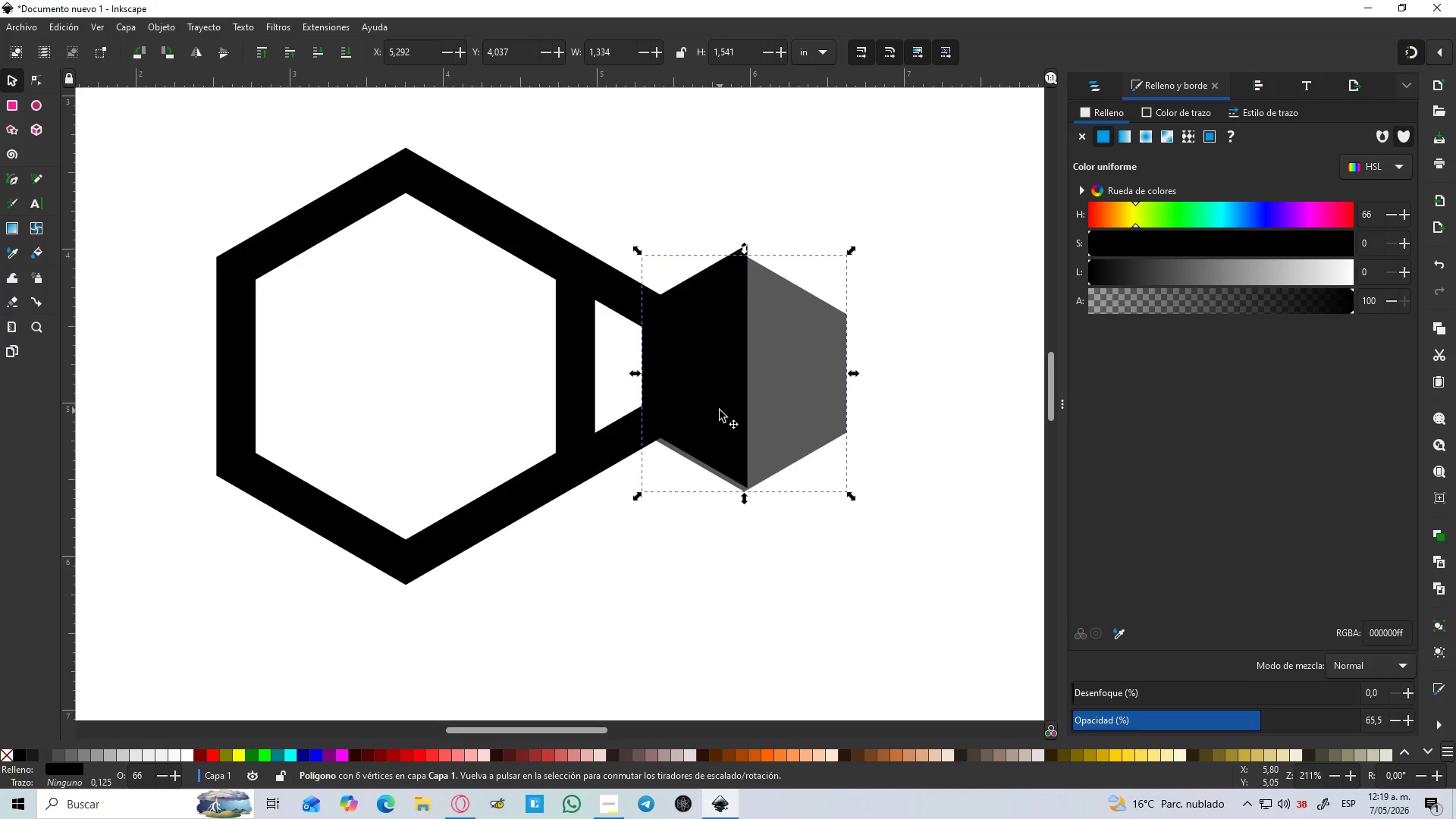 
hold_key(key=ControlLeft, duration=1.52)
 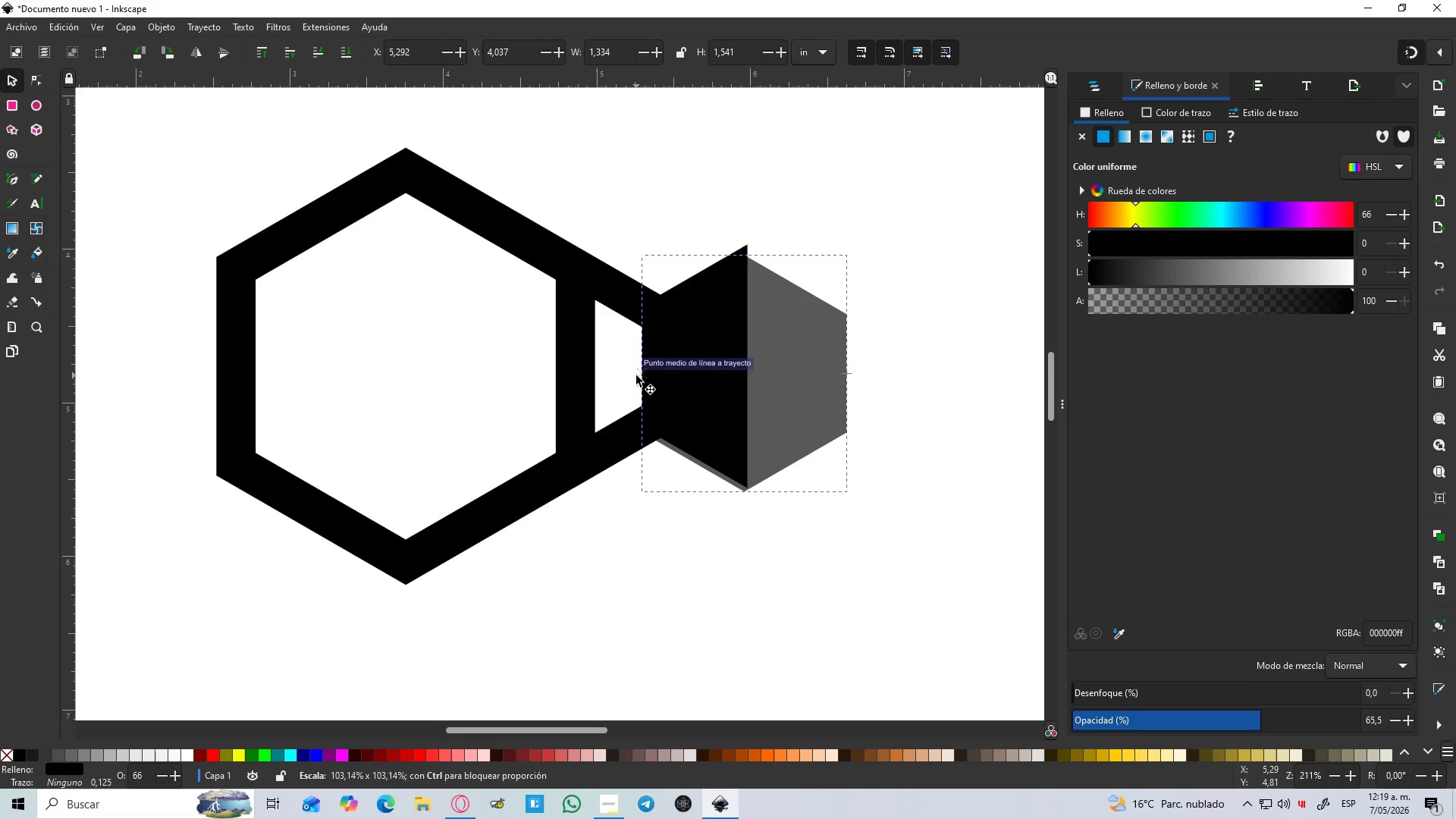 
hold_key(key=ControlLeft, duration=0.72)
 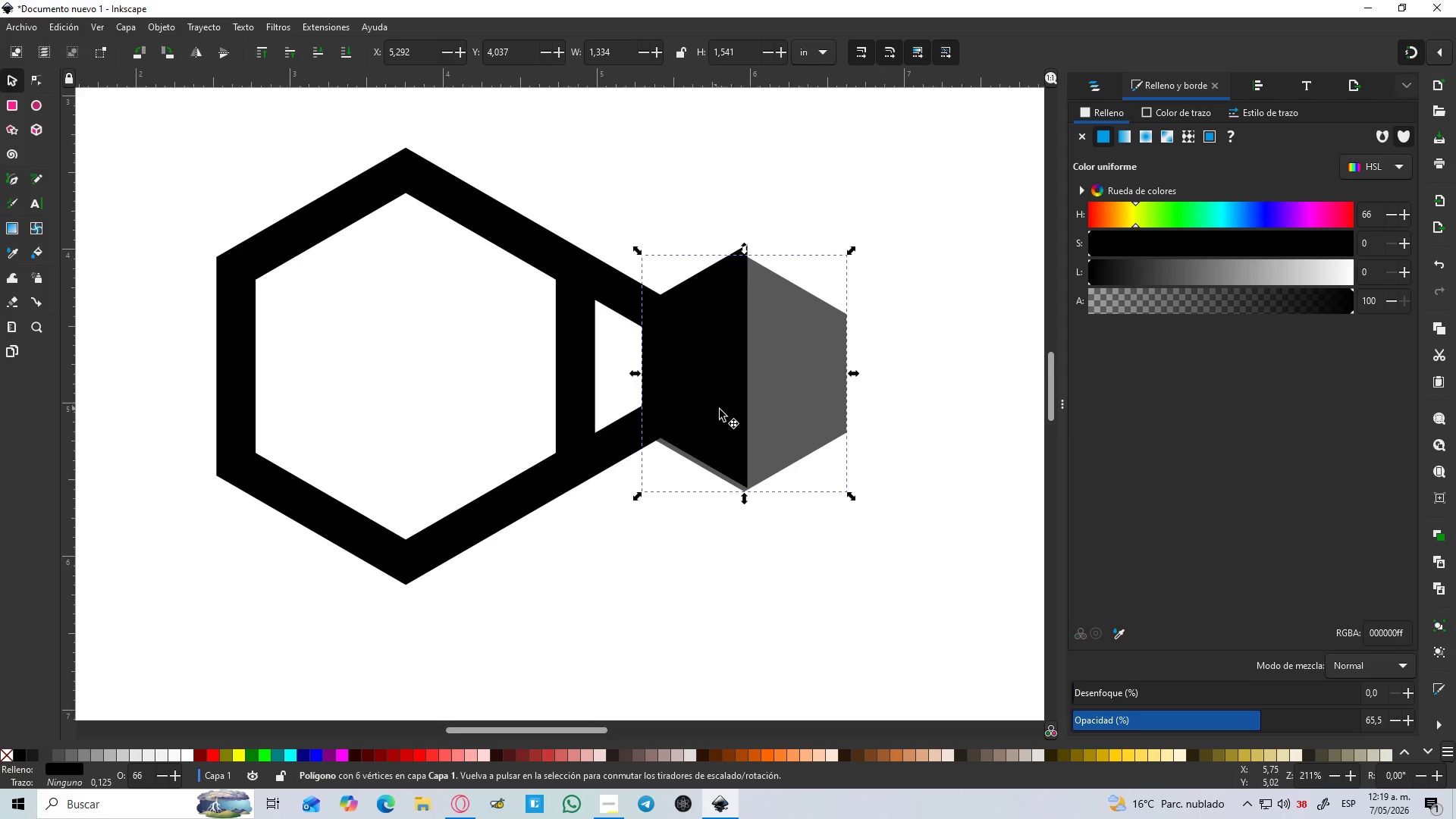 
left_click_drag(start_coordinate=[720, 410], to_coordinate=[723, 403])
 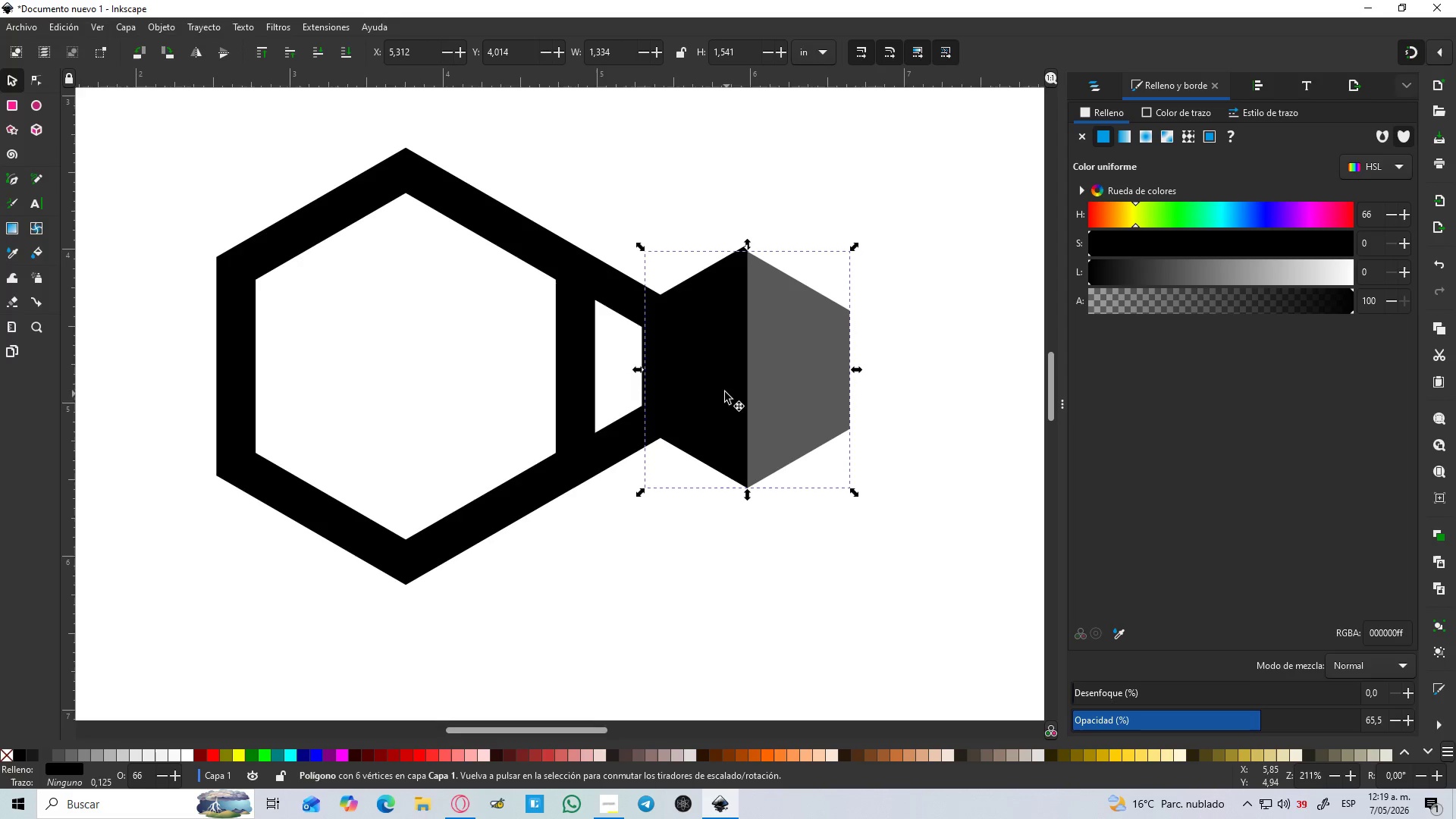 
hold_key(key=ControlLeft, duration=1.0)
scroll: coordinate [722, 357], scroll_direction: up, amount: 2.0
 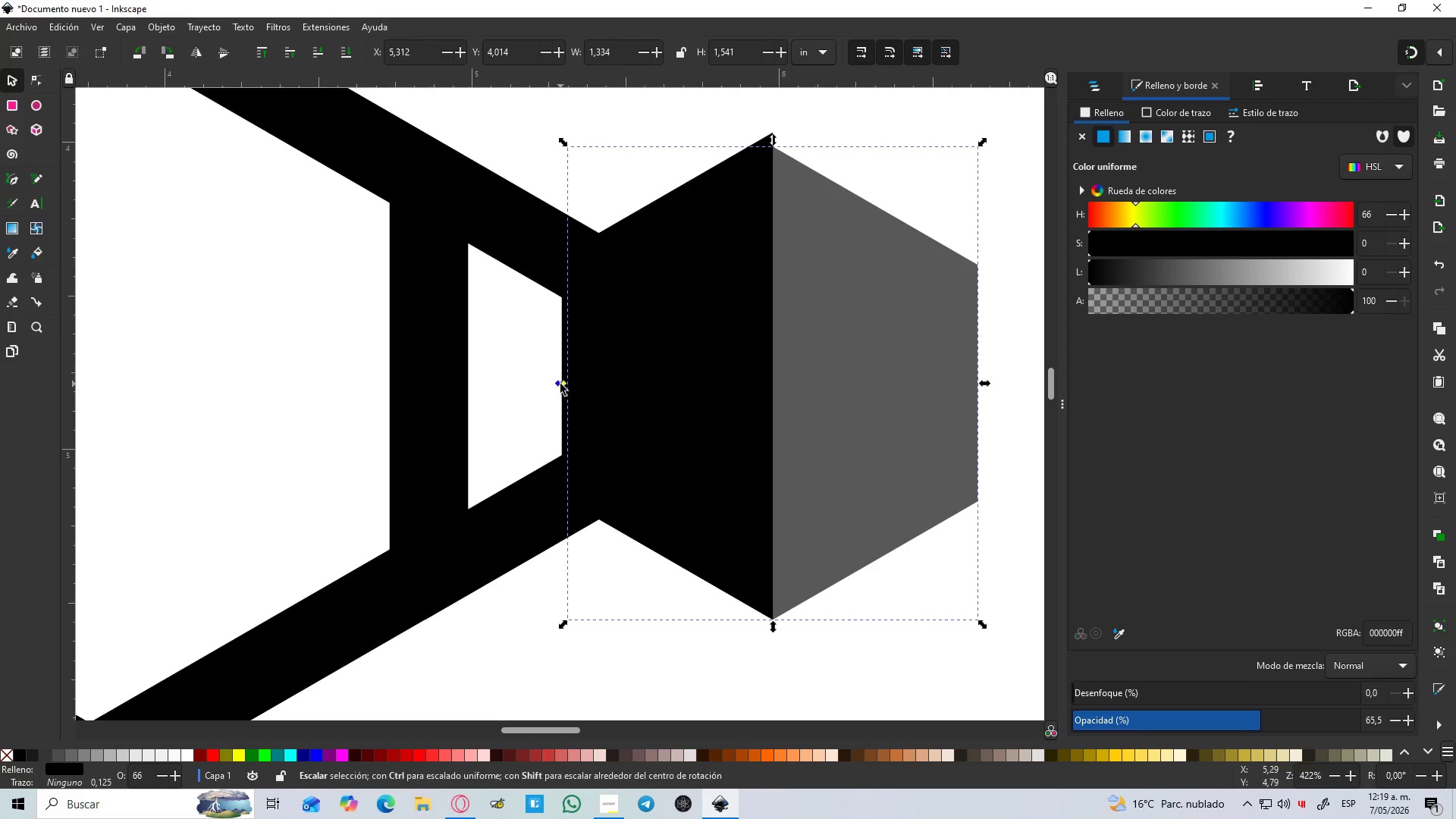 
left_click_drag(start_coordinate=[560, 384], to_coordinate=[556, 384])
 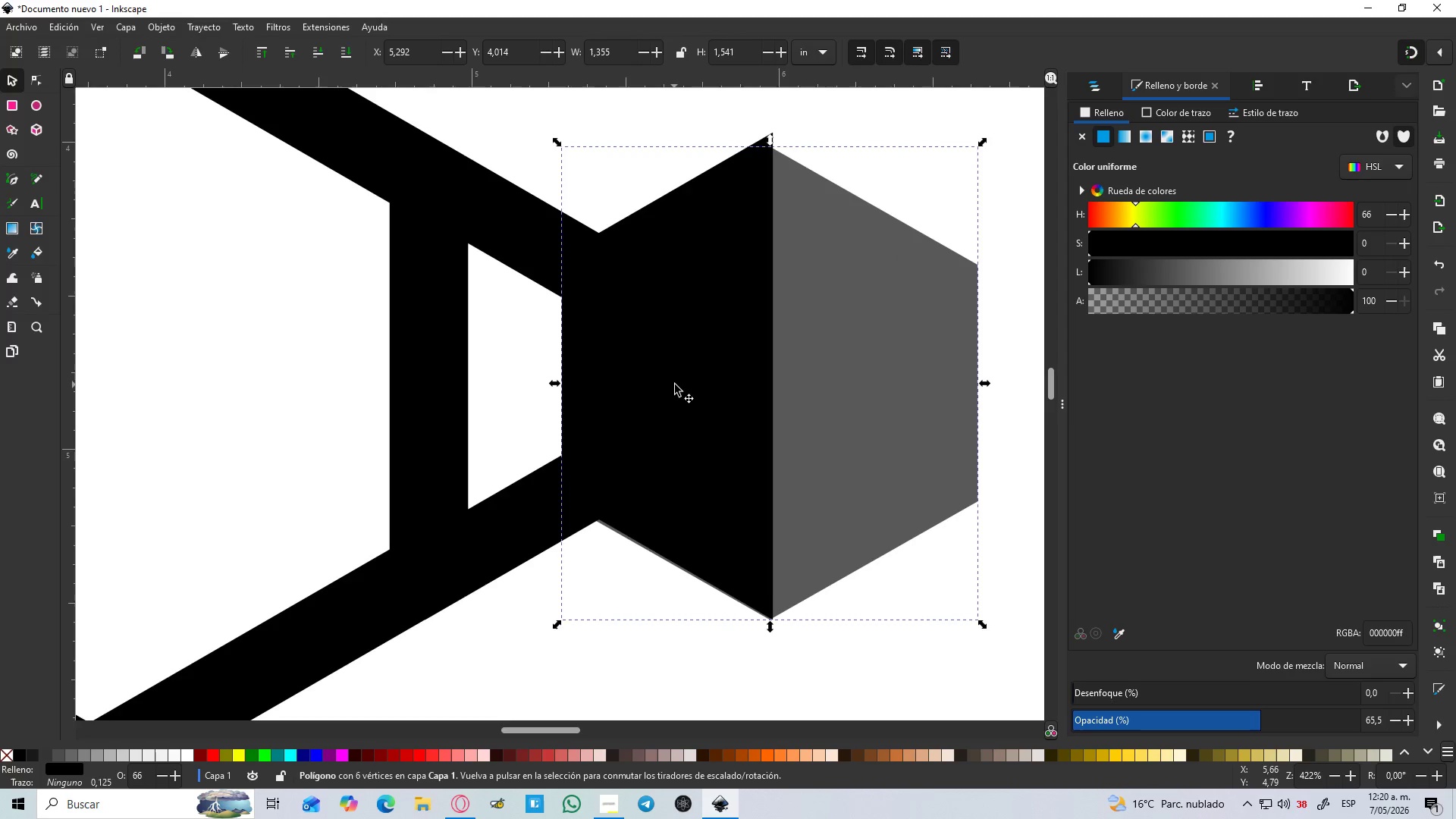 
hold_key(key=ControlLeft, duration=1.45)
 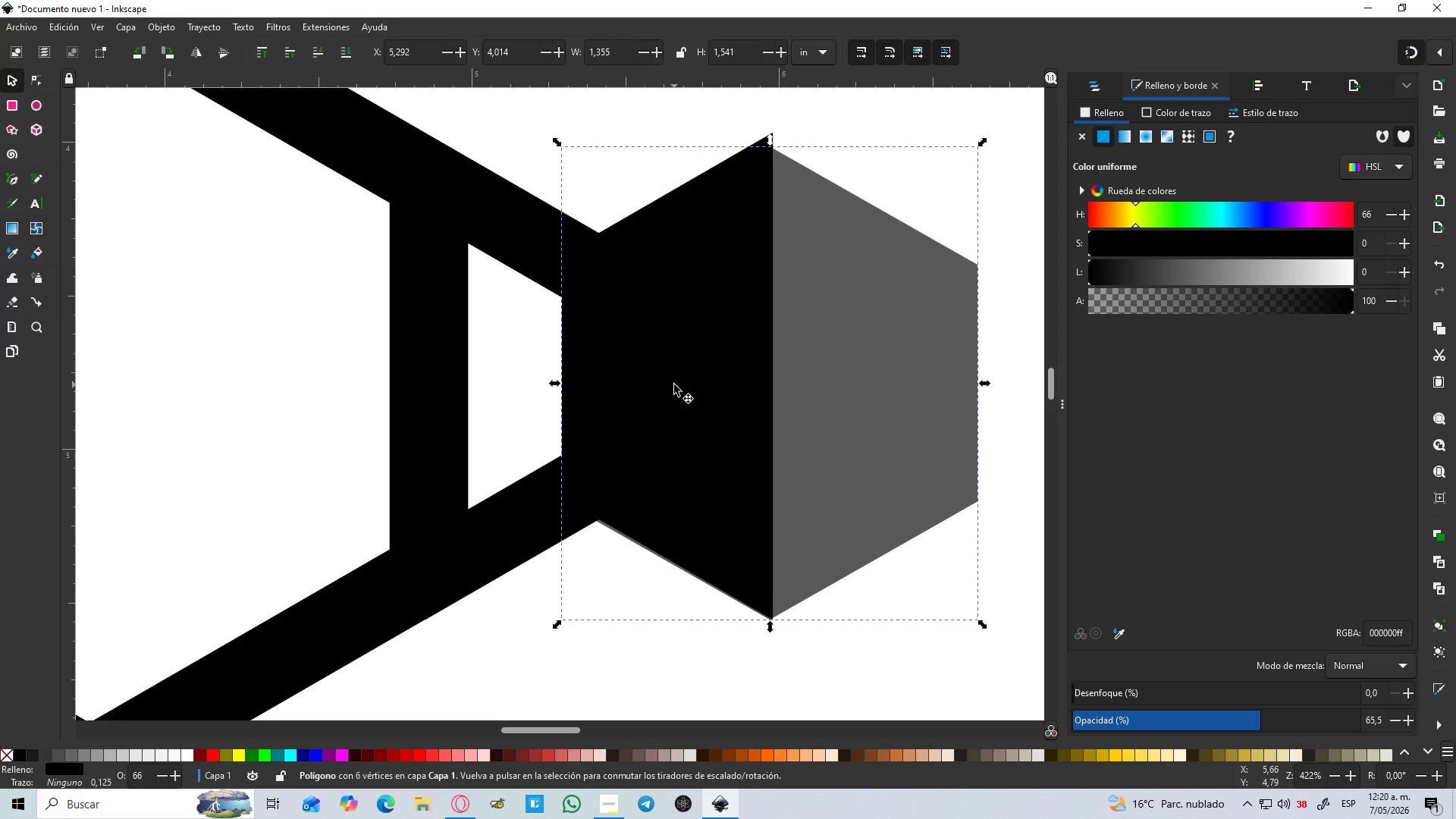 
left_click_drag(start_coordinate=[674, 384], to_coordinate=[679, 388])
 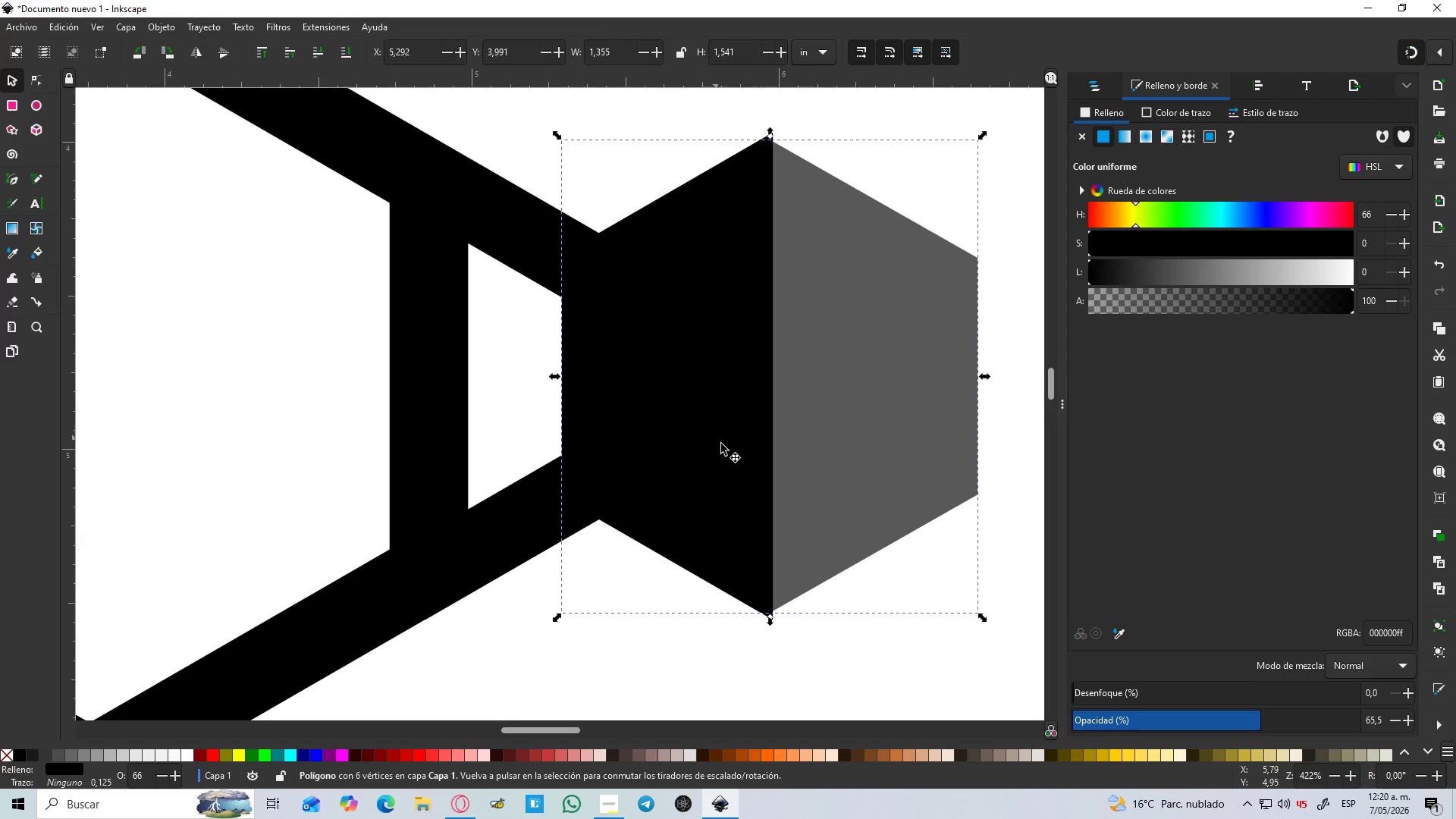 
left_click_drag(start_coordinate=[726, 451], to_coordinate=[726, 456])
 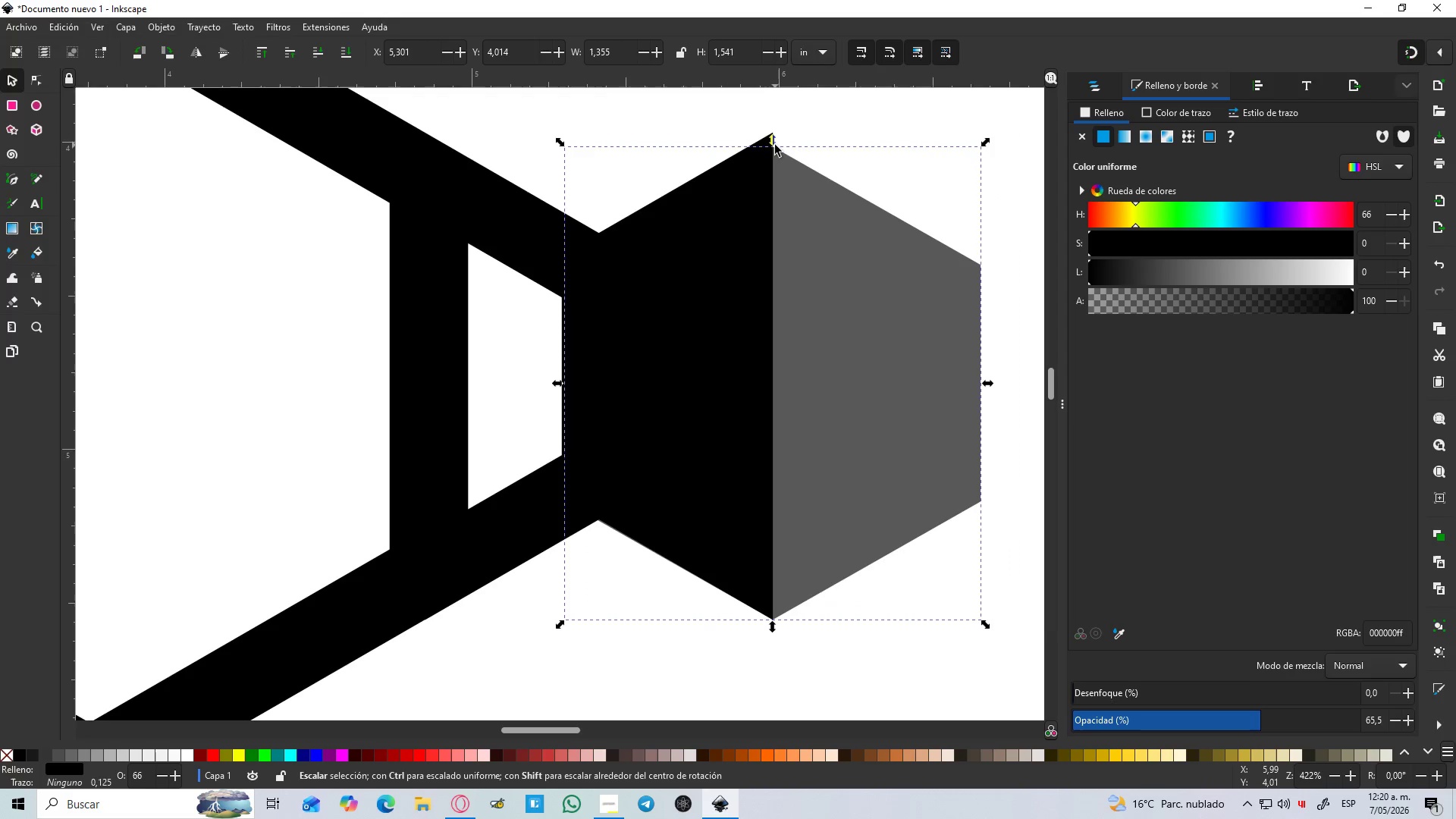 
left_click_drag(start_coordinate=[774, 145], to_coordinate=[774, 133])
 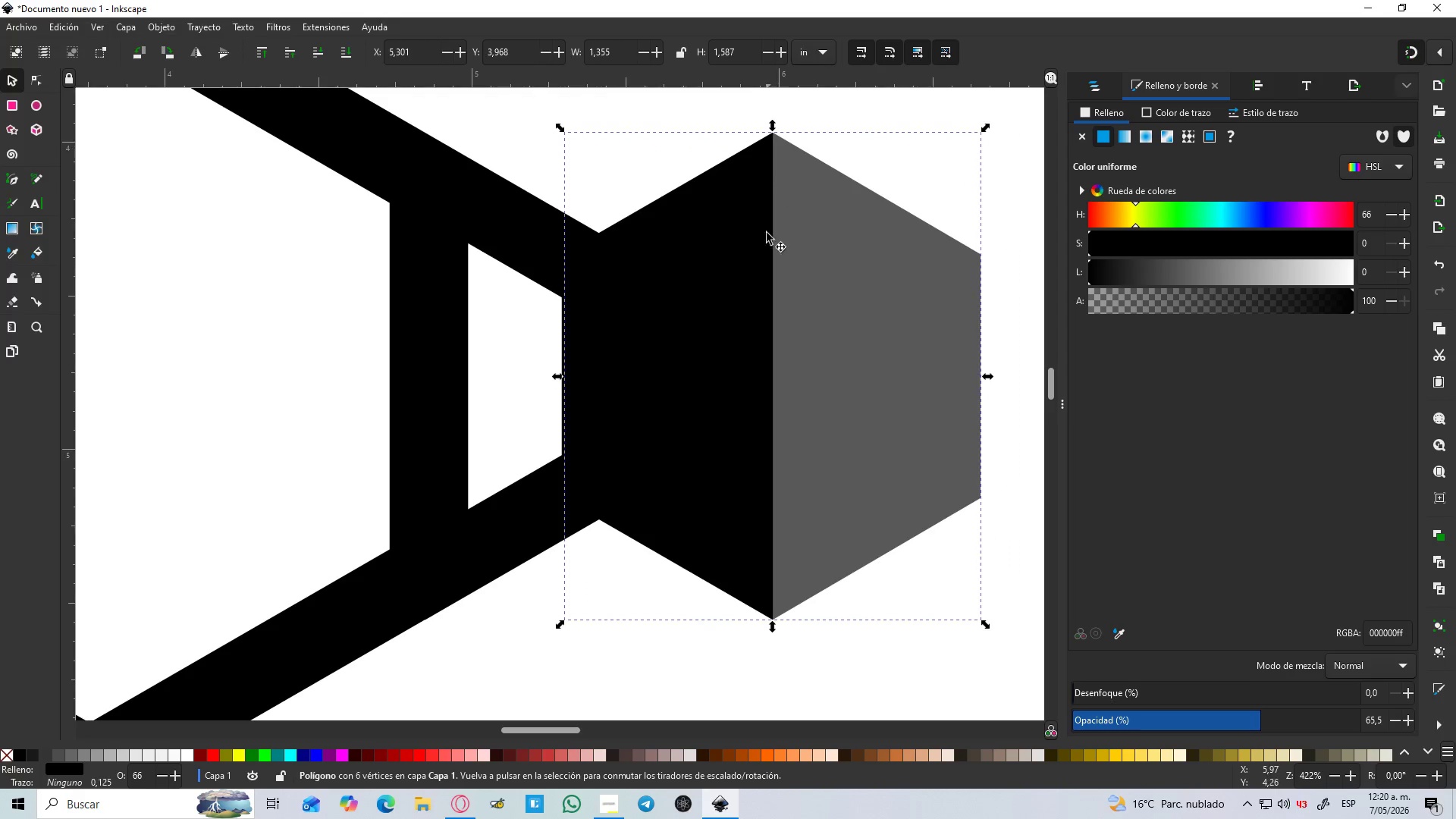 
hold_key(key=ControlLeft, duration=0.61)
scroll: coordinate [763, 244], scroll_direction: down, amount: 3.0
 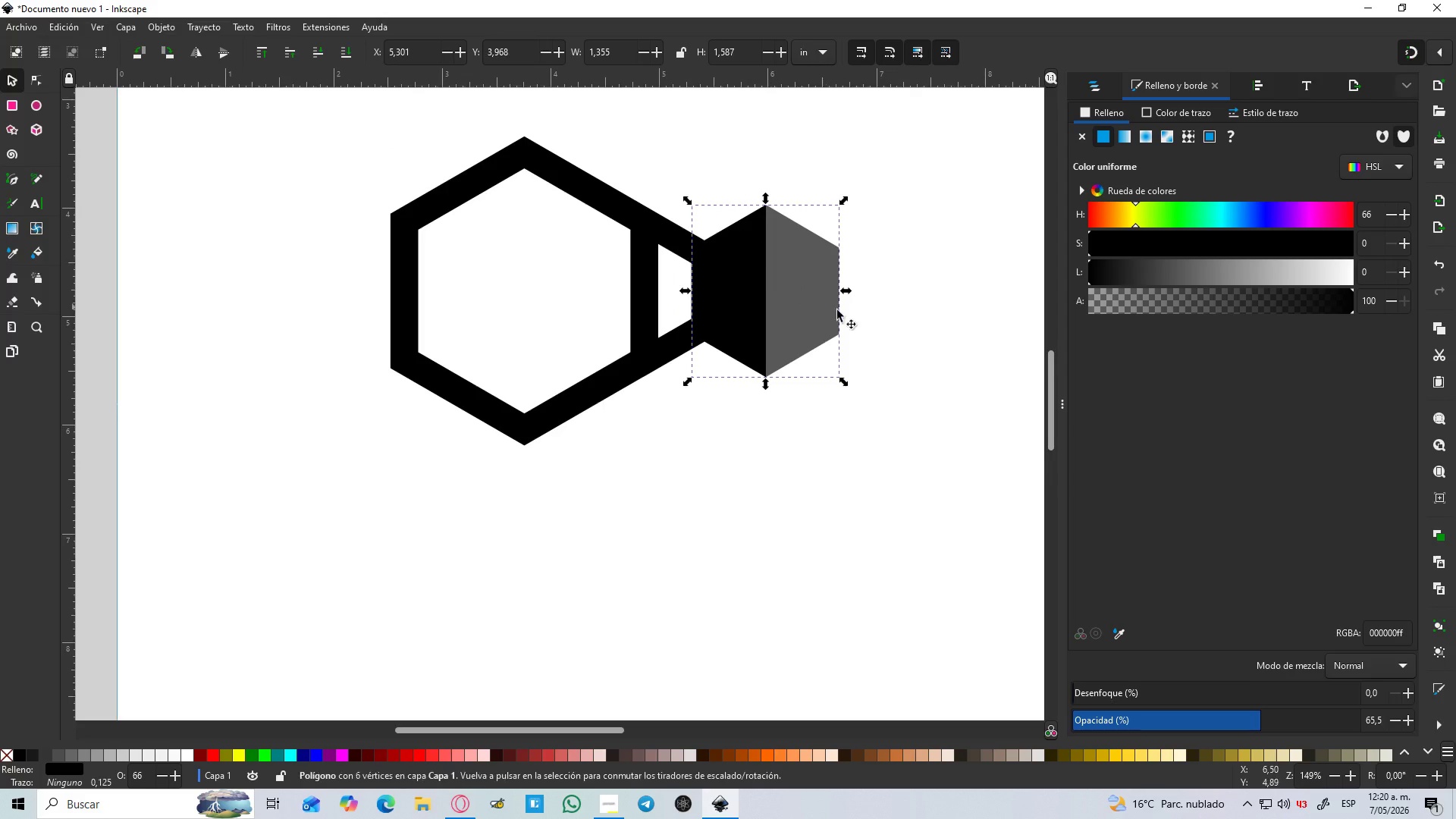 
left_click([892, 329])
 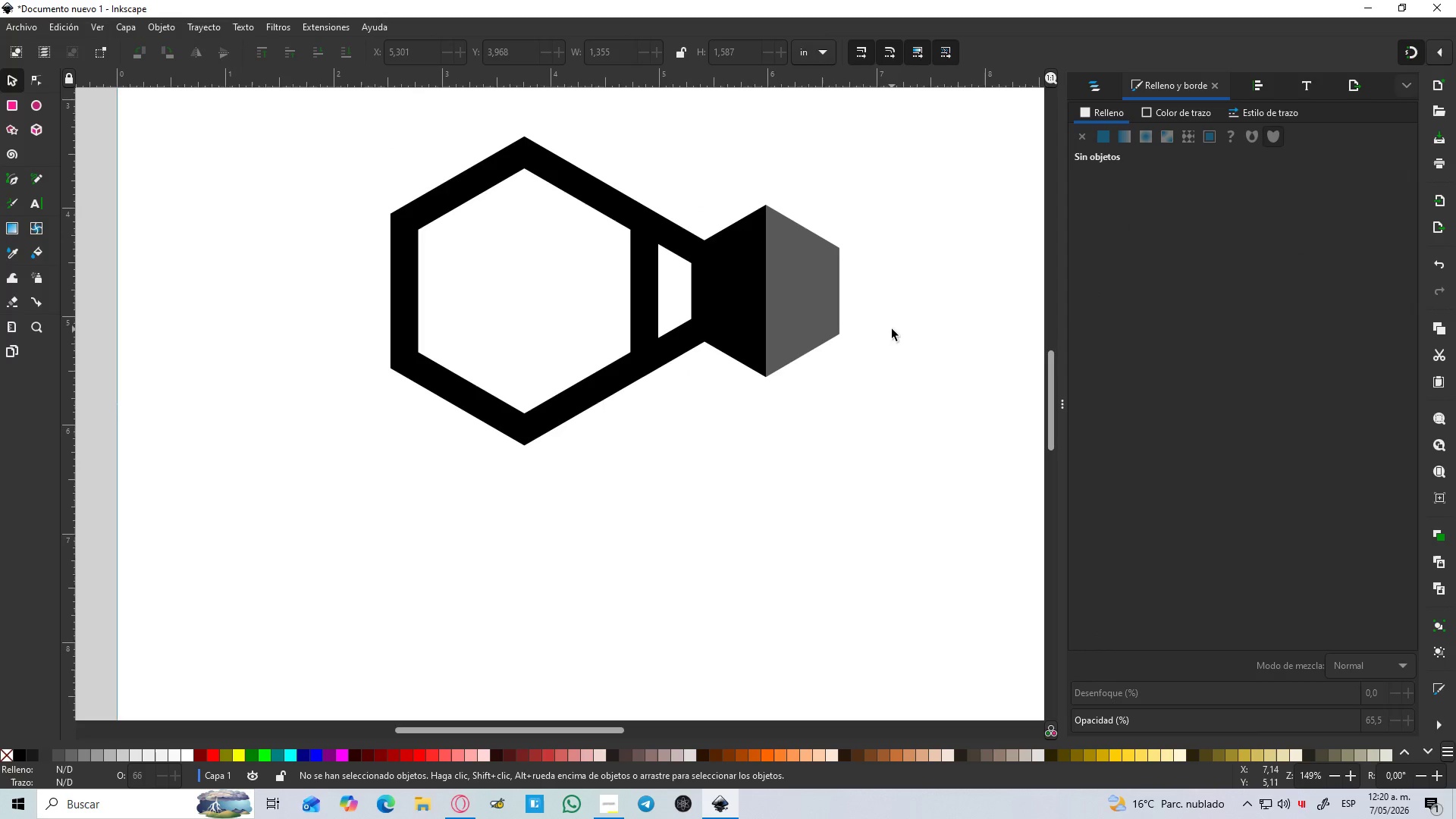 
hold_key(key=ControlLeft, duration=1.06)
 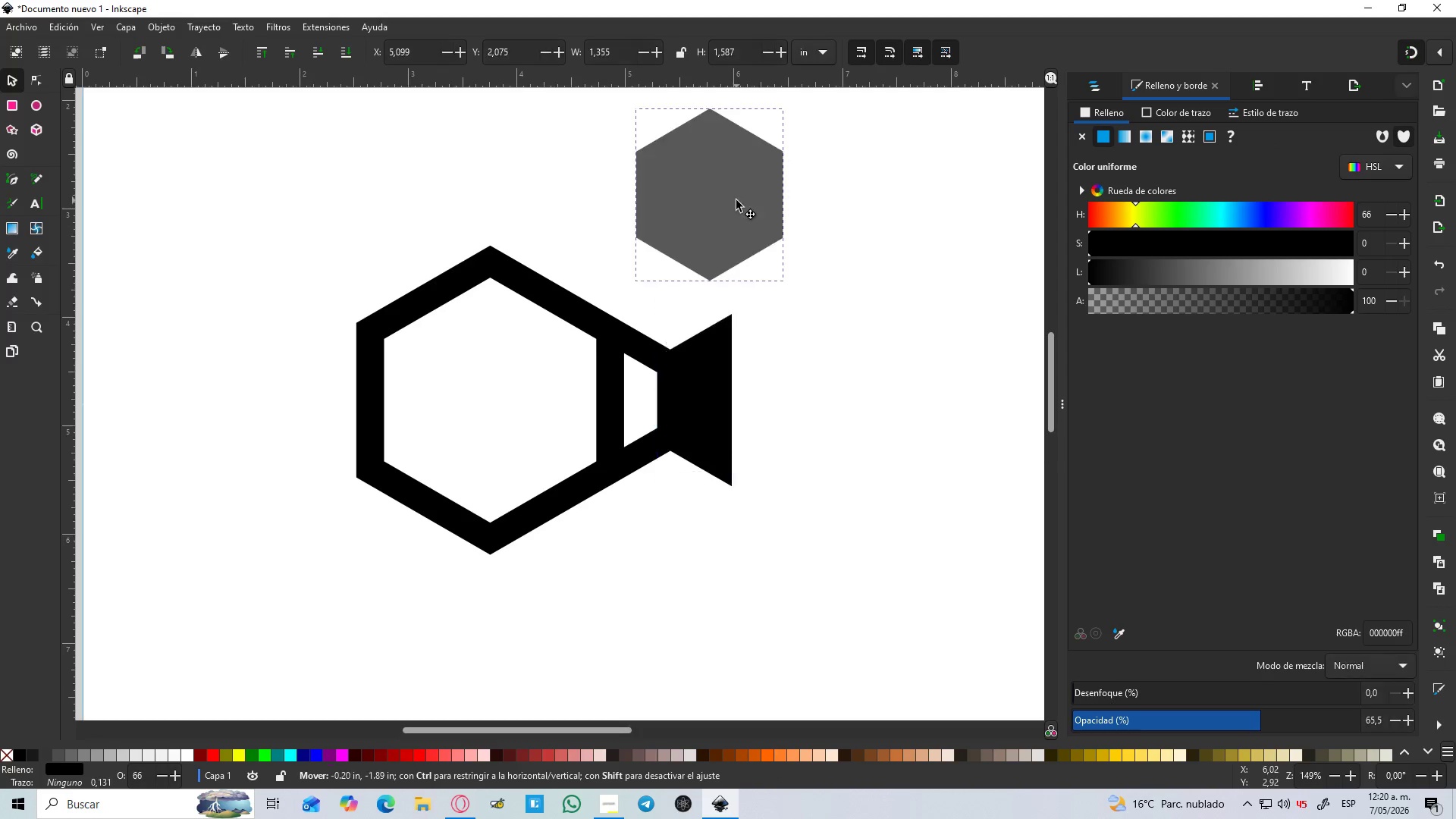 
left_click_drag(start_coordinate=[761, 412], to_coordinate=[736, 200])
 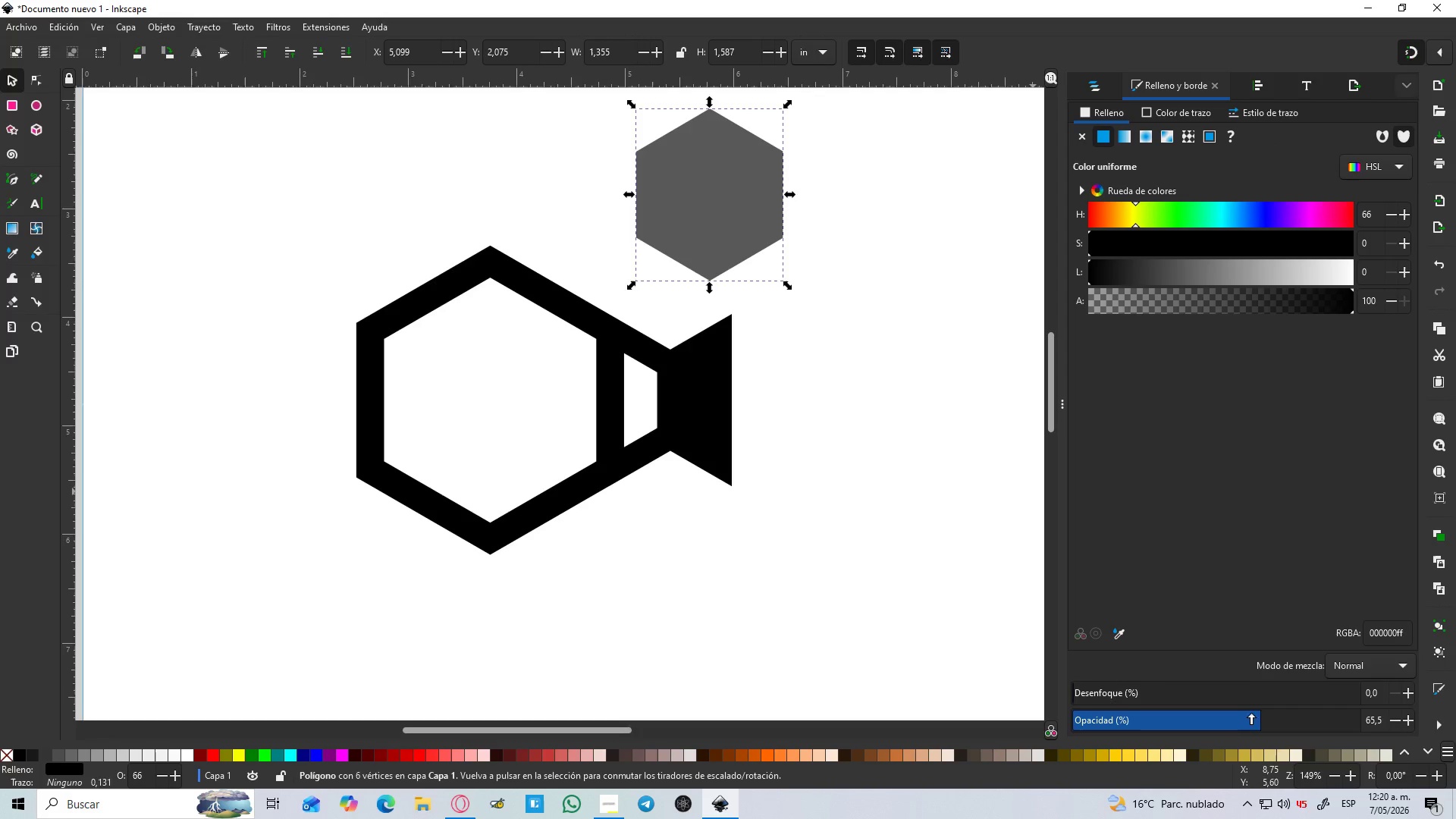 
scroll: coordinate [911, 269], scroll_direction: none, amount: 0.0
 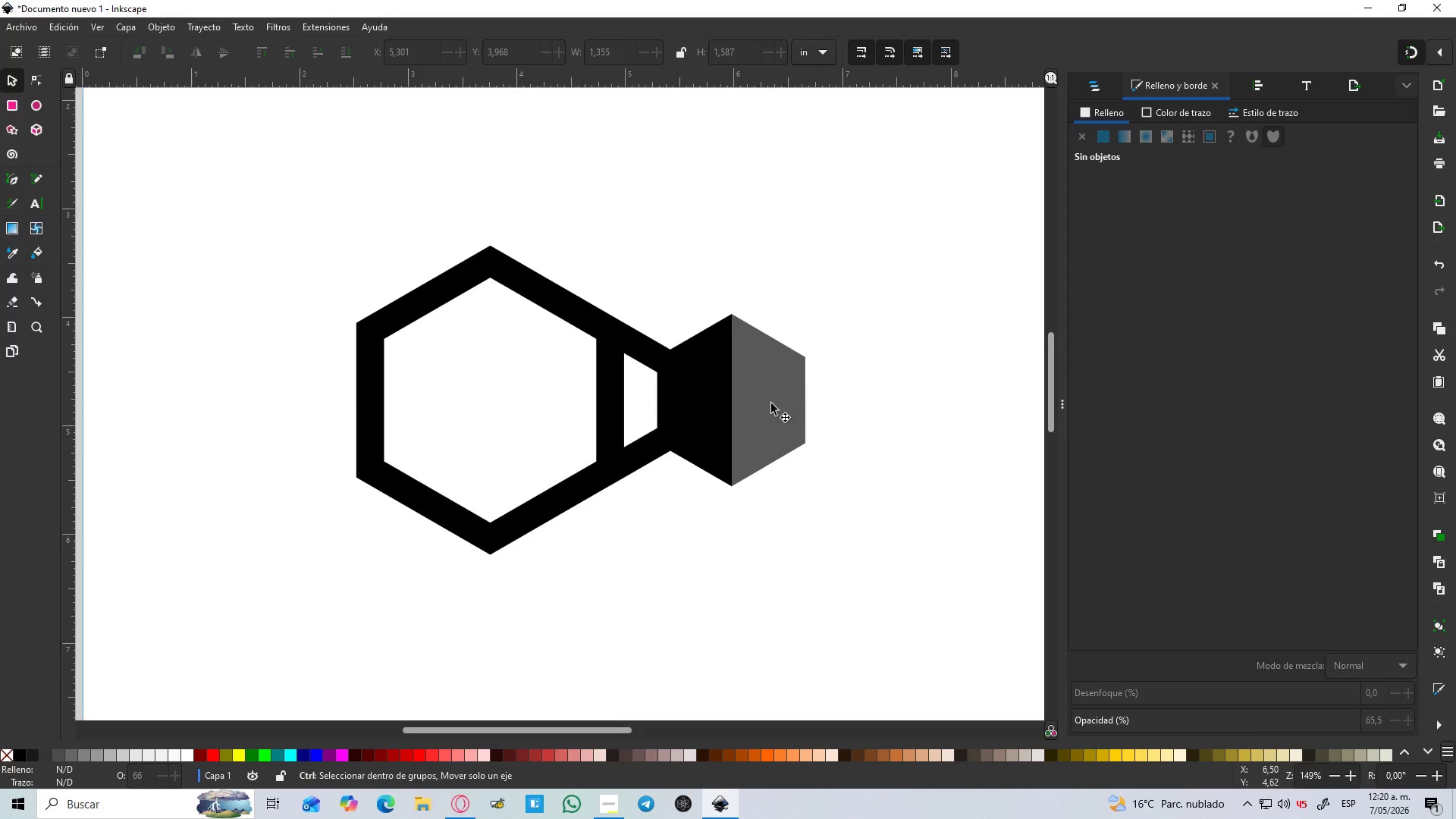 
left_click_drag(start_coordinate=[1238, 720], to_coordinate=[1386, 726])
 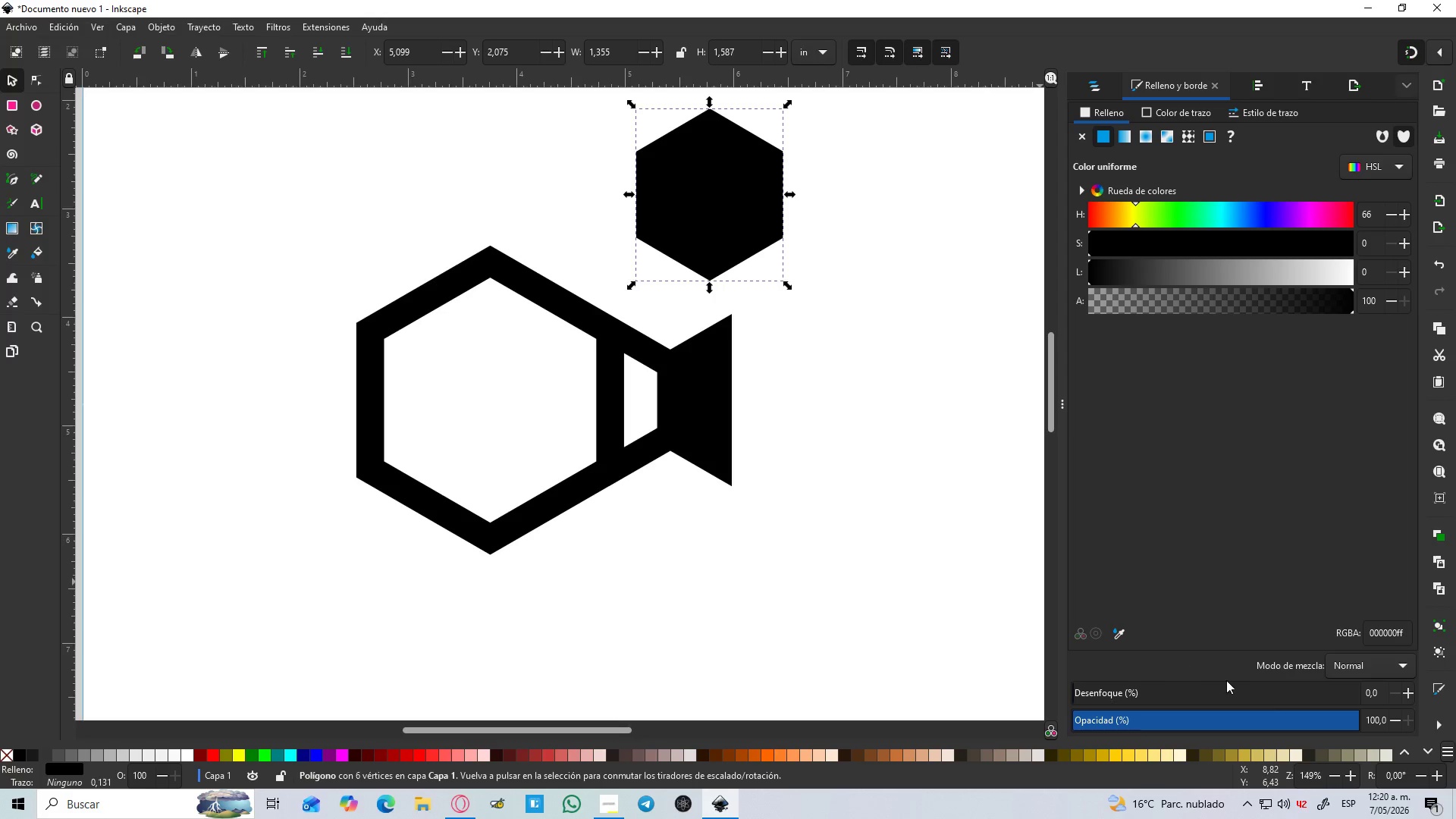 
left_click_drag(start_coordinate=[1277, 726], to_coordinate=[1250, 728])
 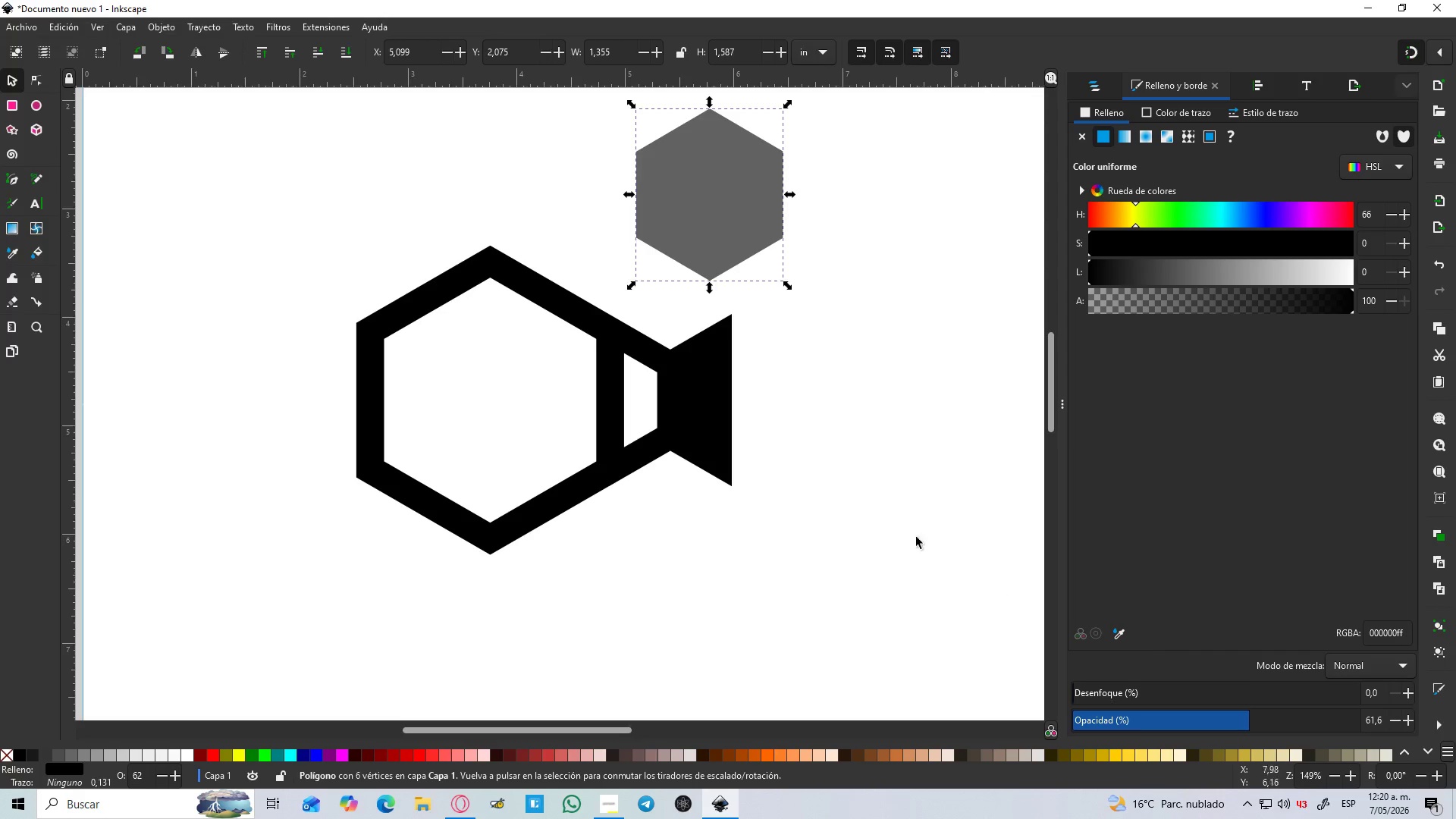 
left_click([884, 526])
 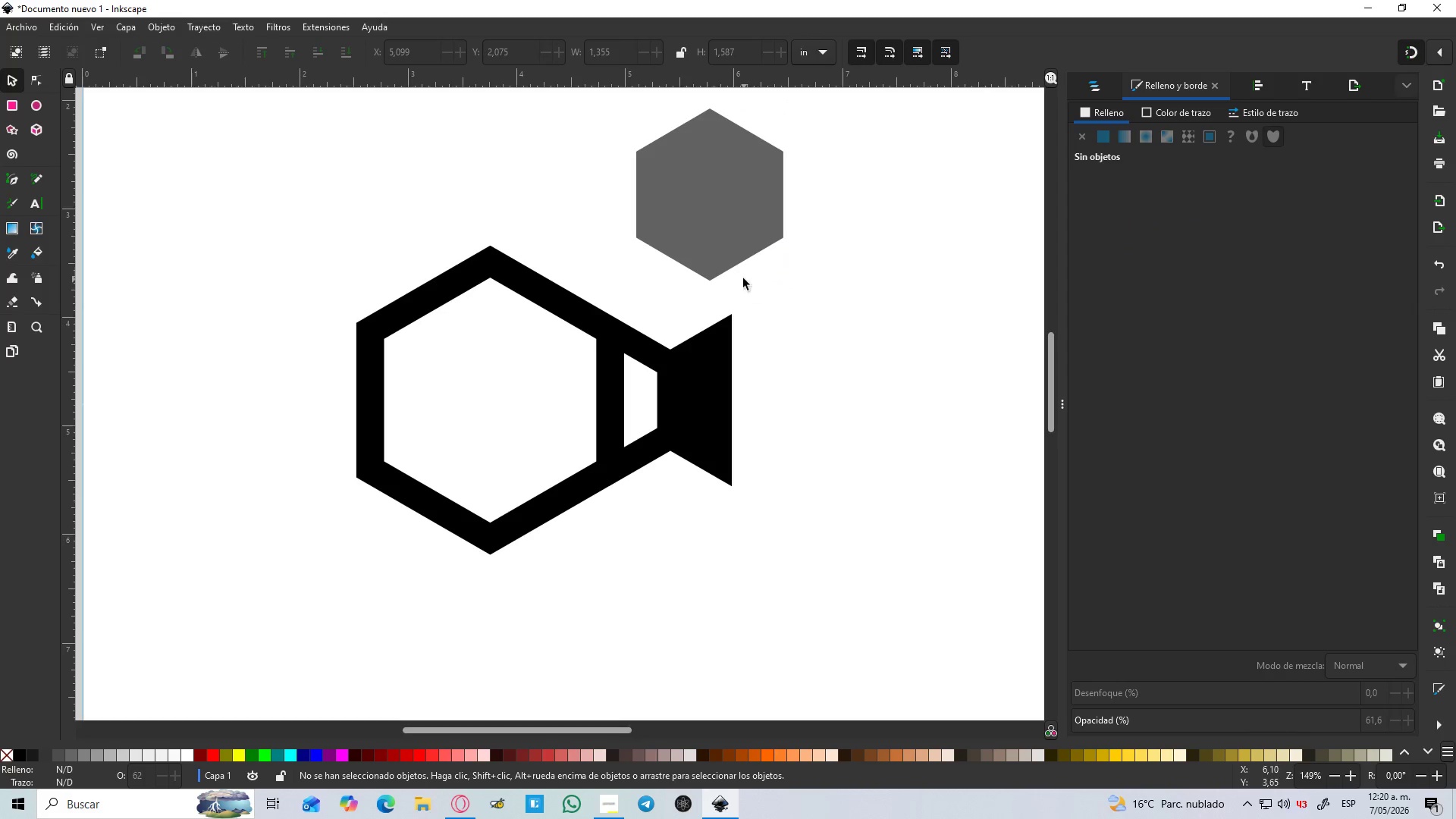 
left_click_drag(start_coordinate=[728, 228], to_coordinate=[760, 428])
 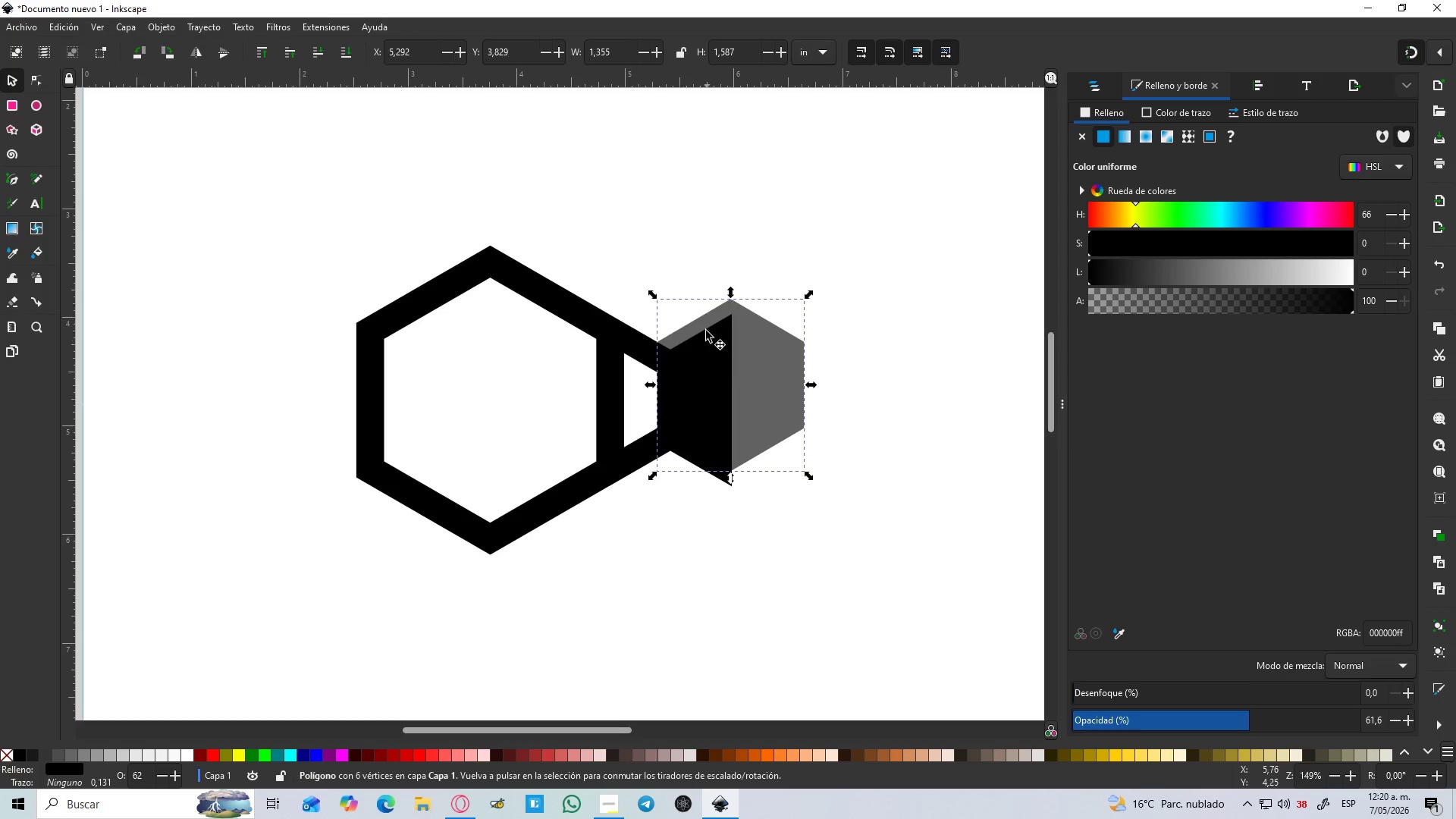 
key(Control+D)
 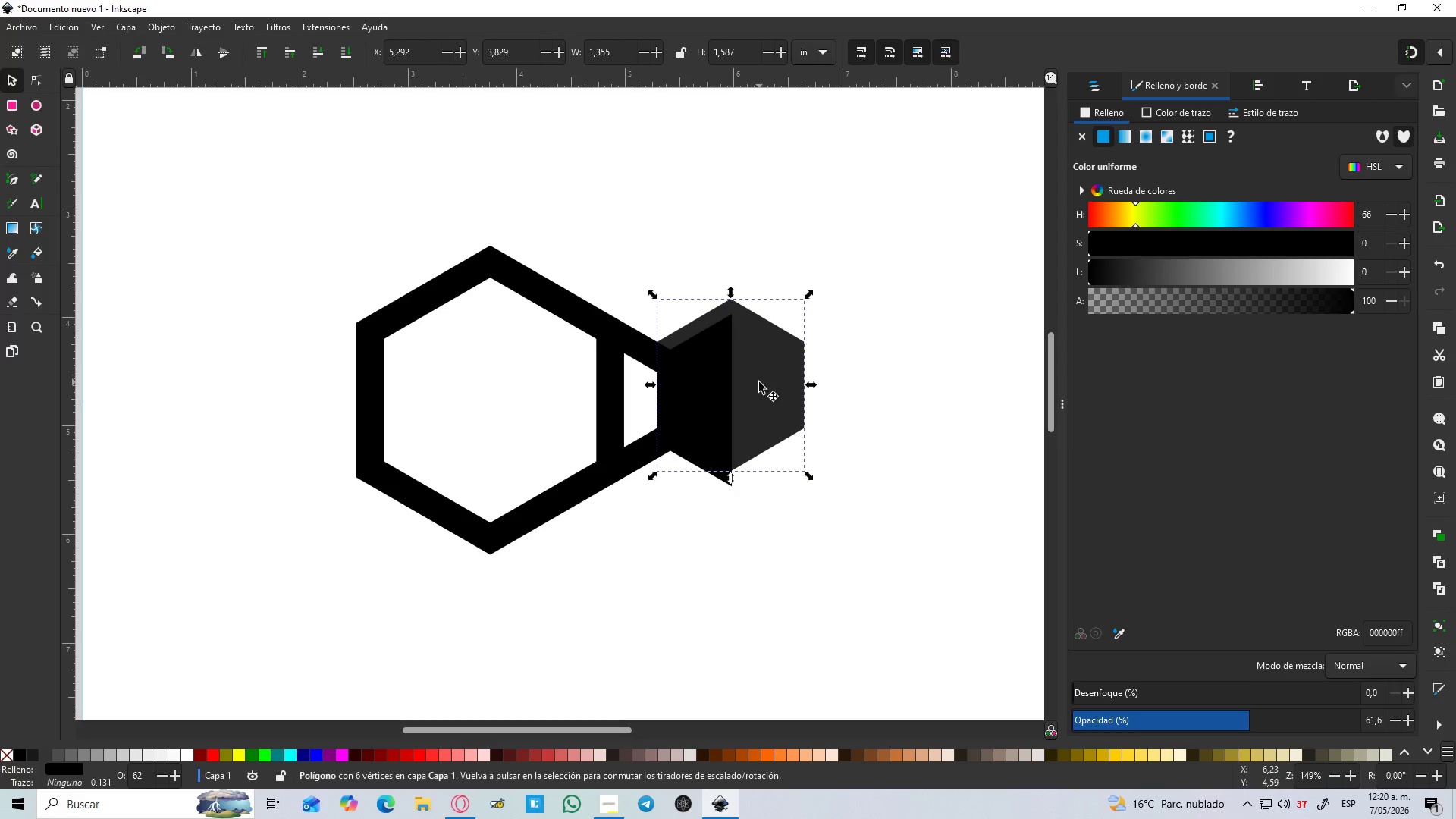 
left_click_drag(start_coordinate=[759, 383], to_coordinate=[758, 278])
 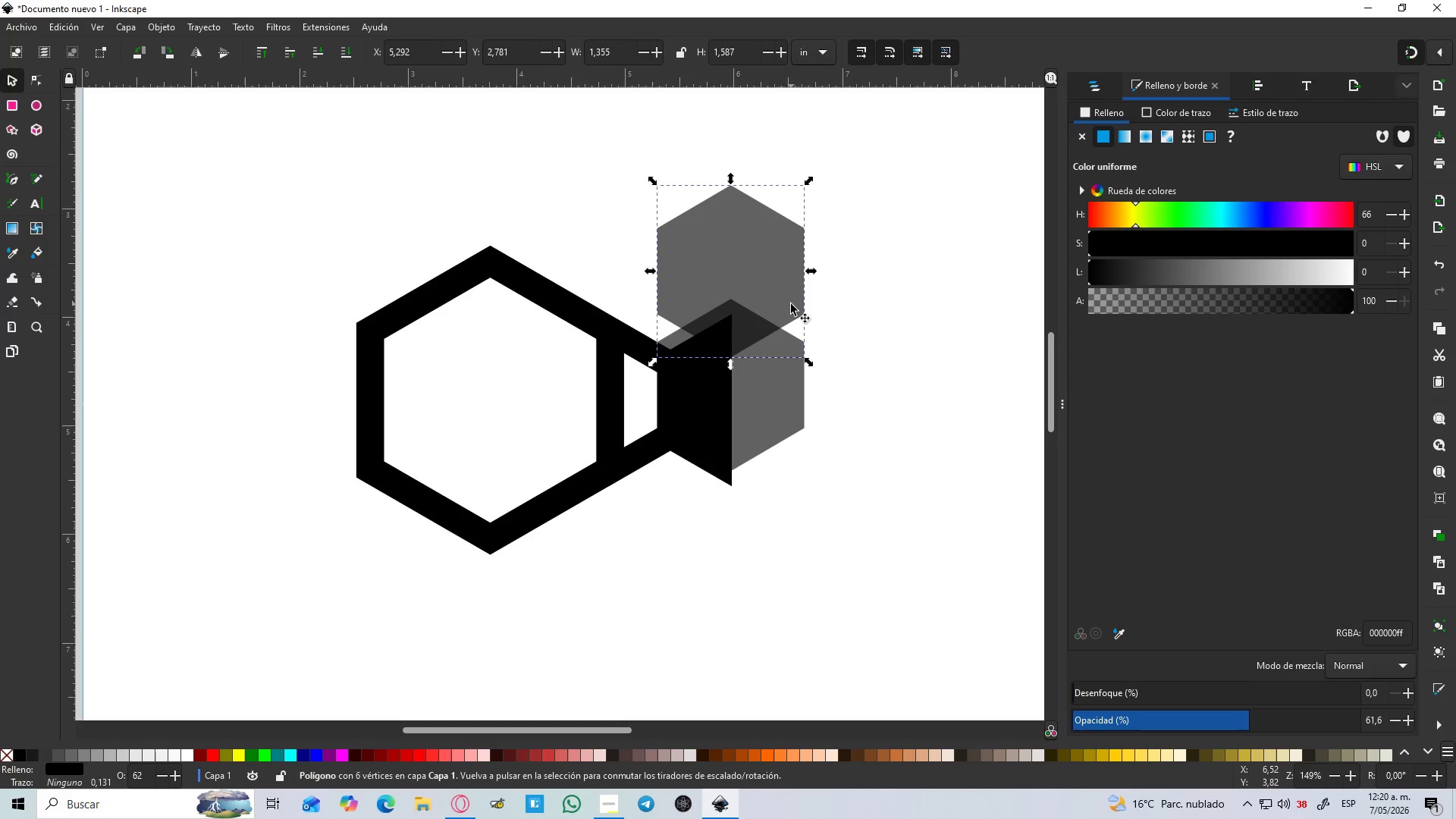 
hold_key(key=ControlLeft, duration=1.5)
 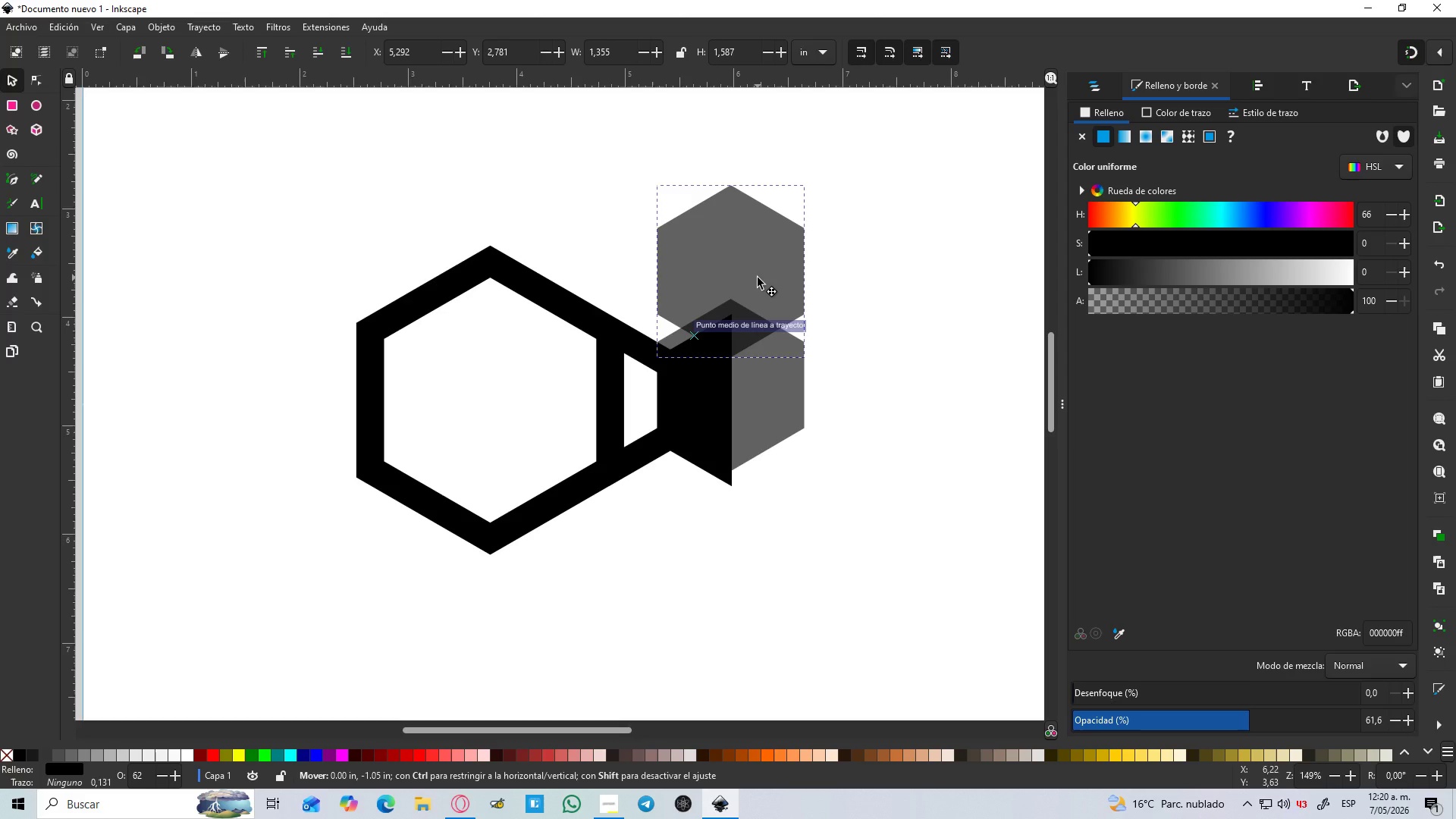 
hold_key(key=ControlLeft, duration=1.51)
 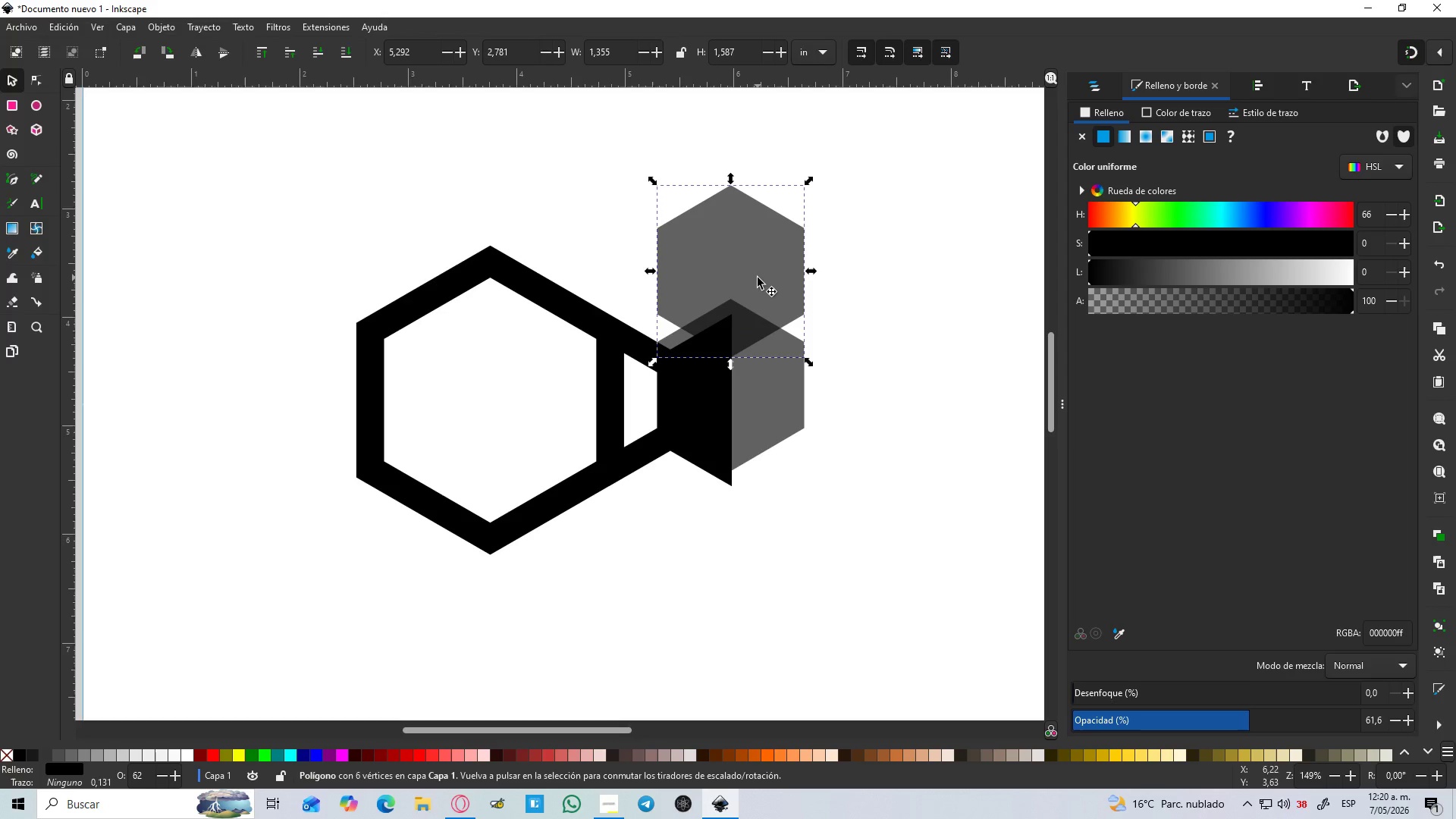 
key(Control+ControlLeft)
 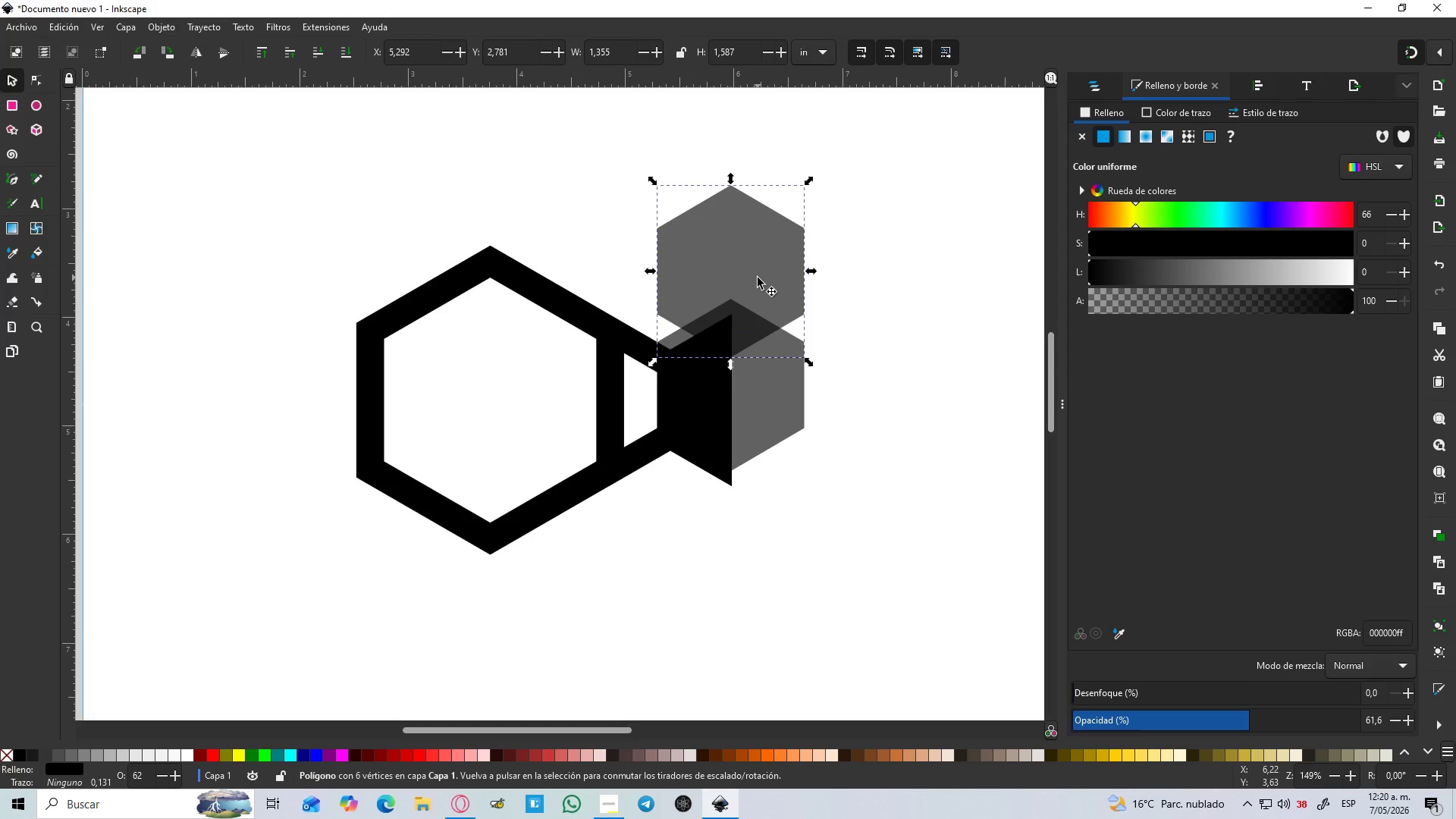 
hold_key(key=ControlLeft, duration=3.89)
left_click([844, 309])
 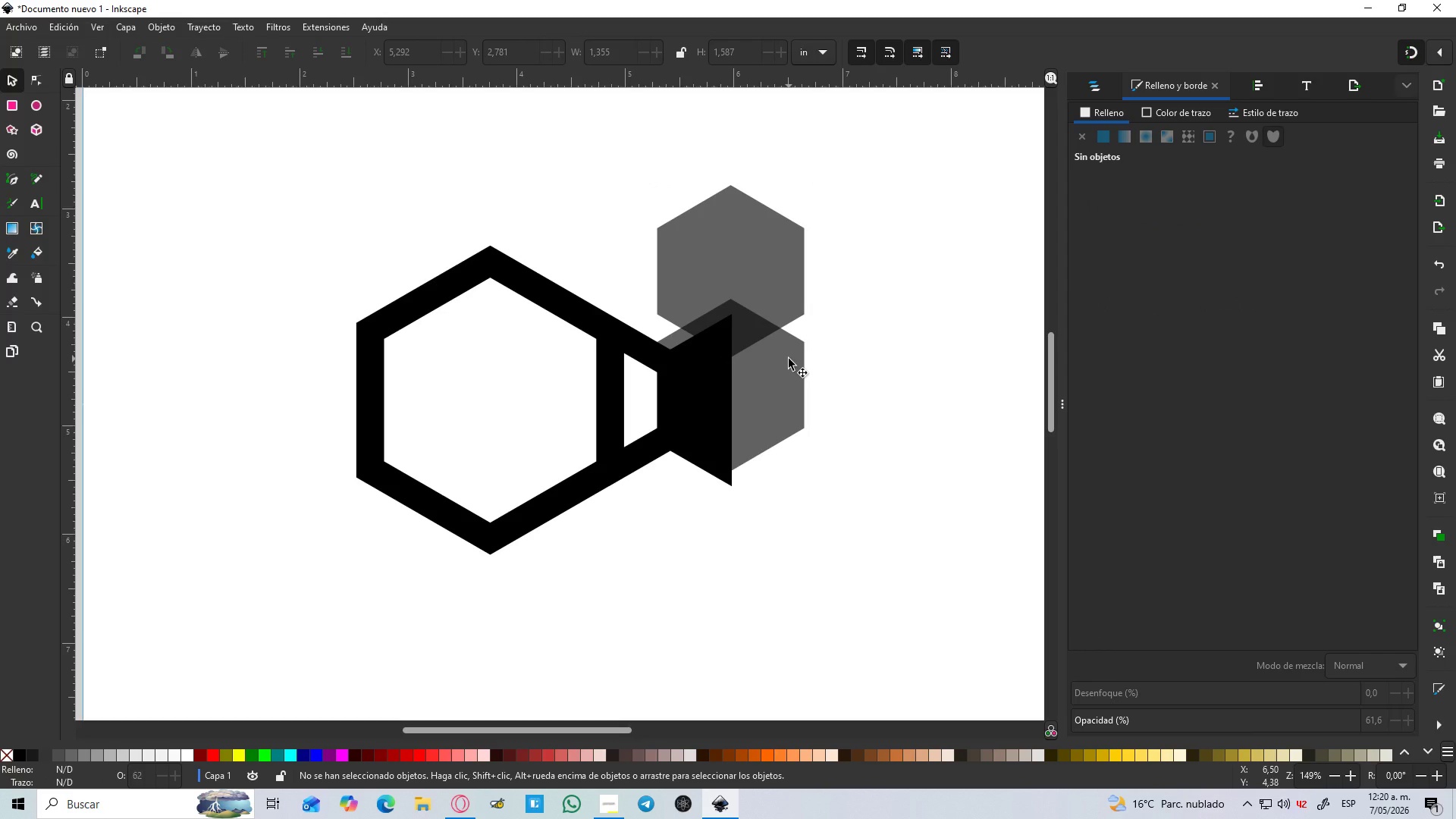 
left_click([789, 359])
 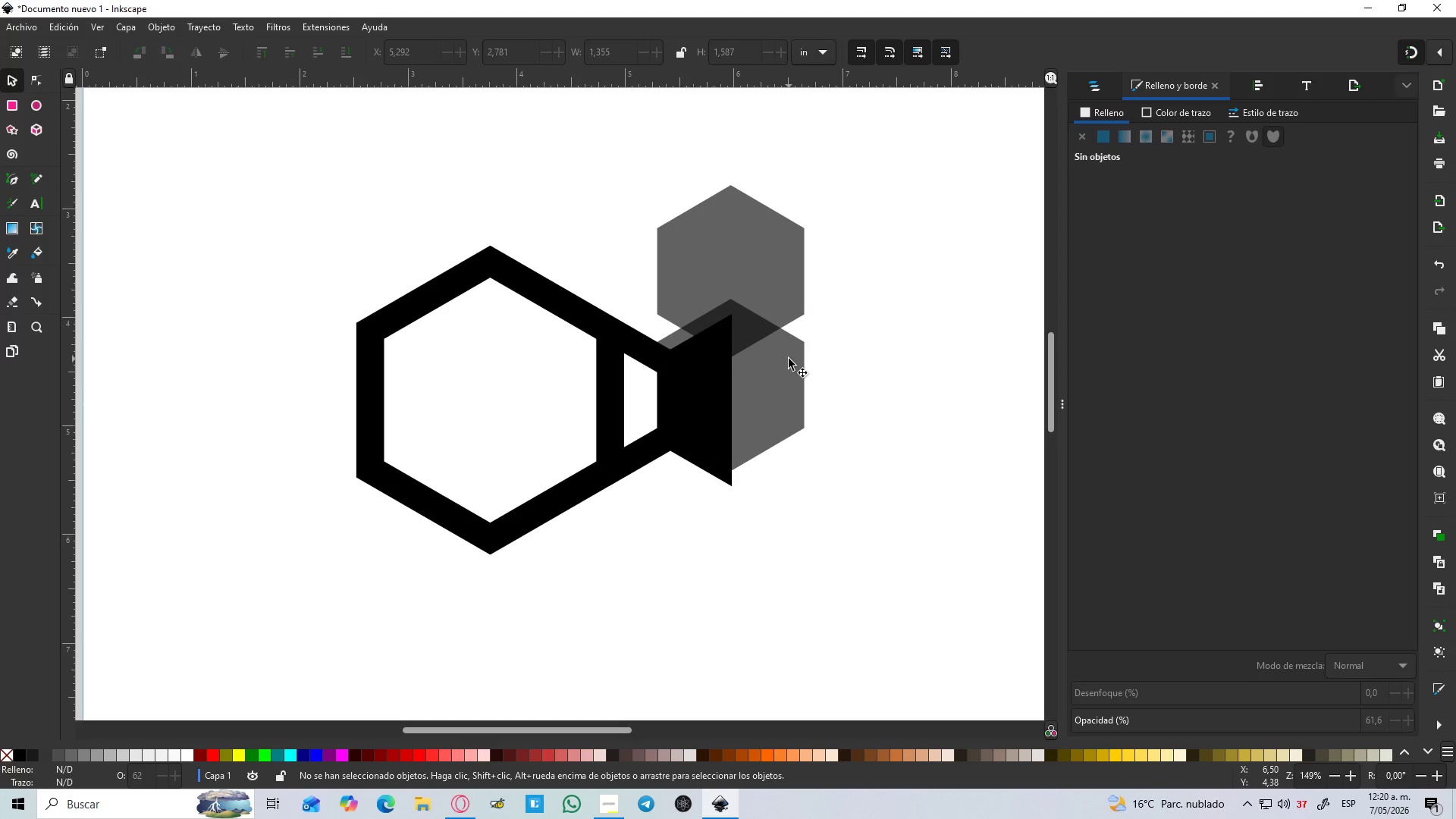 
hold_key(key=ShiftLeft, duration=0.61)
 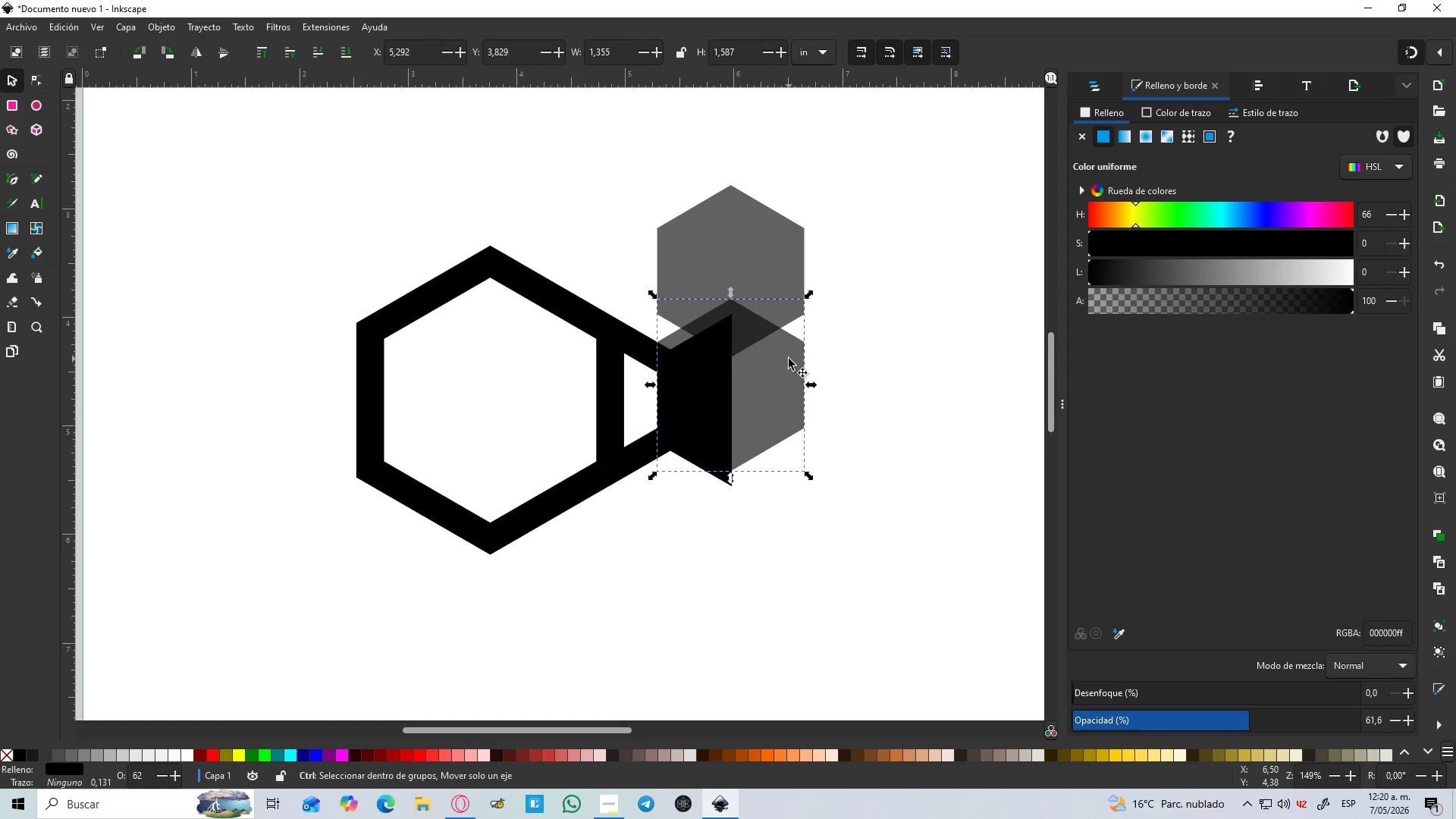 
key(Control+D)
 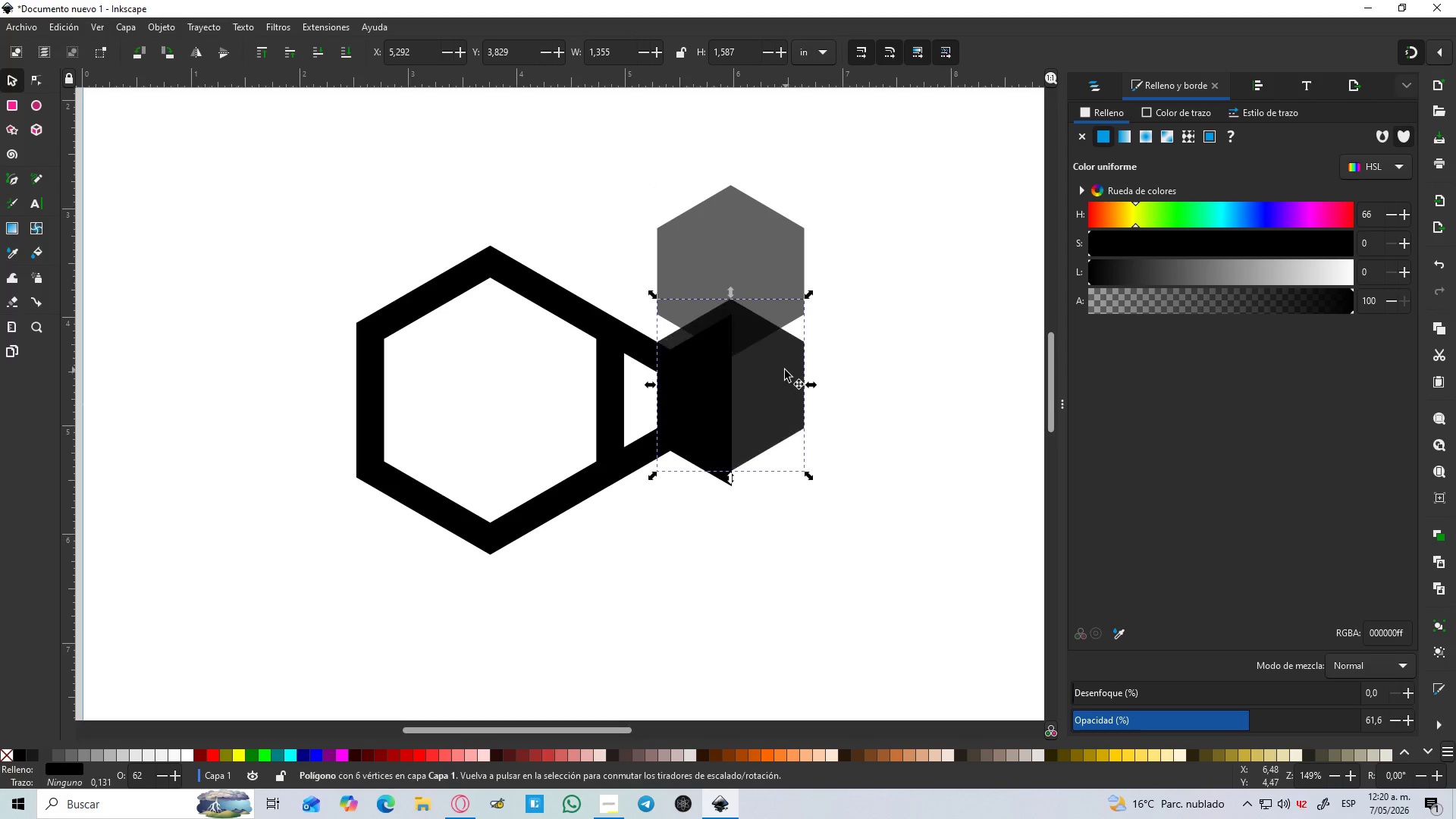 
left_click_drag(start_coordinate=[785, 372], to_coordinate=[998, 346])
 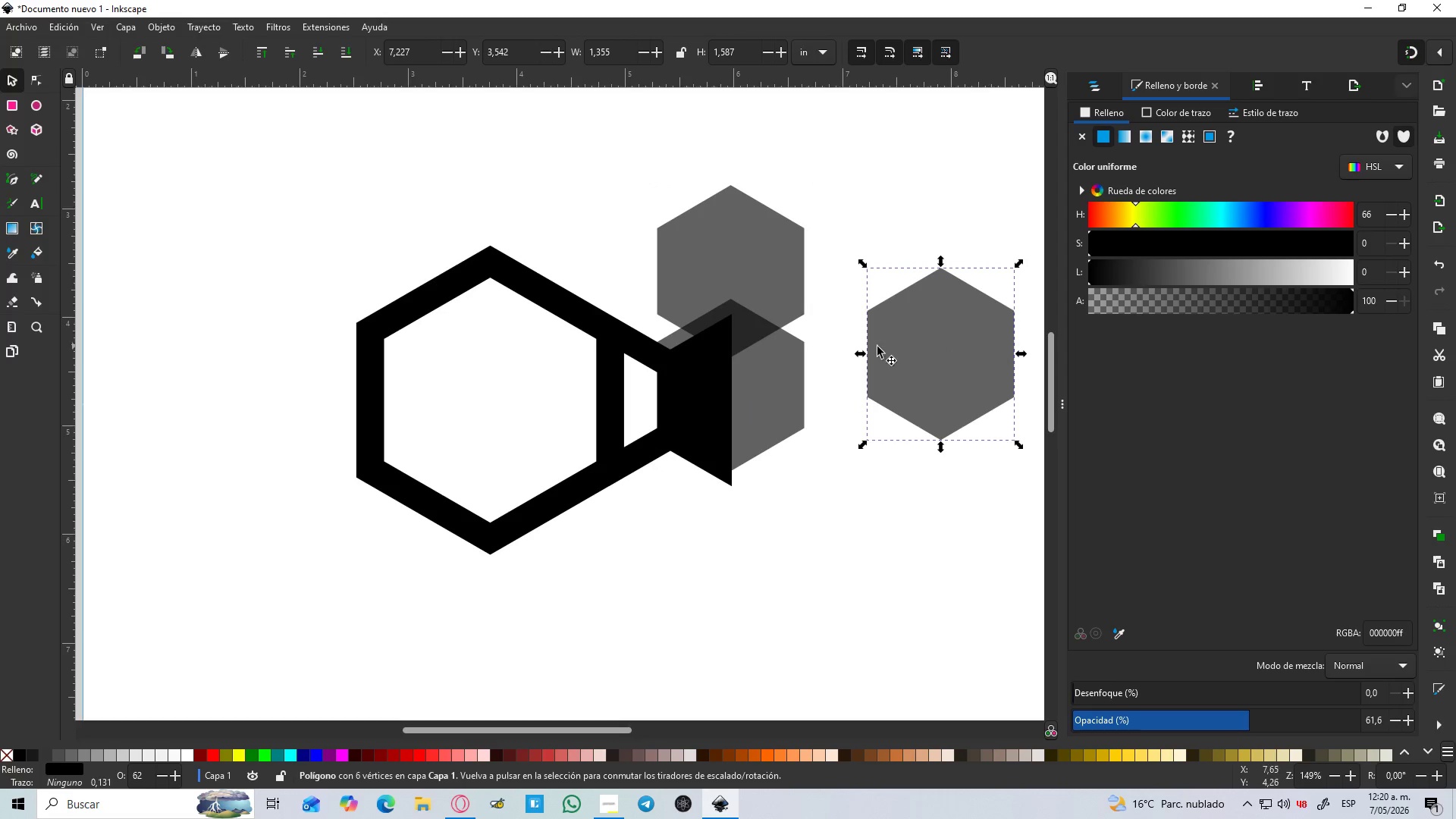 
hold_key(key=ShiftLeft, duration=1.03)
left_click([771, 369])
 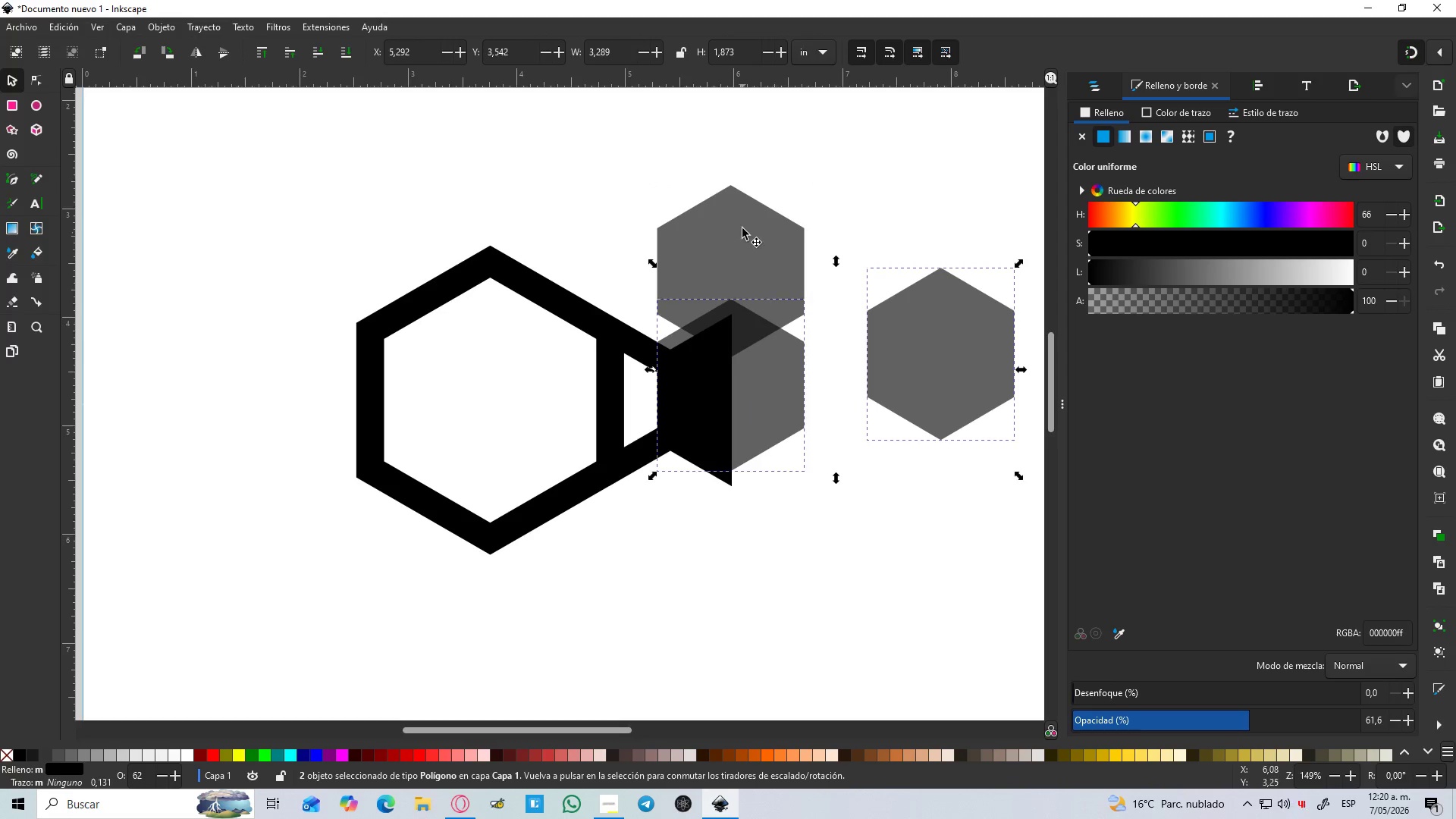 
double_click([742, 224])
 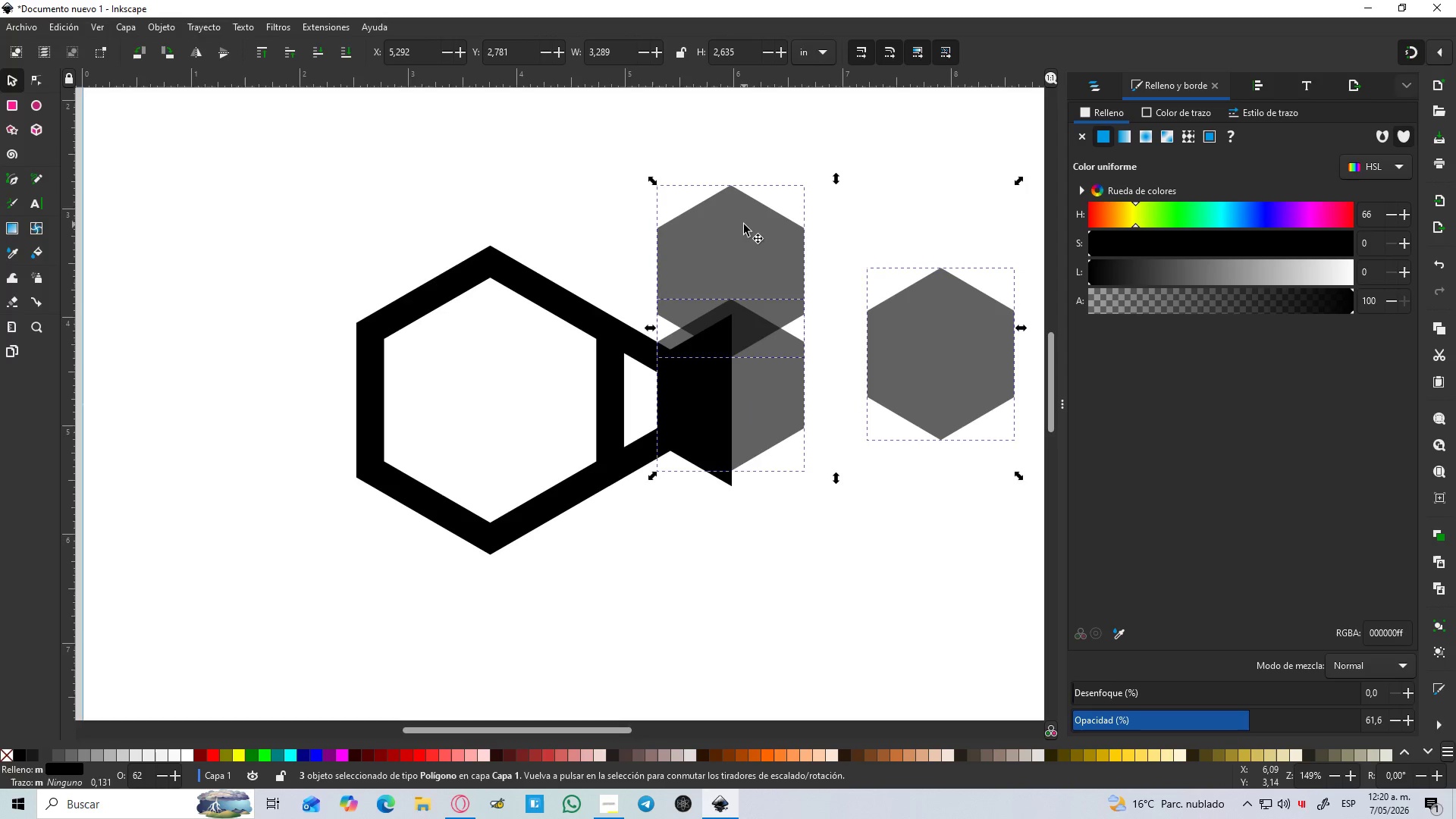 
key(Control+NumpadSubtract)
 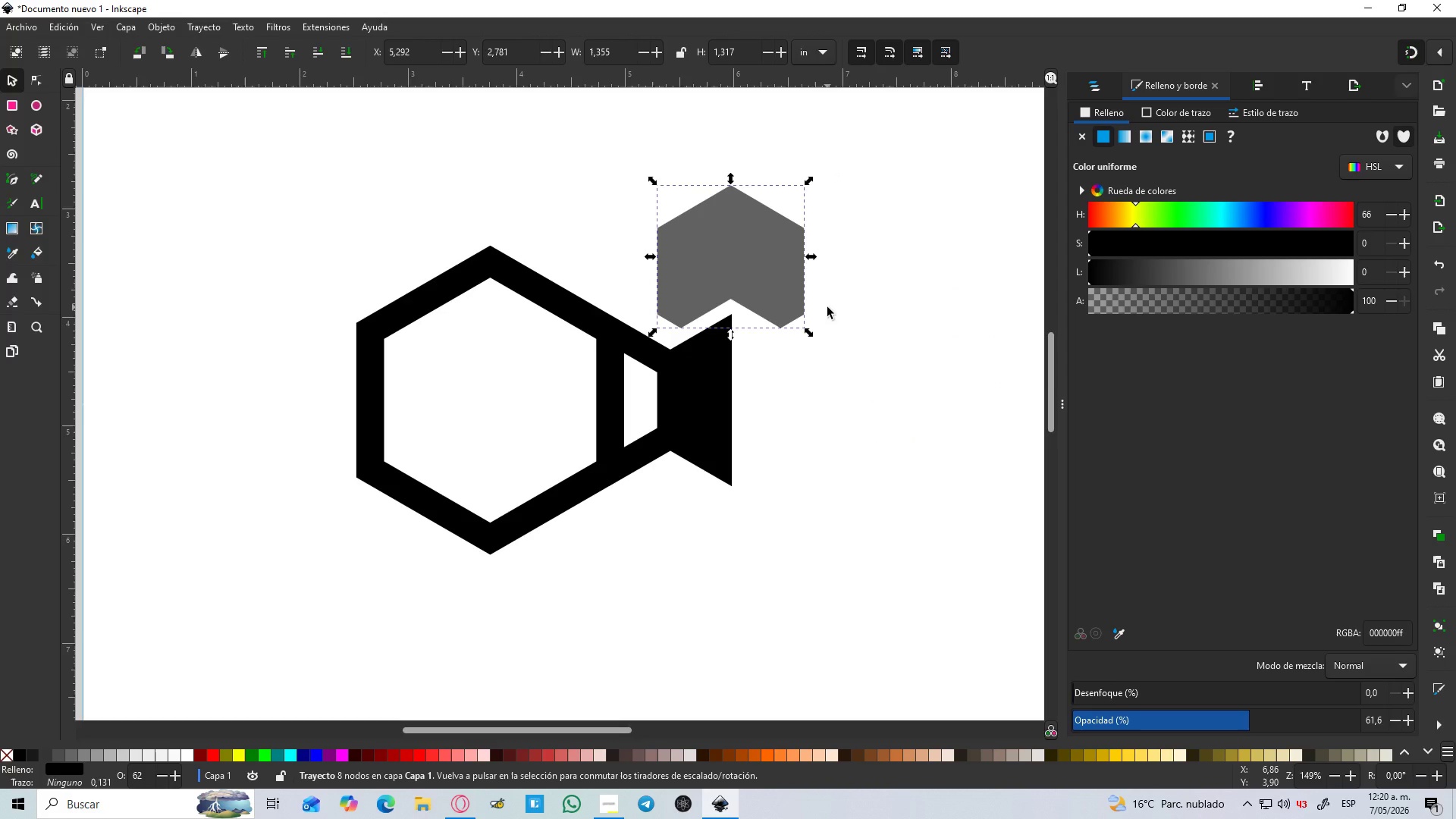 
key(Control+Z)
 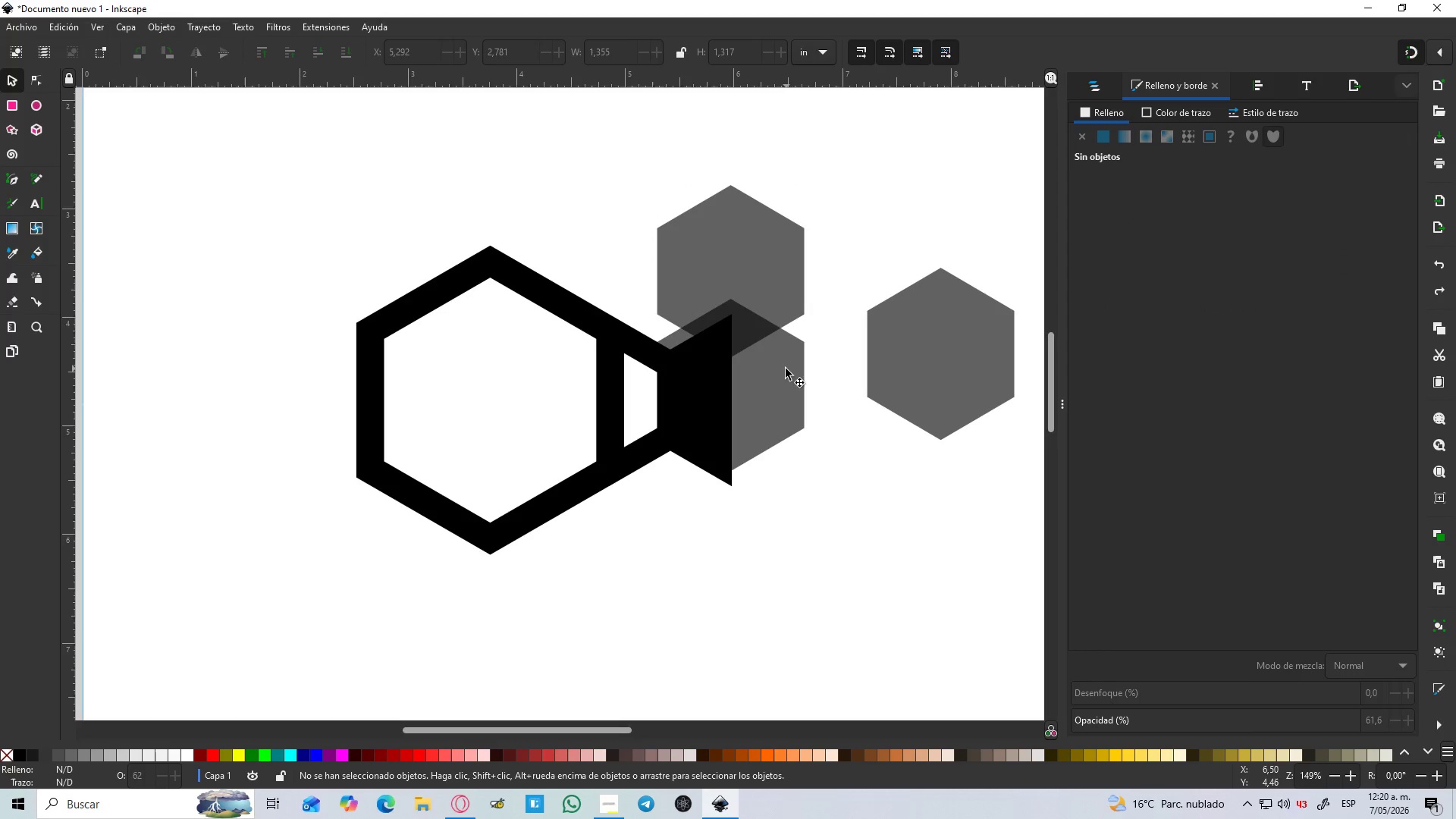 
hold_key(key=ShiftLeft, duration=0.61)
left_click([735, 207])
 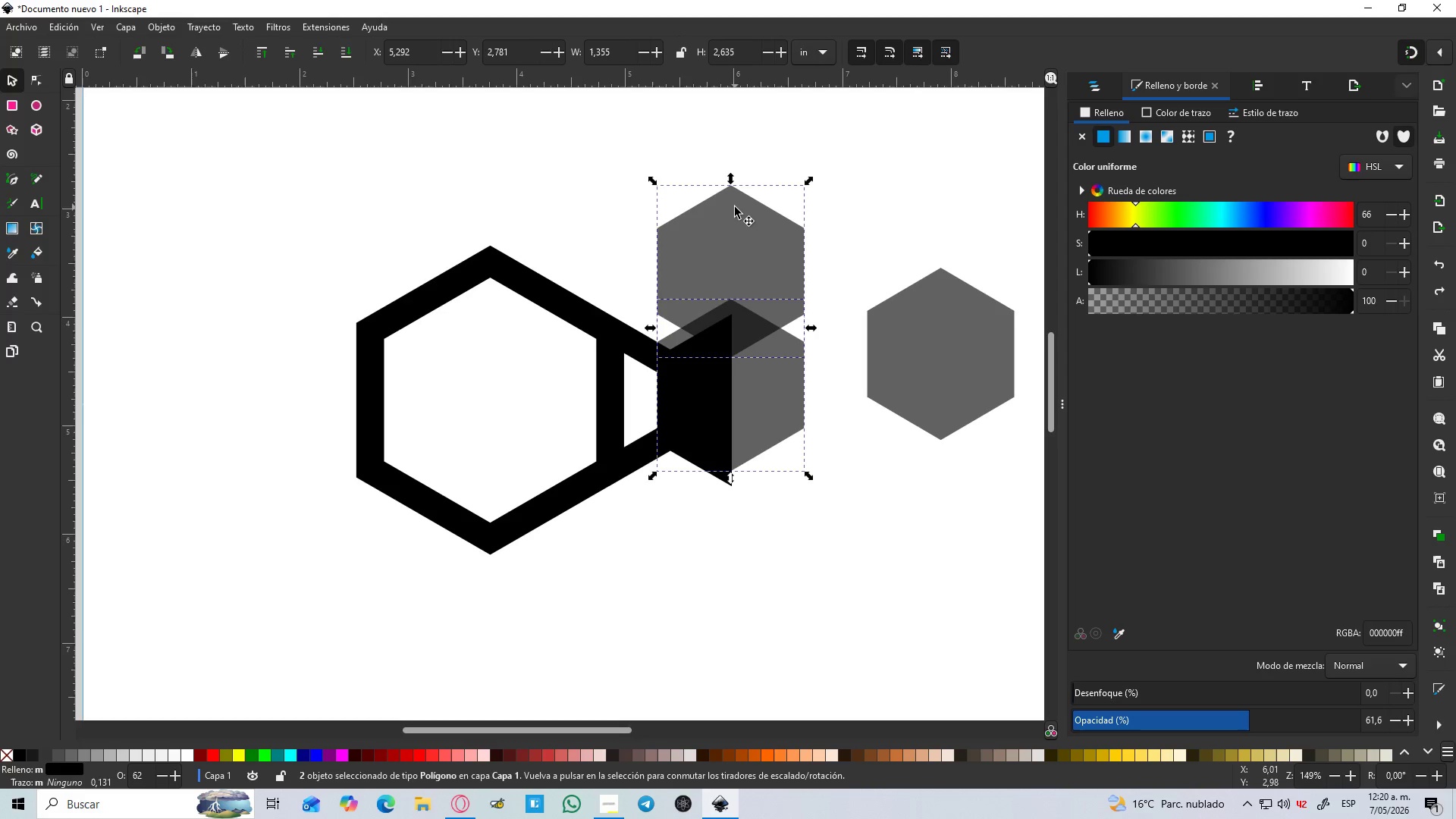 
key(Control+NumpadSubtract)
 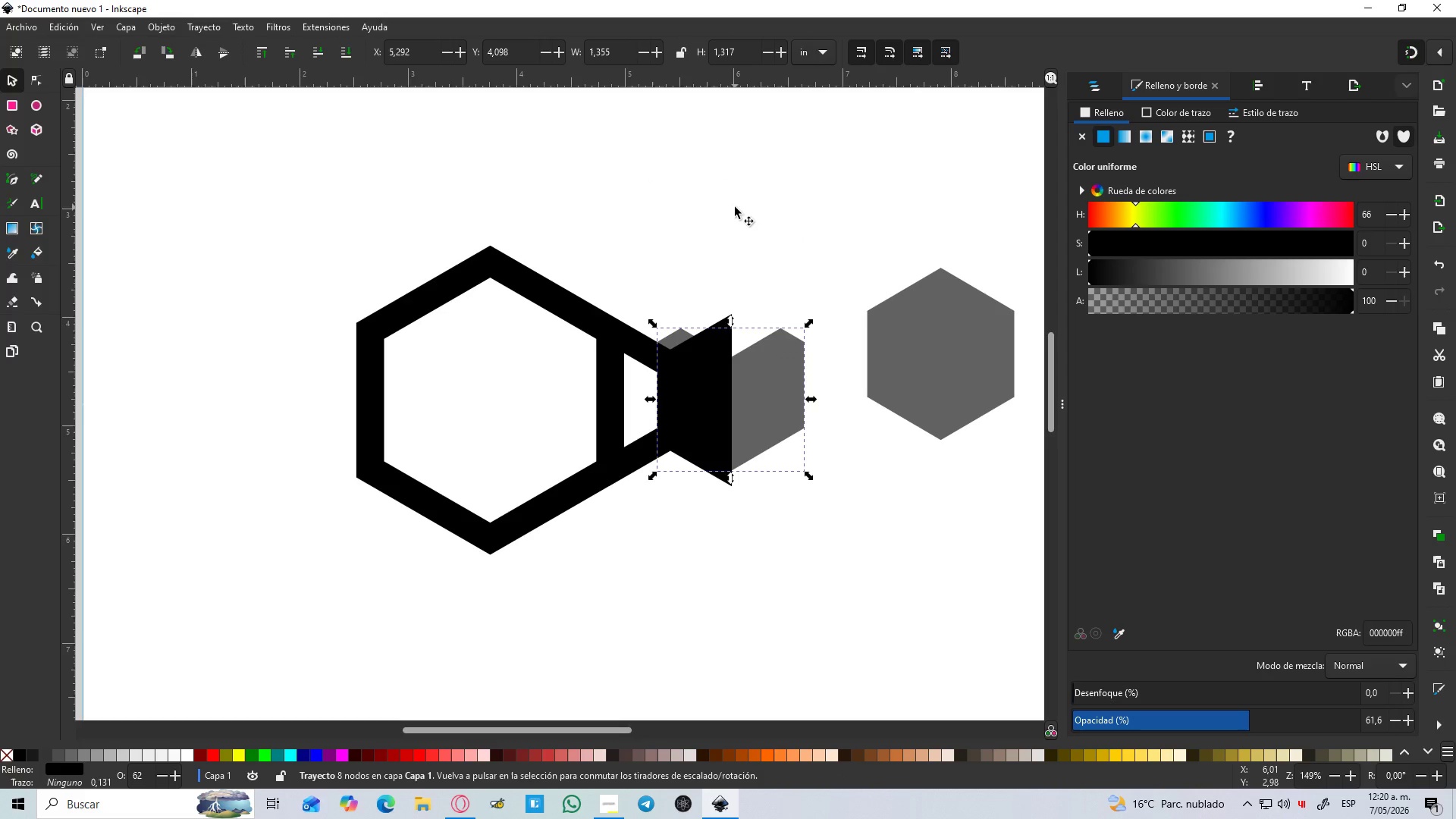 
key(Control+ControlLeft)
 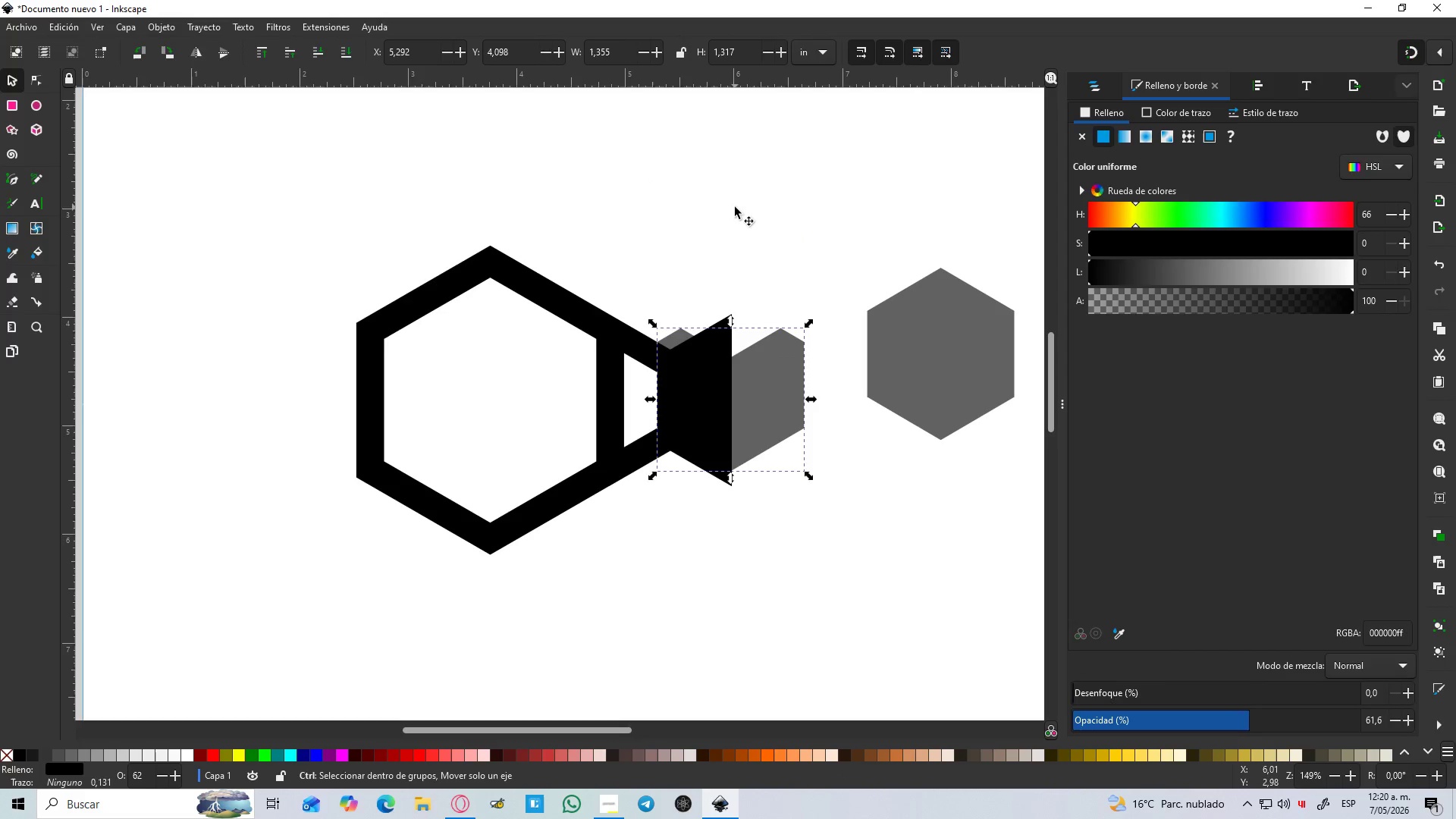 
key(Control+Z)
 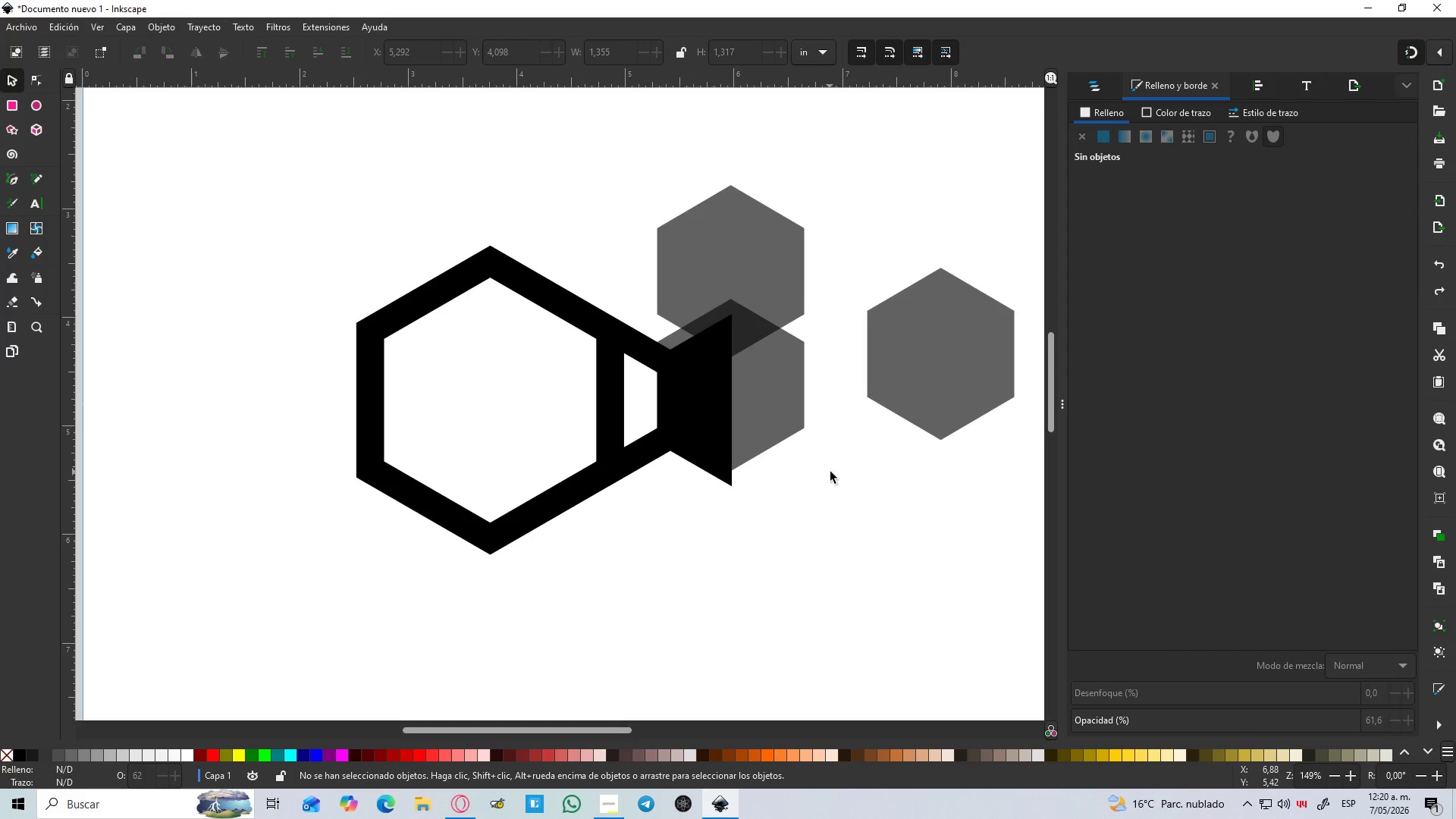 
left_click([778, 410])
 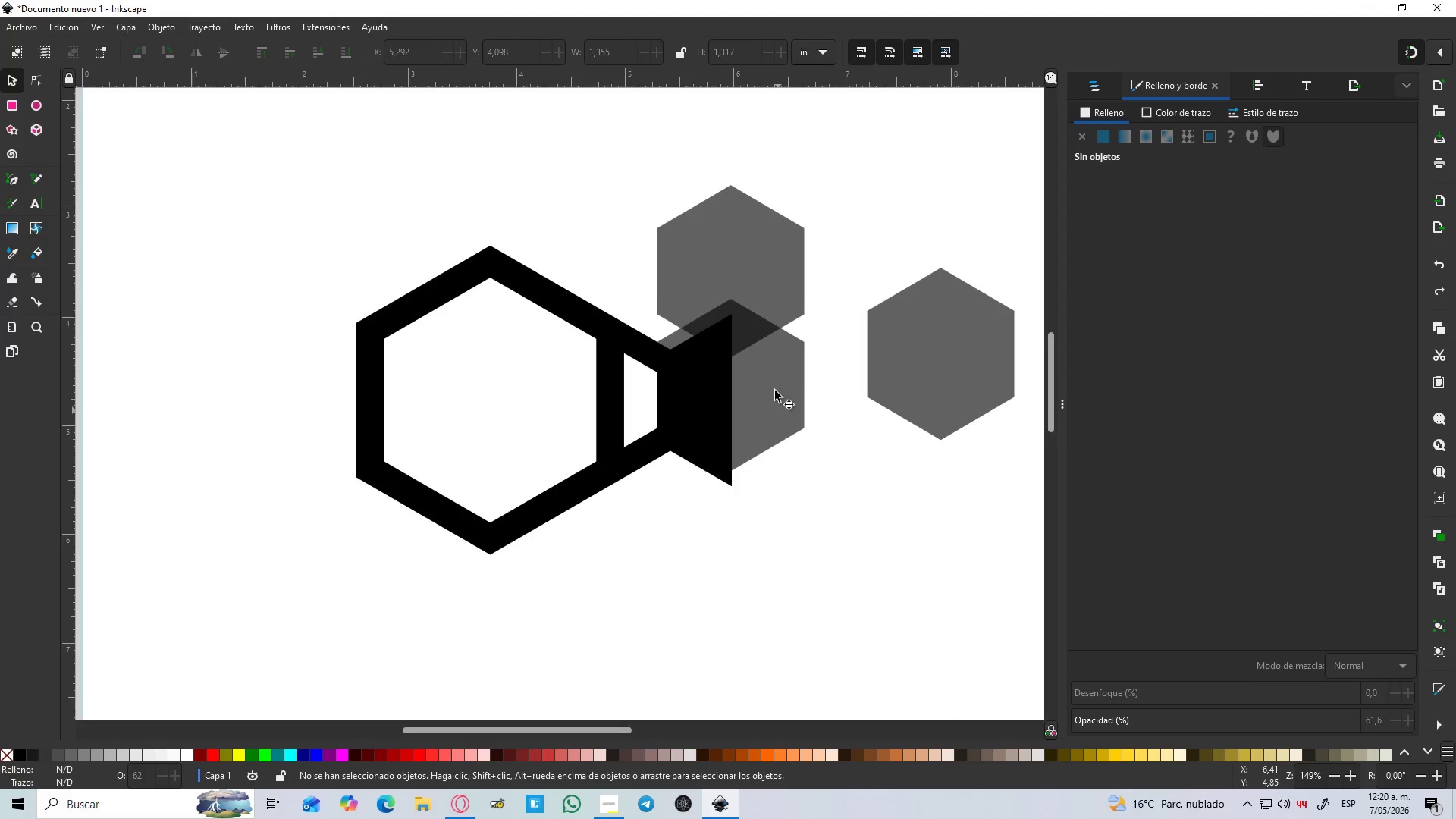 
hold_key(key=ShiftLeft, duration=0.72)
left_click([734, 262])
 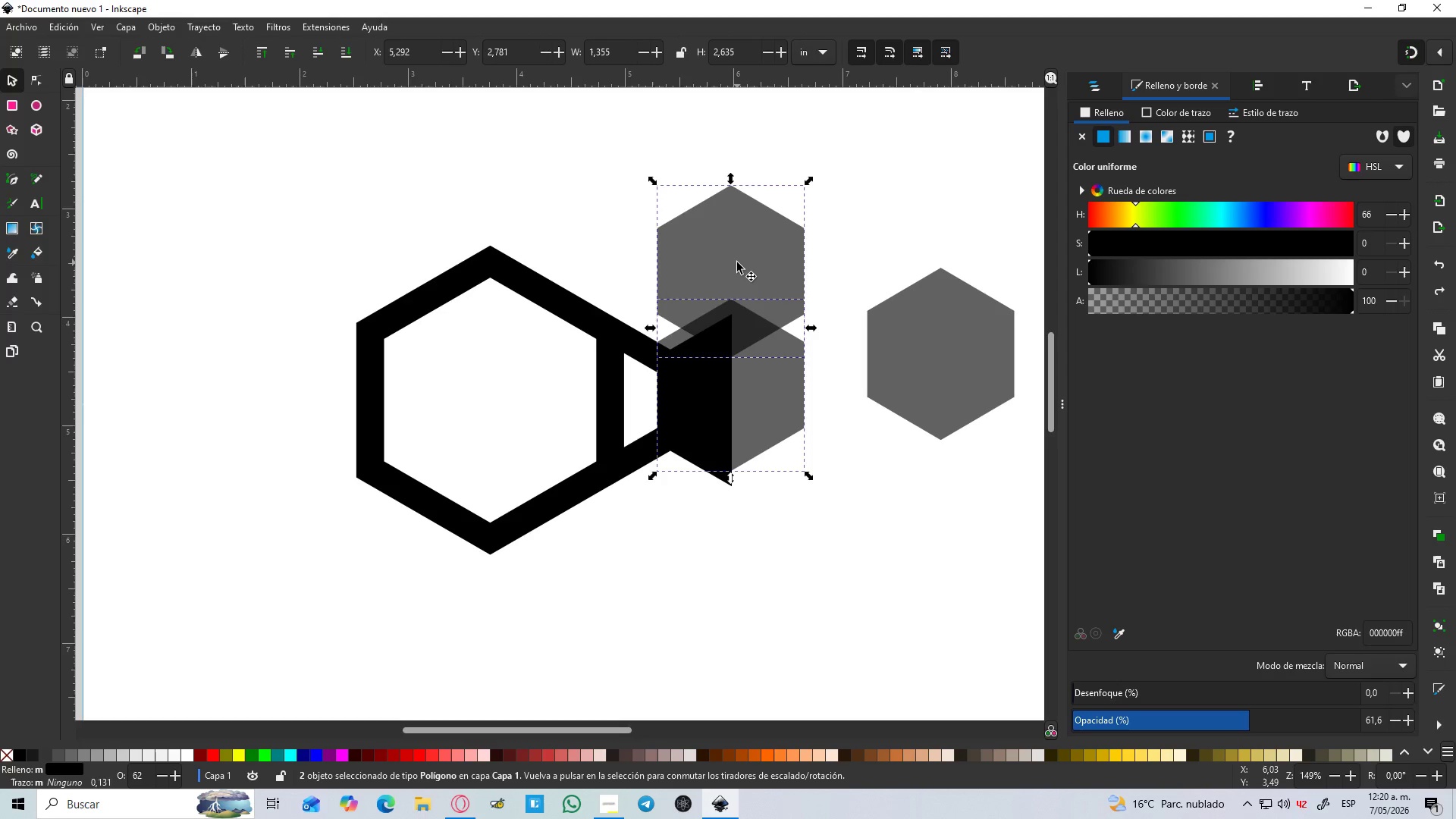 
key(Control+NumpadSubtract)
 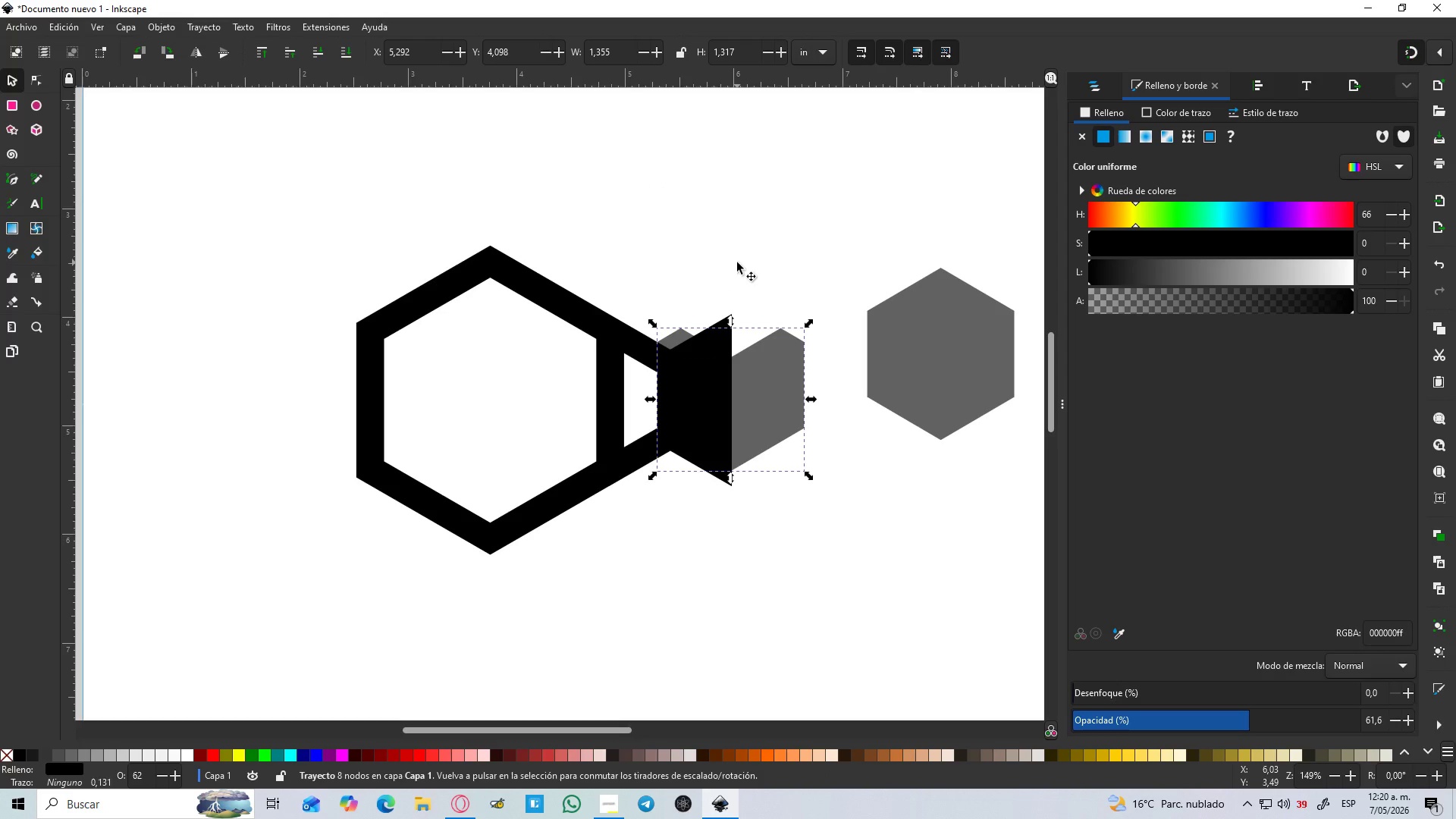 
key(Control+Z)
 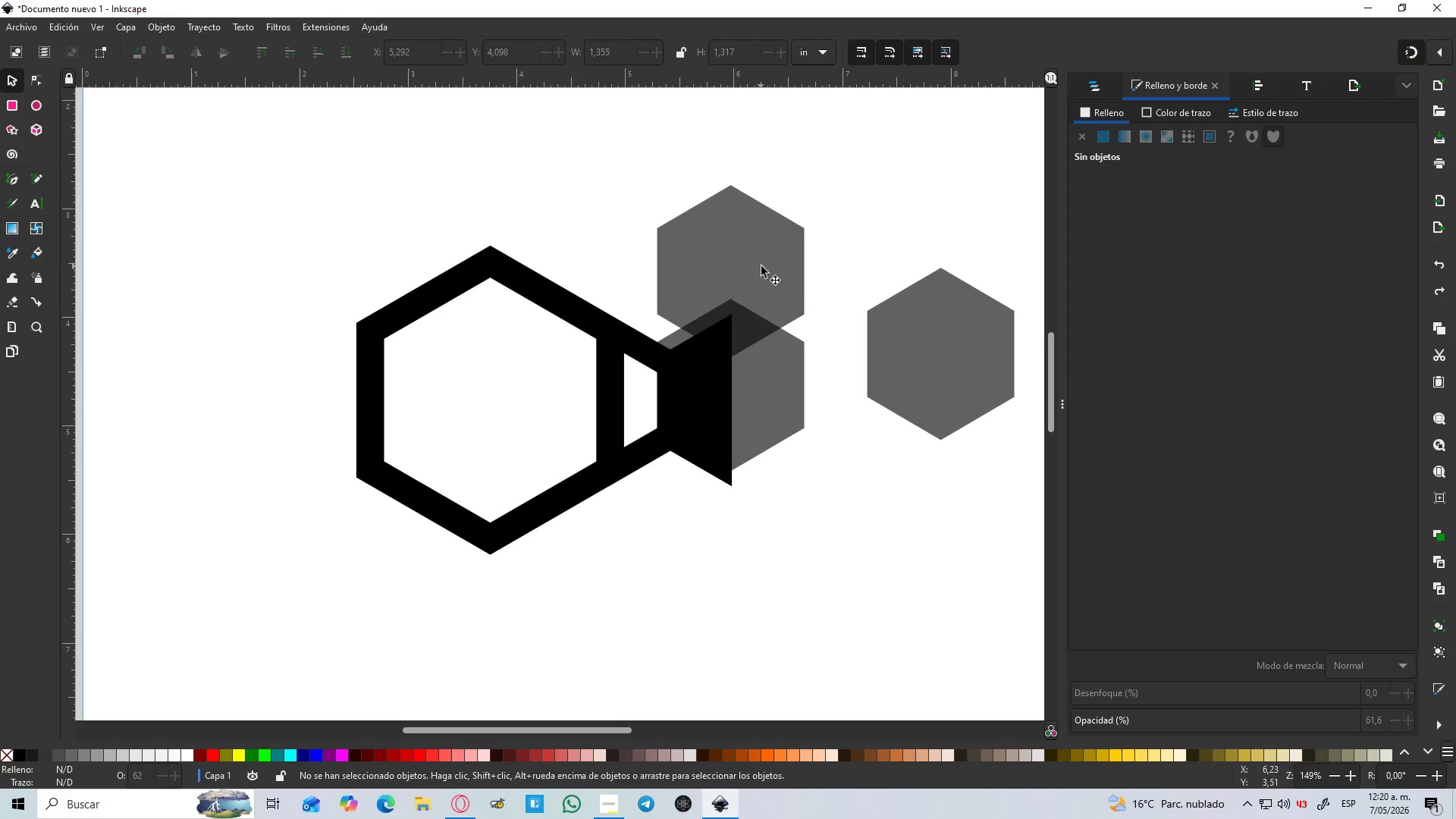 
left_click([764, 292])
 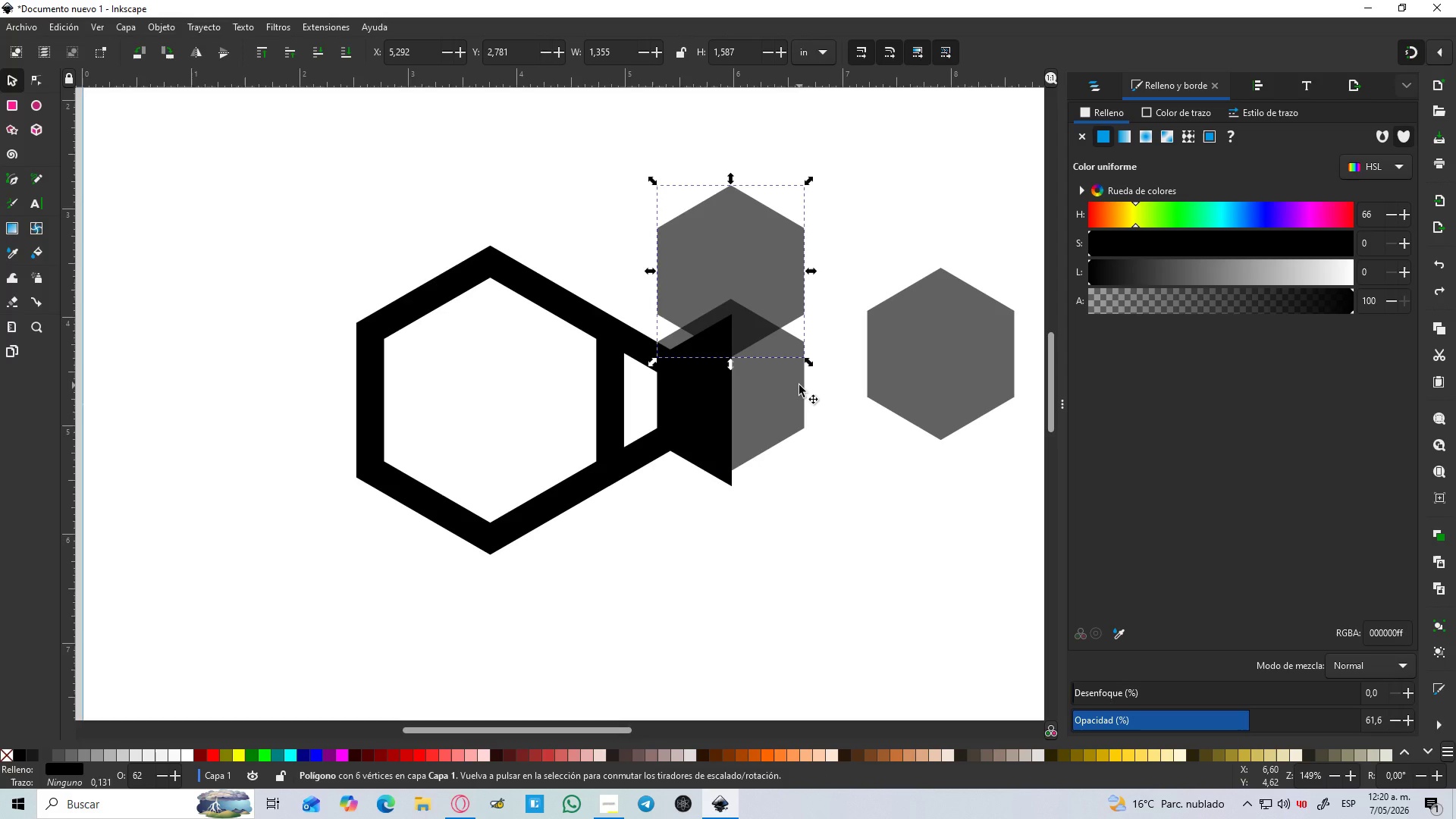 
left_click([799, 385])
 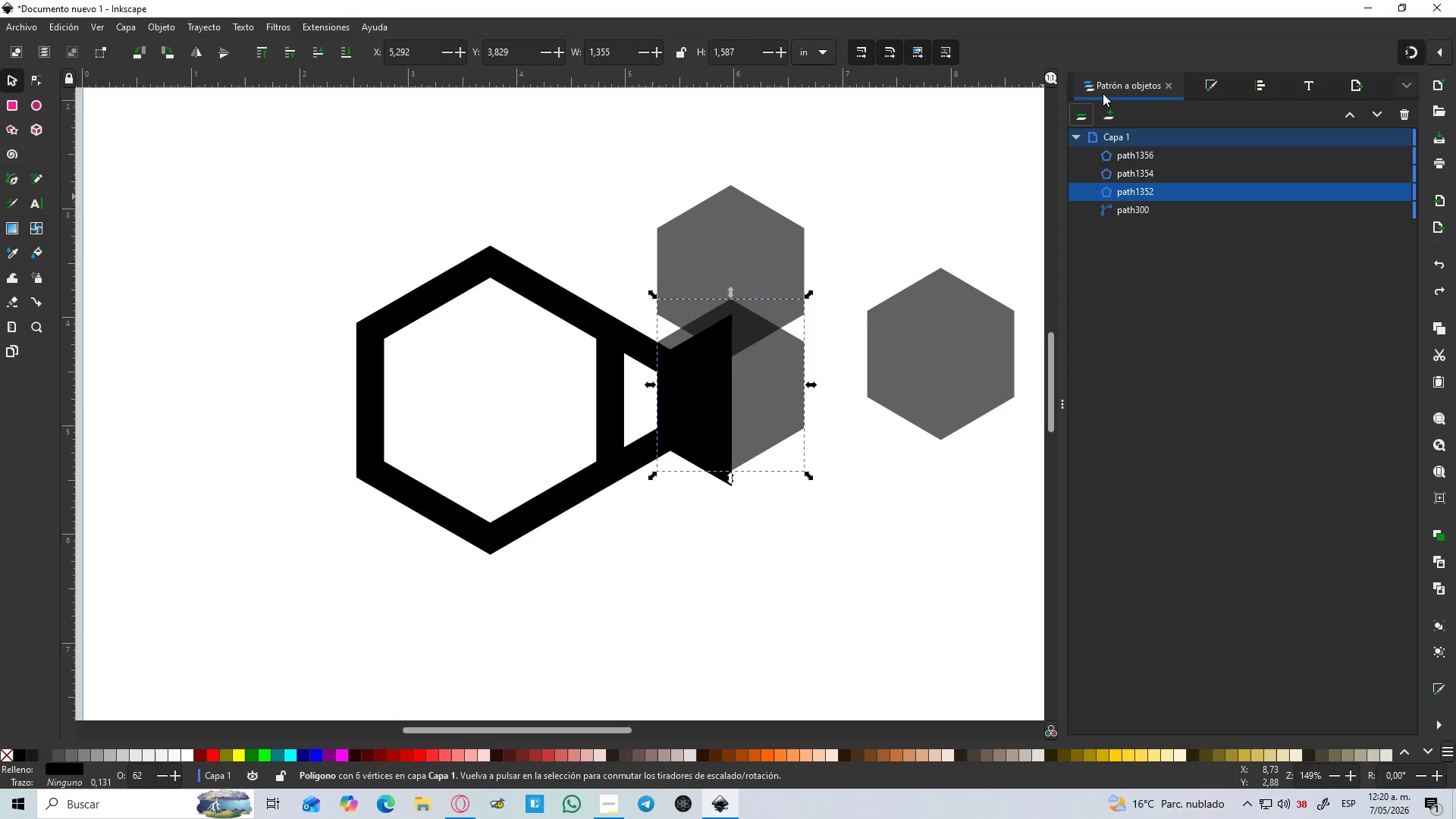 
left_click_drag(start_coordinate=[1214, 87], to_coordinate=[1264, 81])
 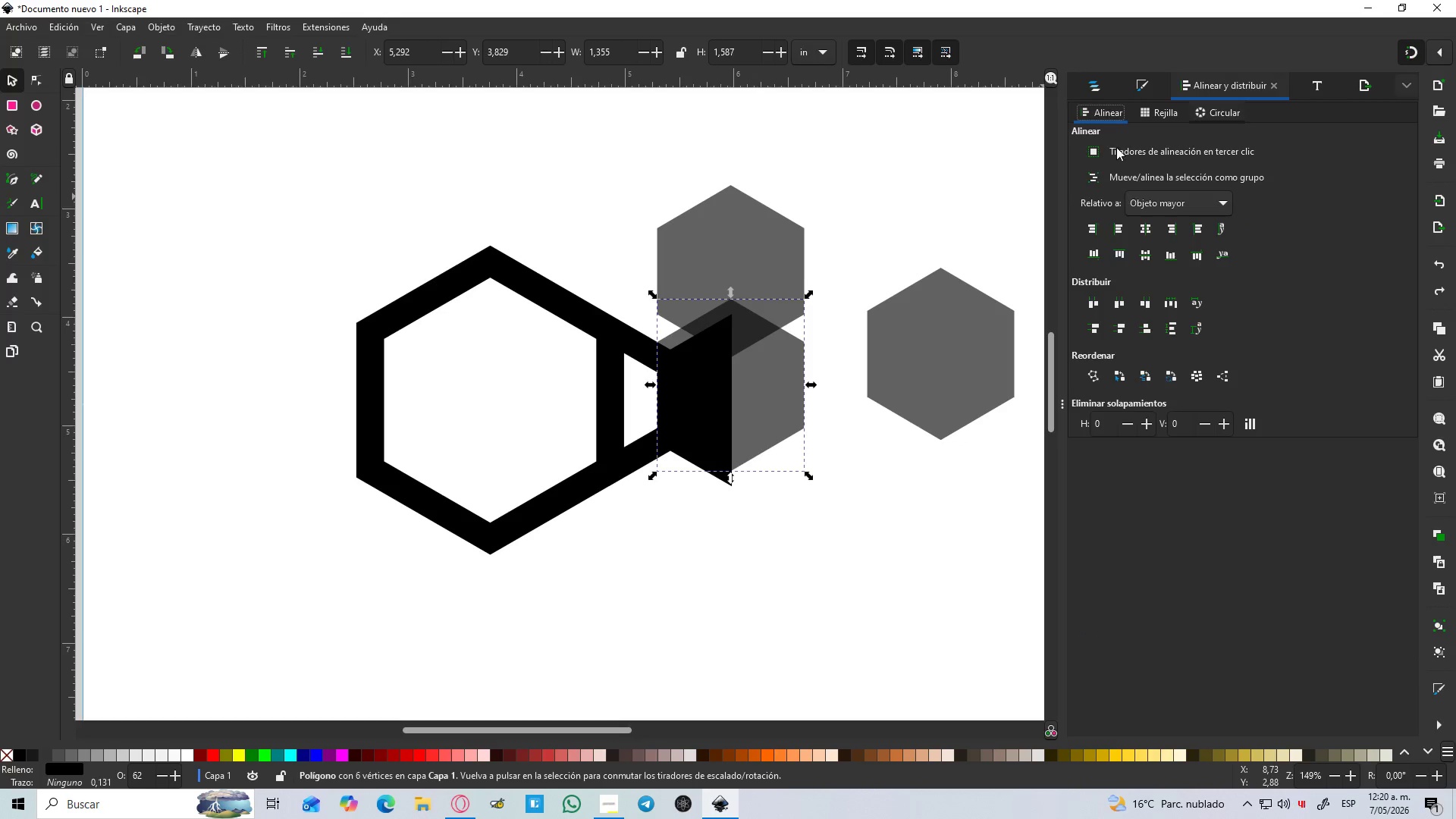 
left_click([1264, 81])
 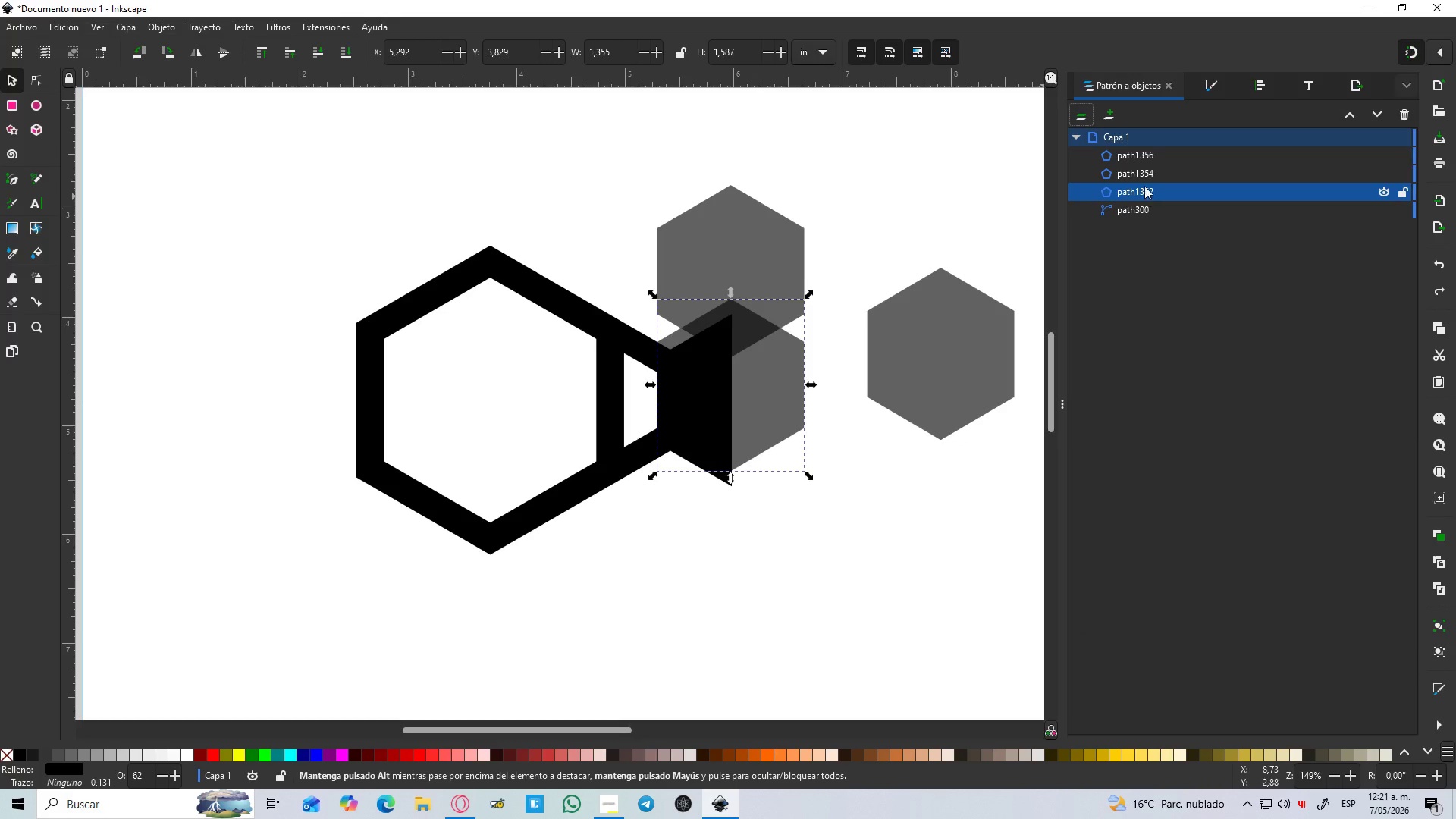 
left_click([767, 253])
 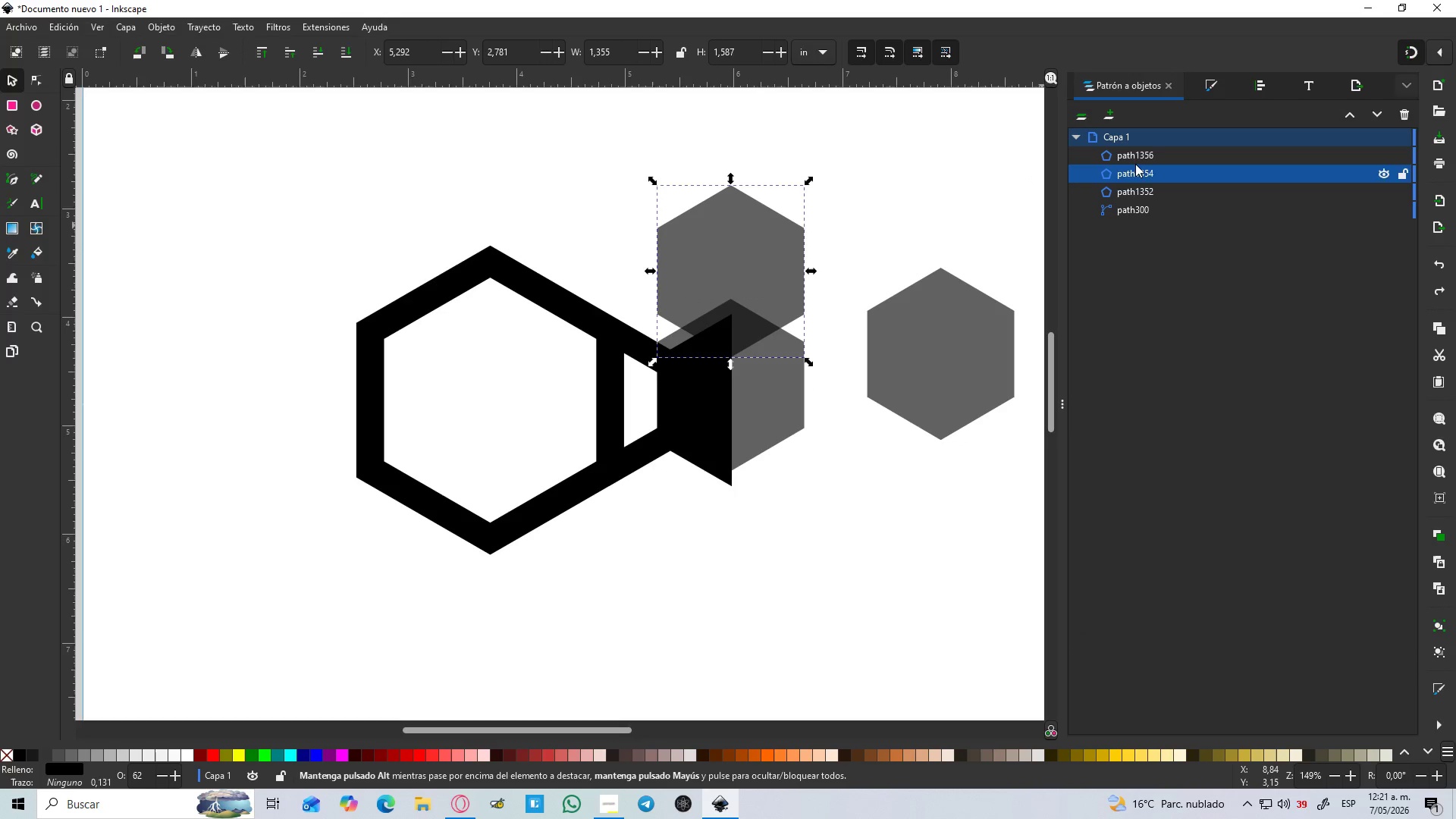 
left_click_drag(start_coordinate=[1135, 169], to_coordinate=[1154, 196])
 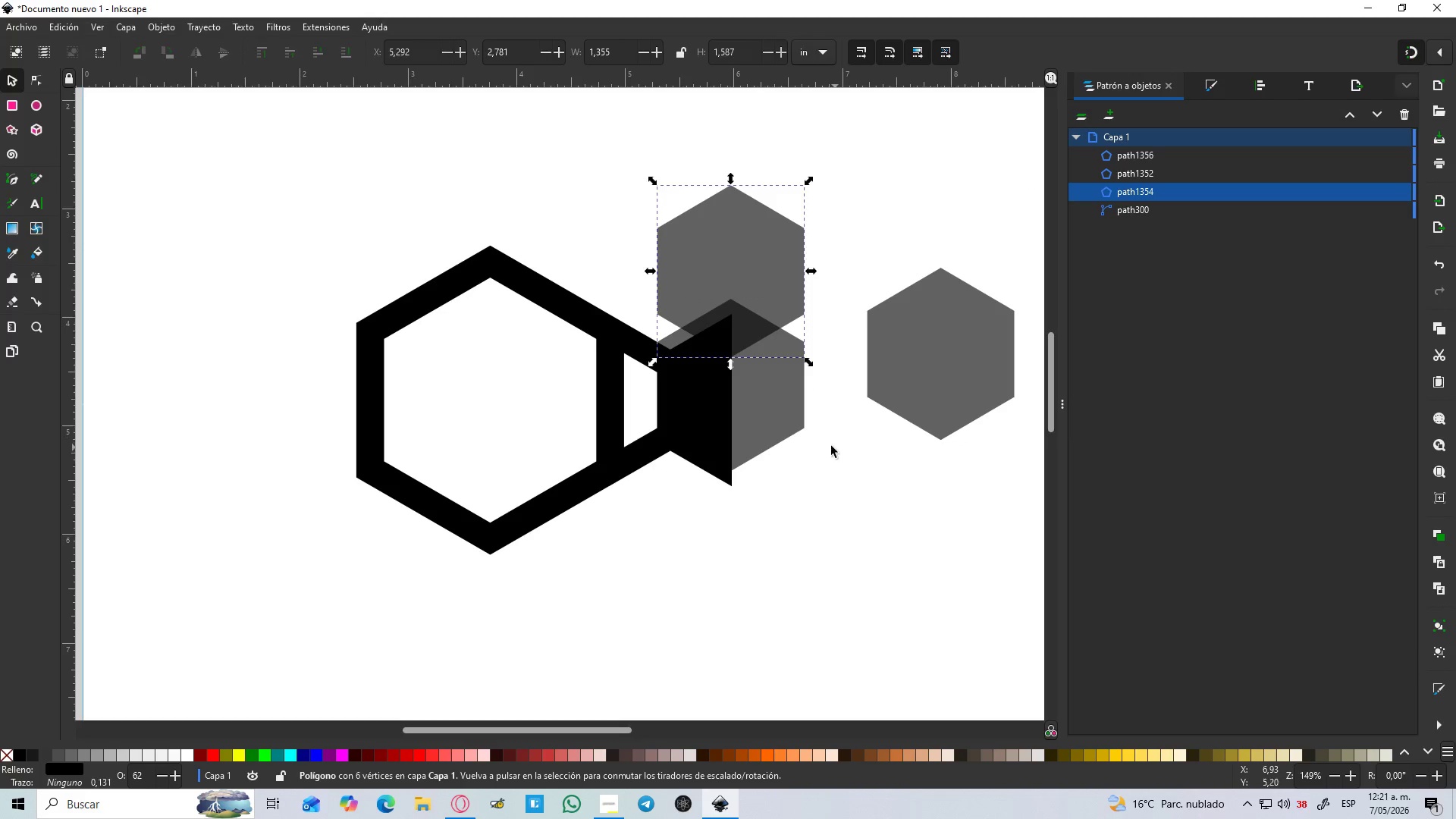 
double_click([755, 396])
 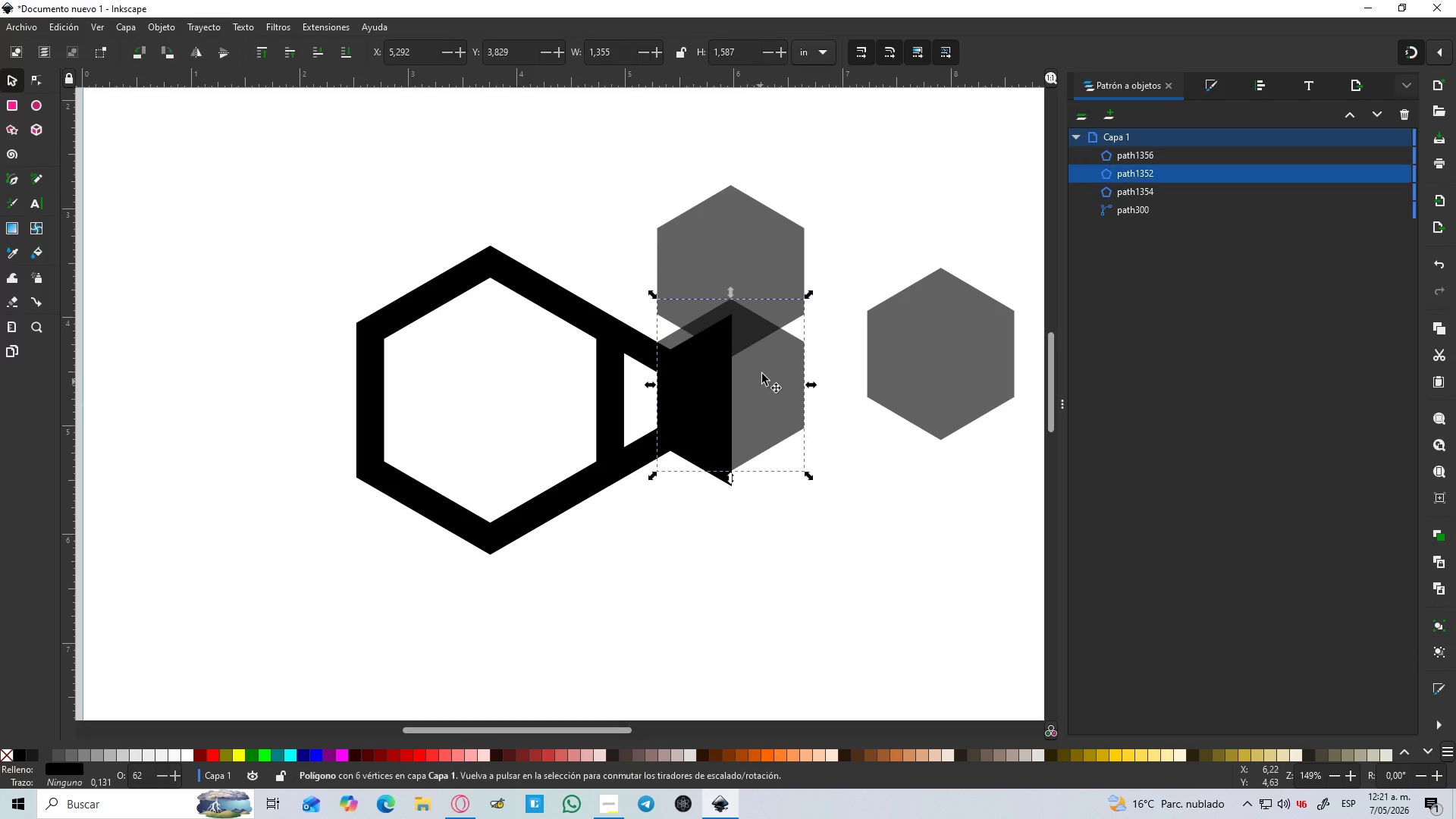 
hold_key(key=ShiftLeft, duration=0.61)
triple_click([728, 198])
 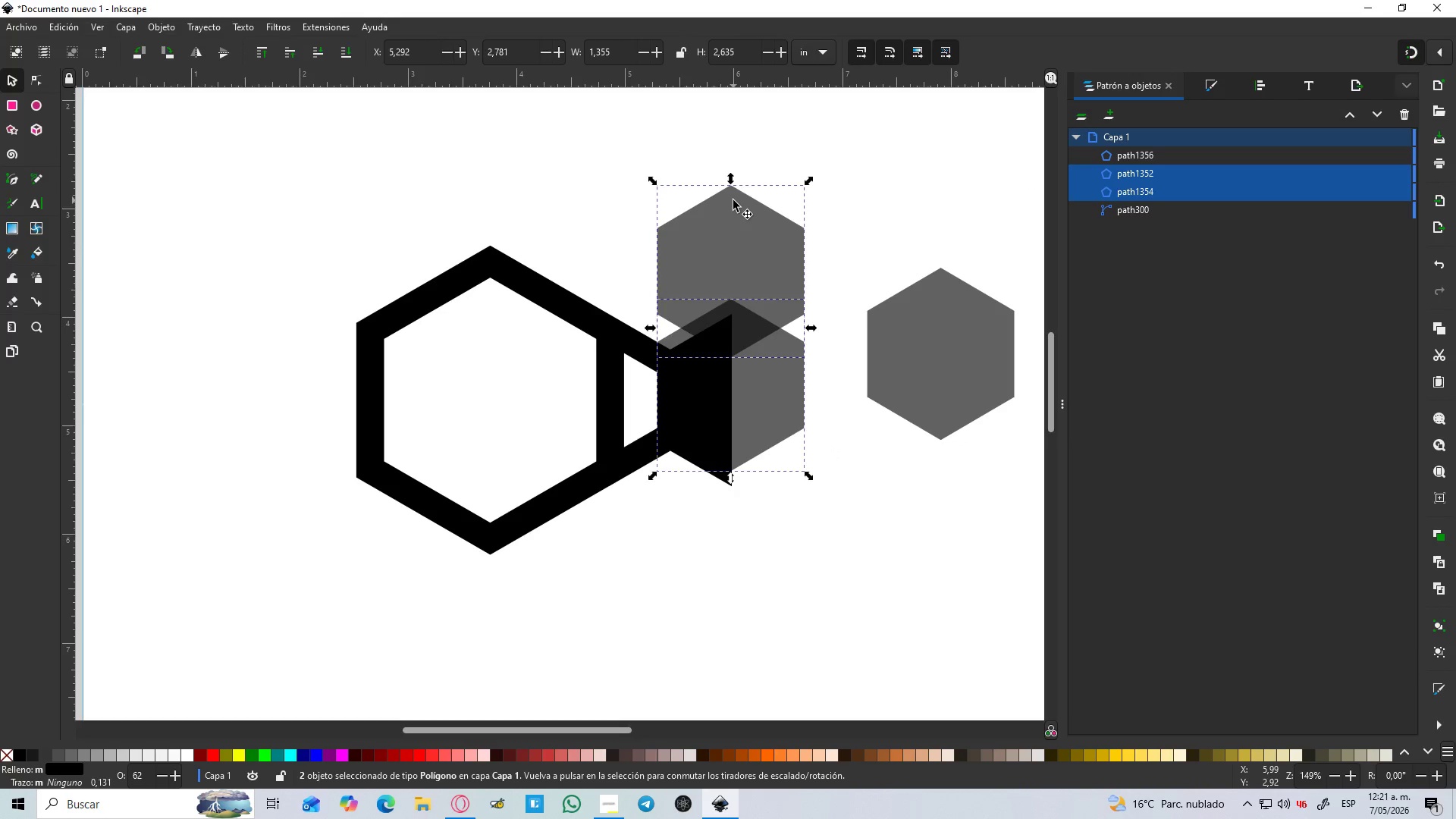 
key(Control+NumpadSubtract)
 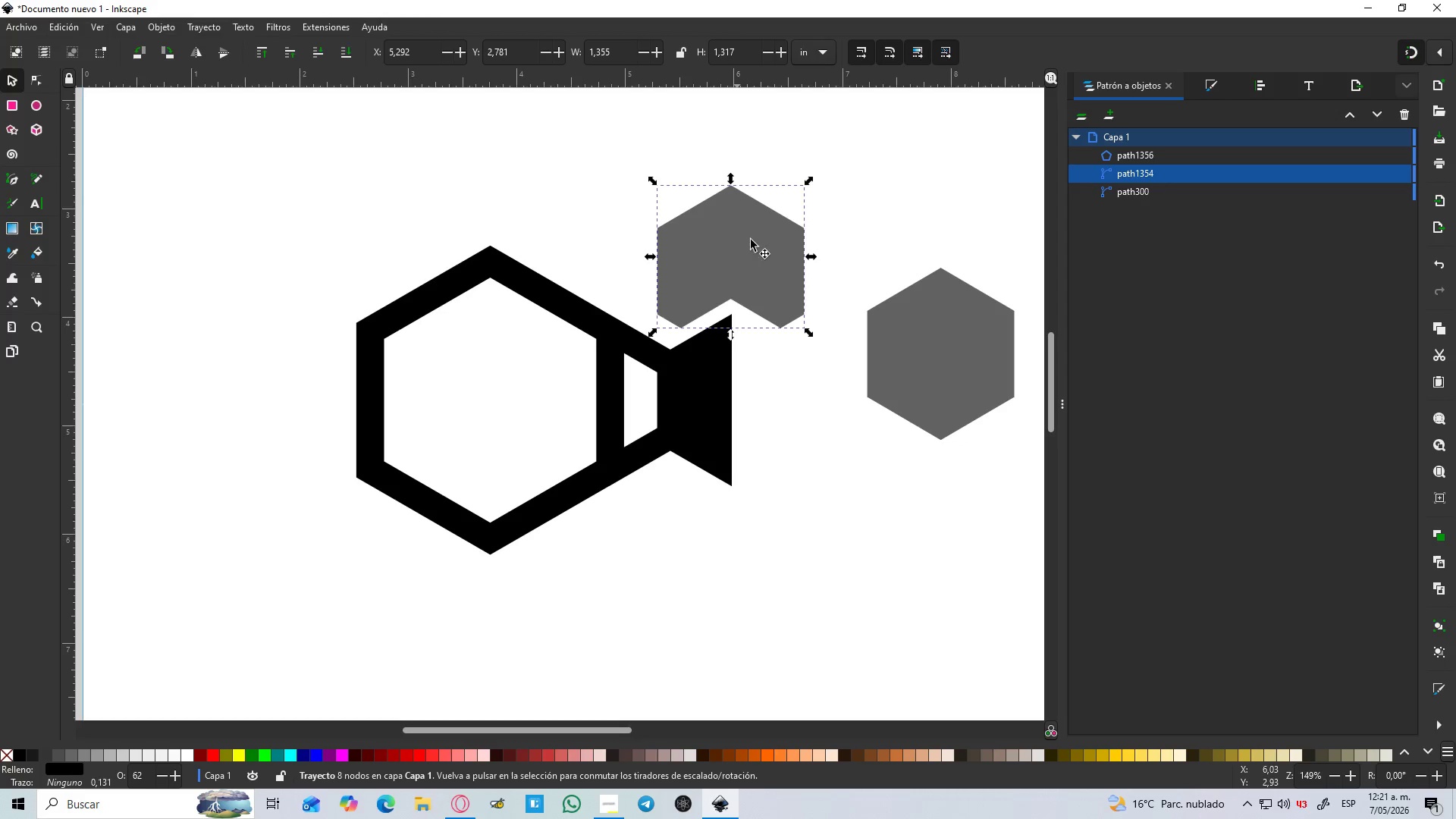 
left_click([830, 428])
 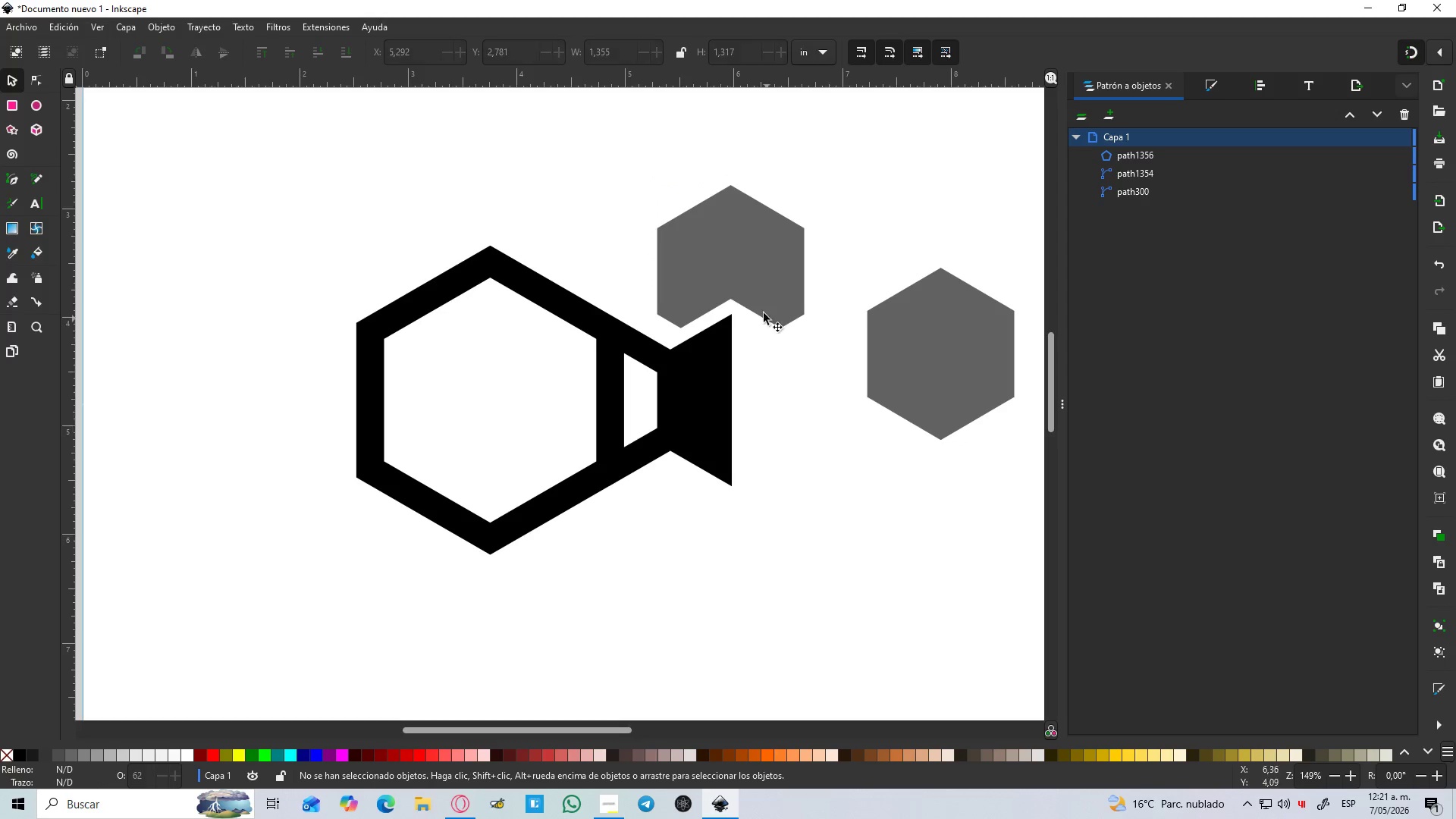 
left_click_drag(start_coordinate=[737, 280], to_coordinate=[741, 282])
 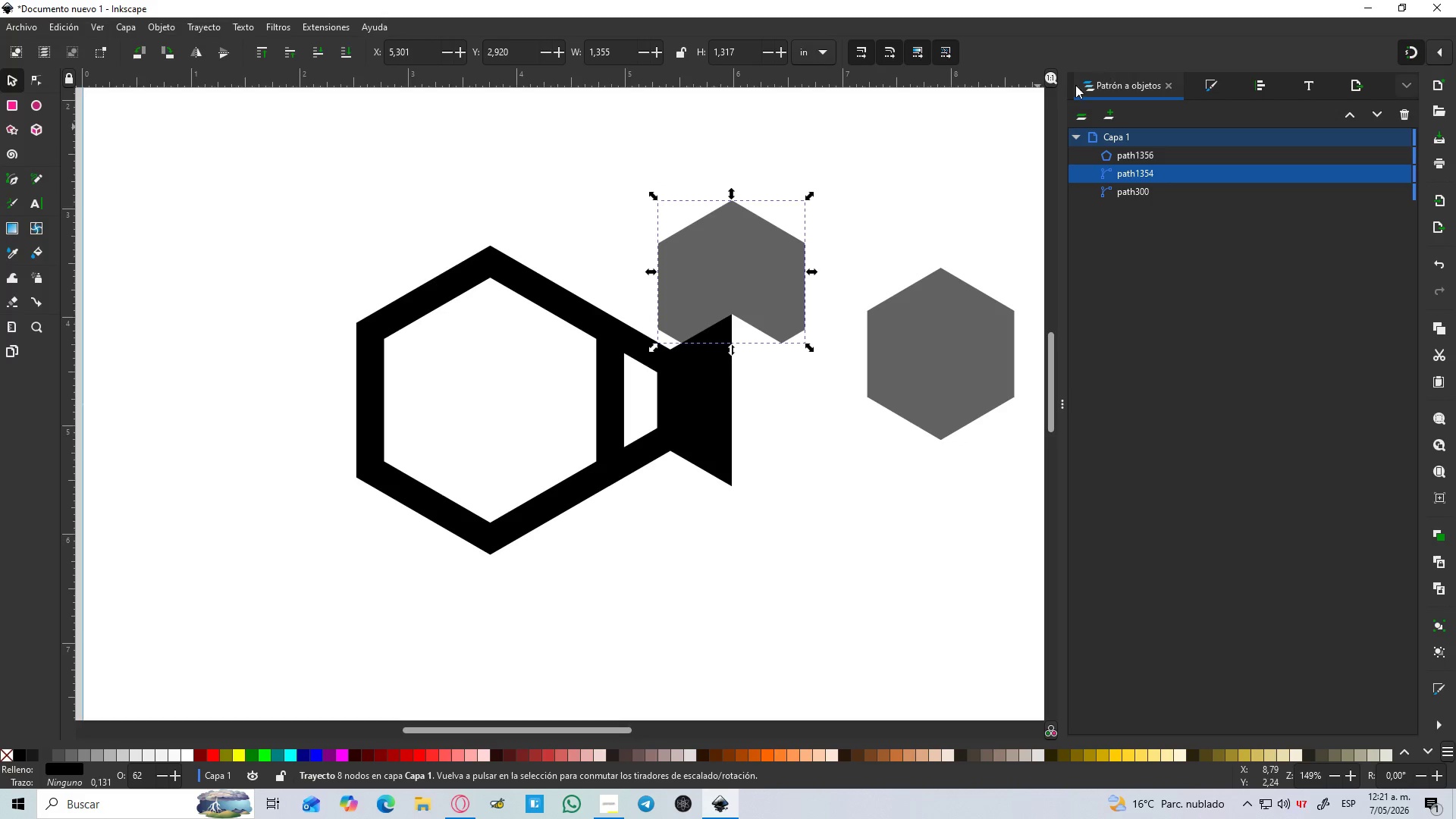 
key(Control+Z)
 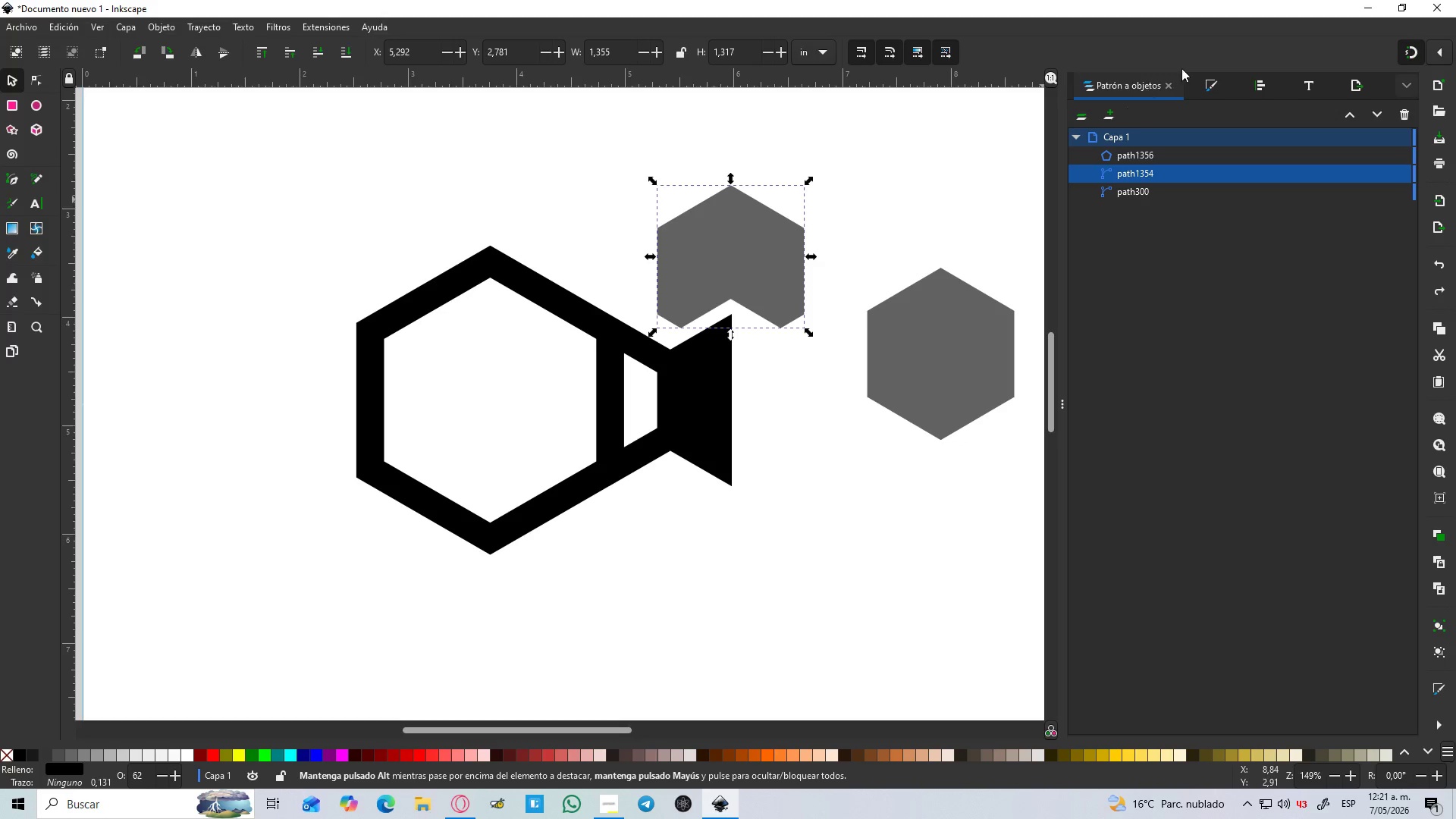 
left_click([1201, 95])
 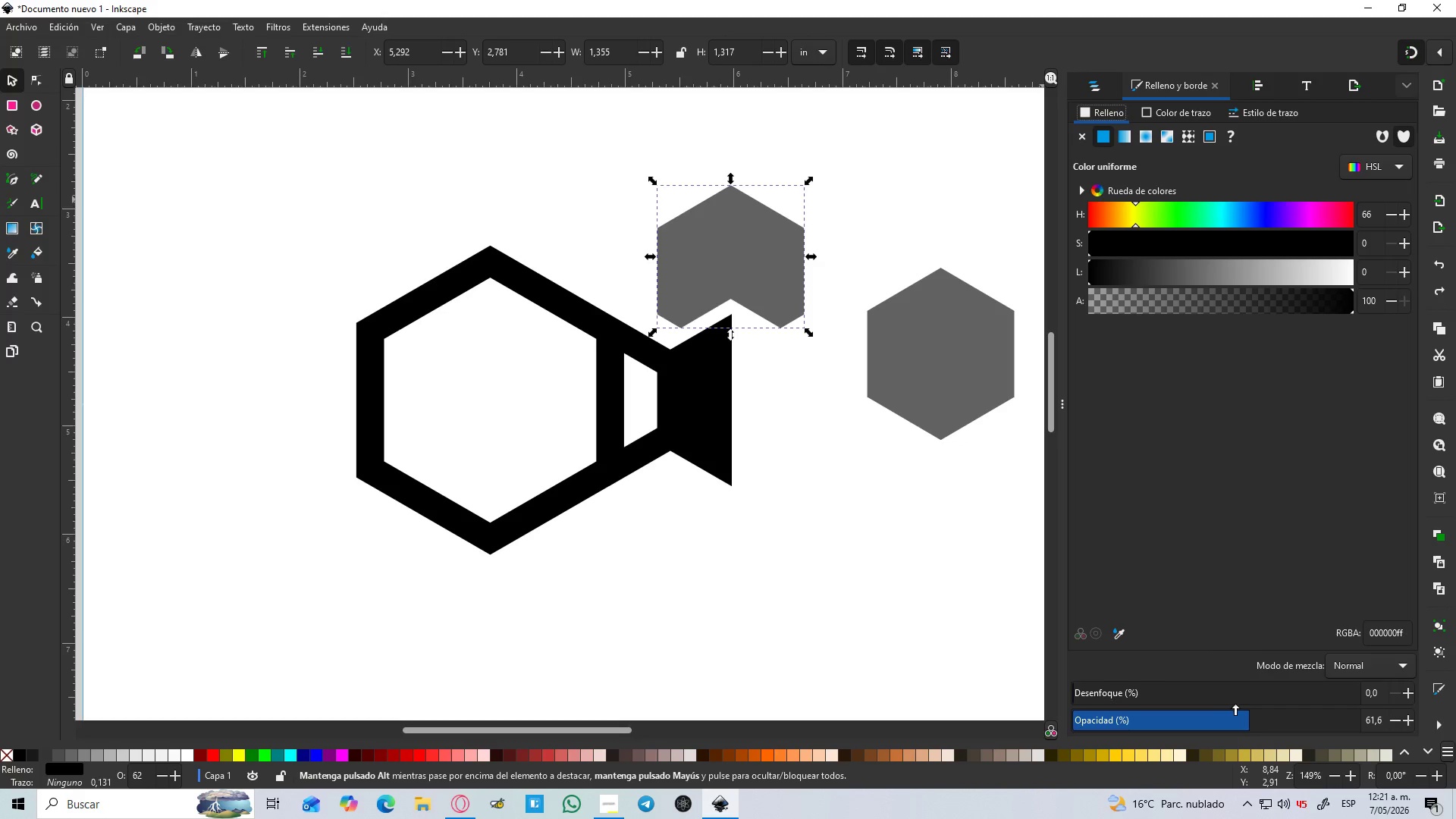 
left_click_drag(start_coordinate=[1246, 719], to_coordinate=[1343, 742])
 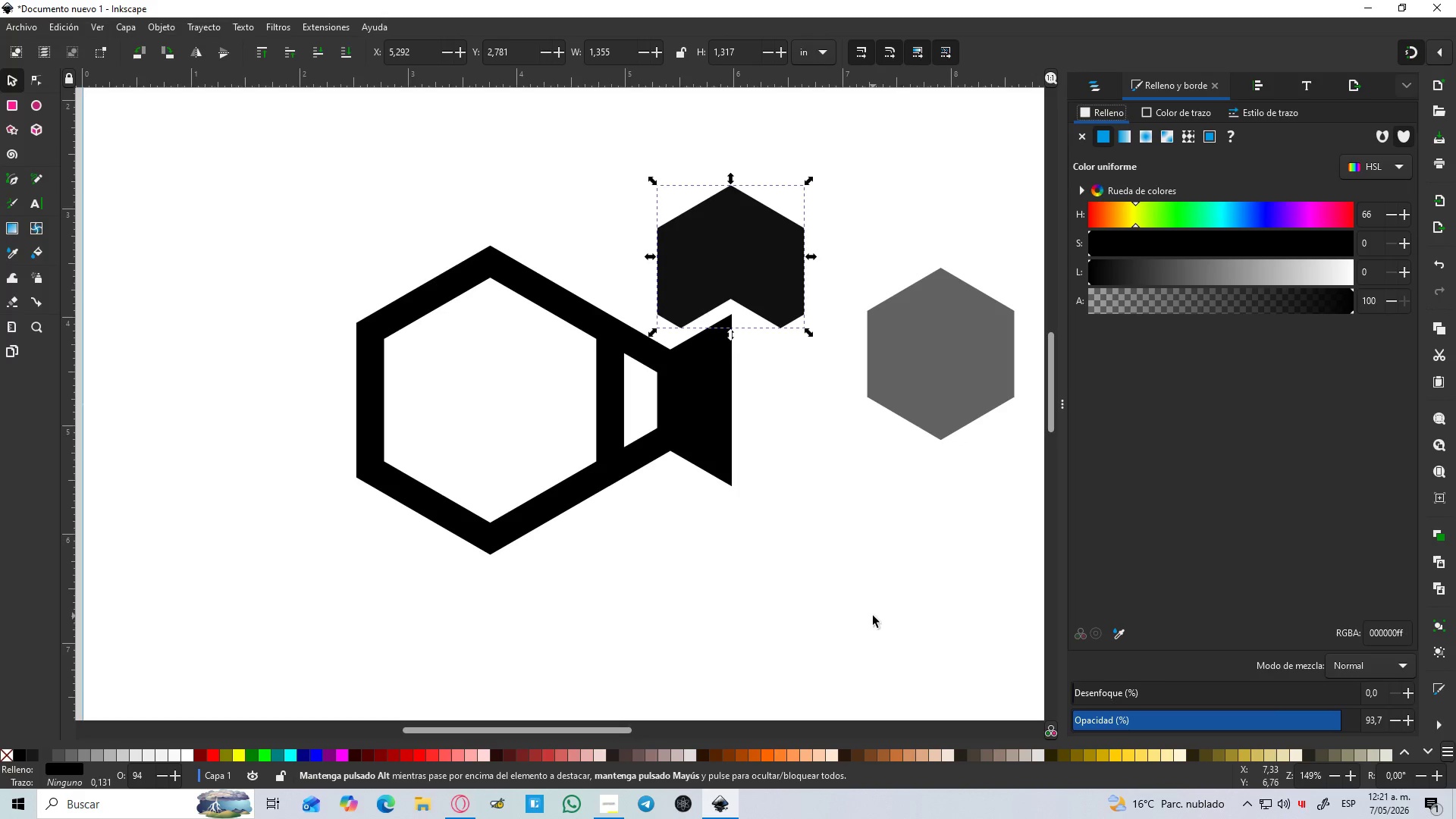 
left_click([870, 616])
 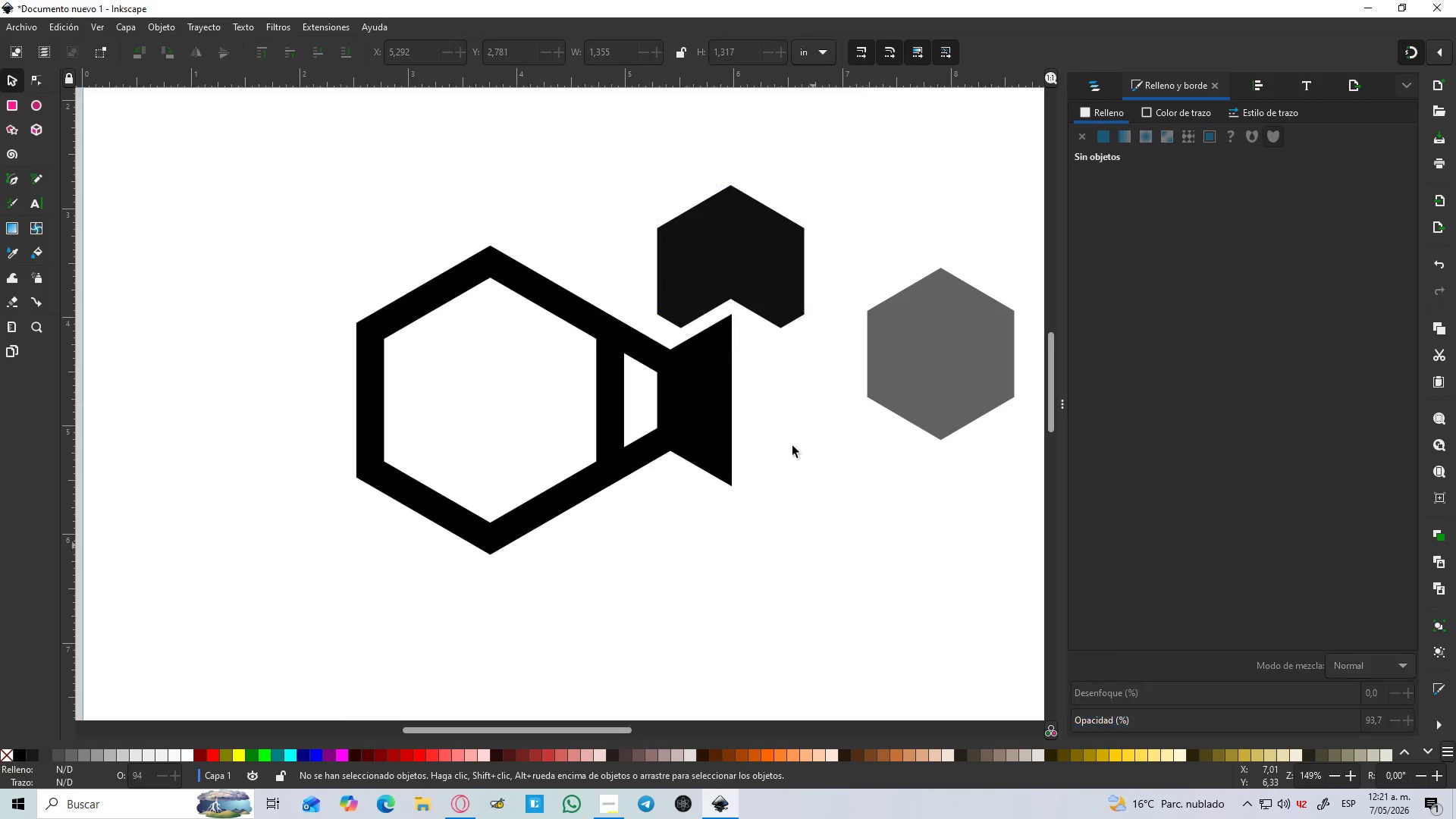 
hold_key(key=ControlLeft, duration=1.53)
scroll: coordinate [789, 435], scroll_direction: down, amount: 4.0
 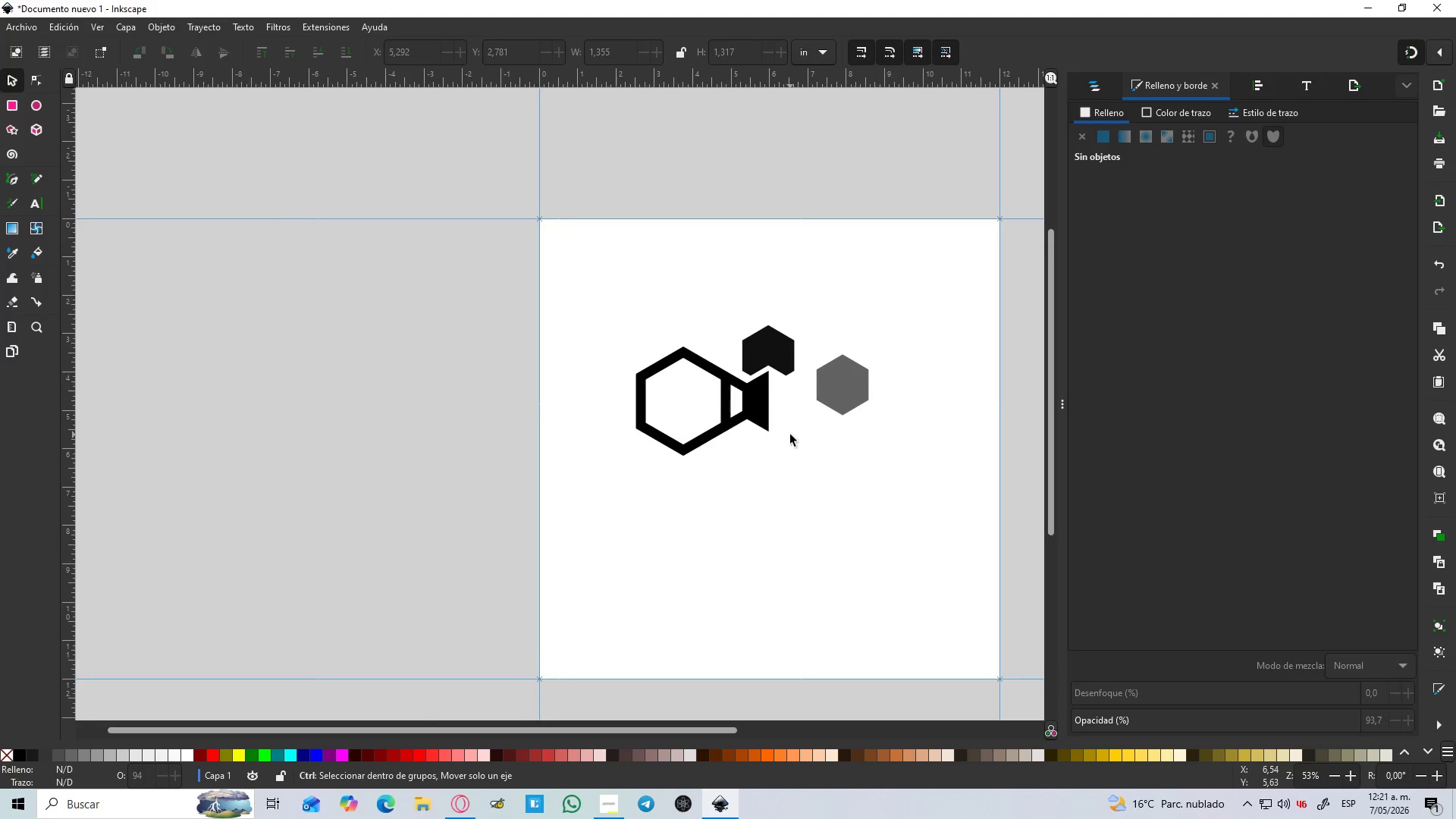 
key(Control+ControlLeft)
 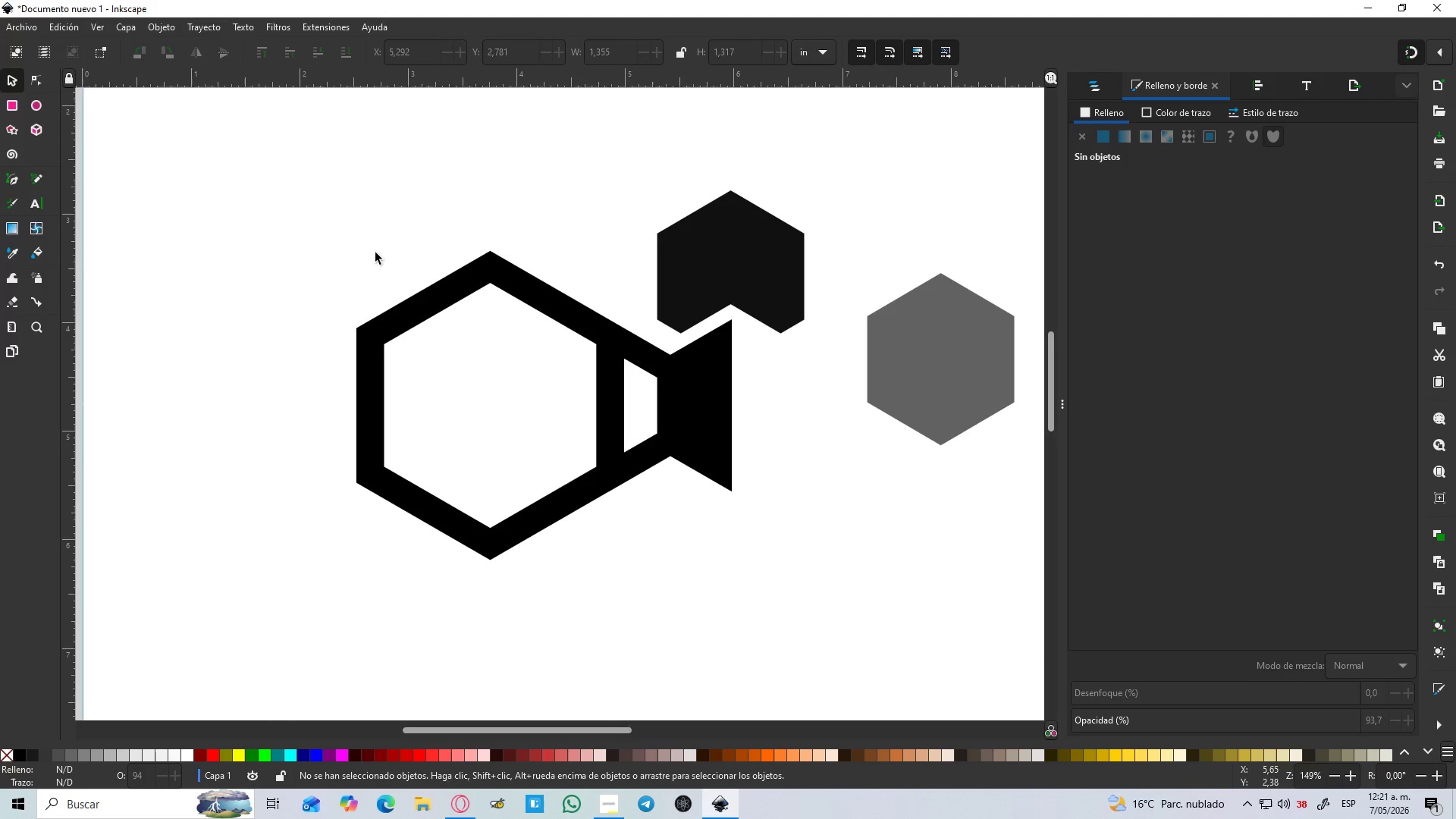 
scroll: coordinate [789, 399], scroll_direction: up, amount: 3.0
 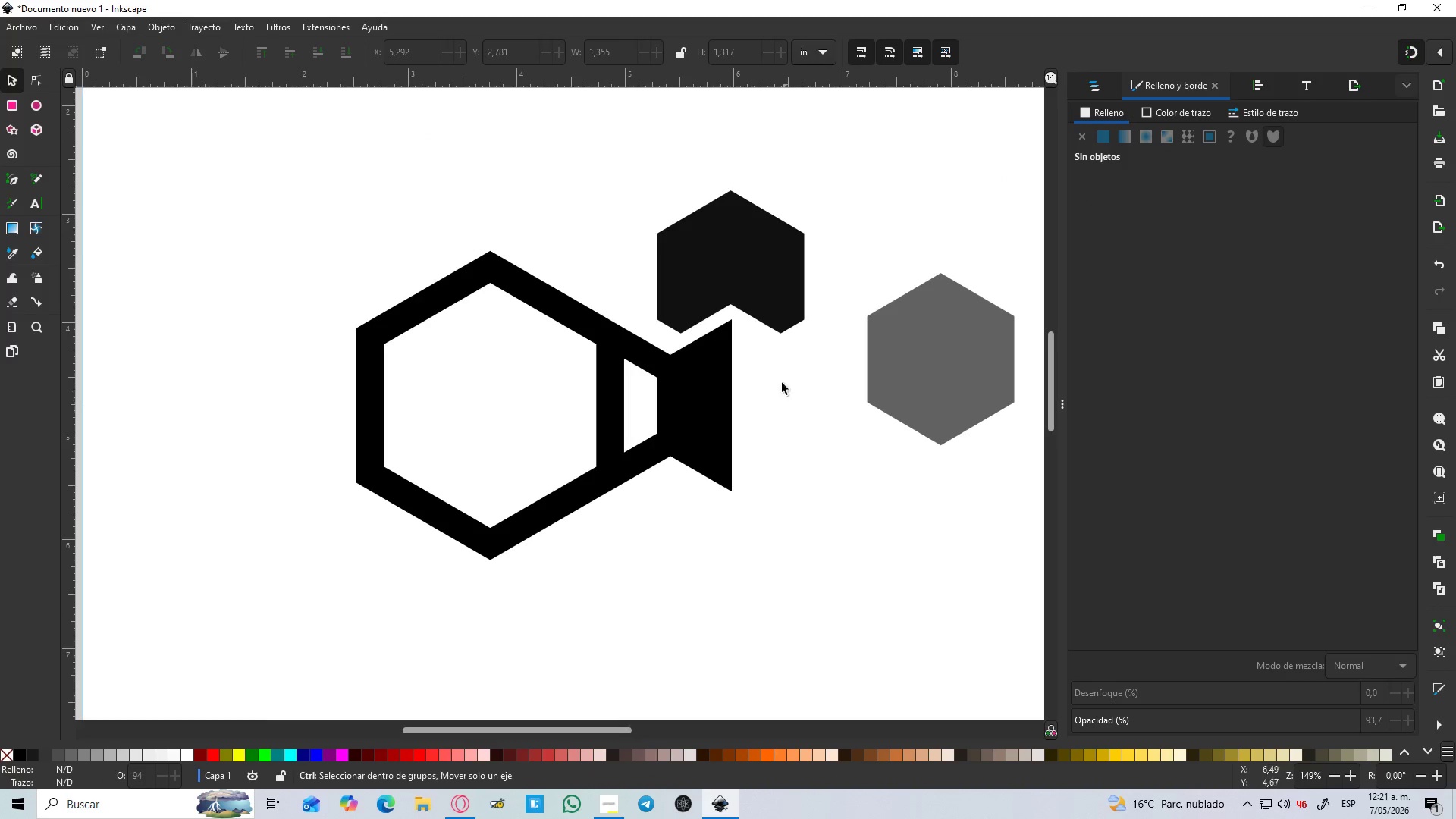 
left_click([12, 99])
 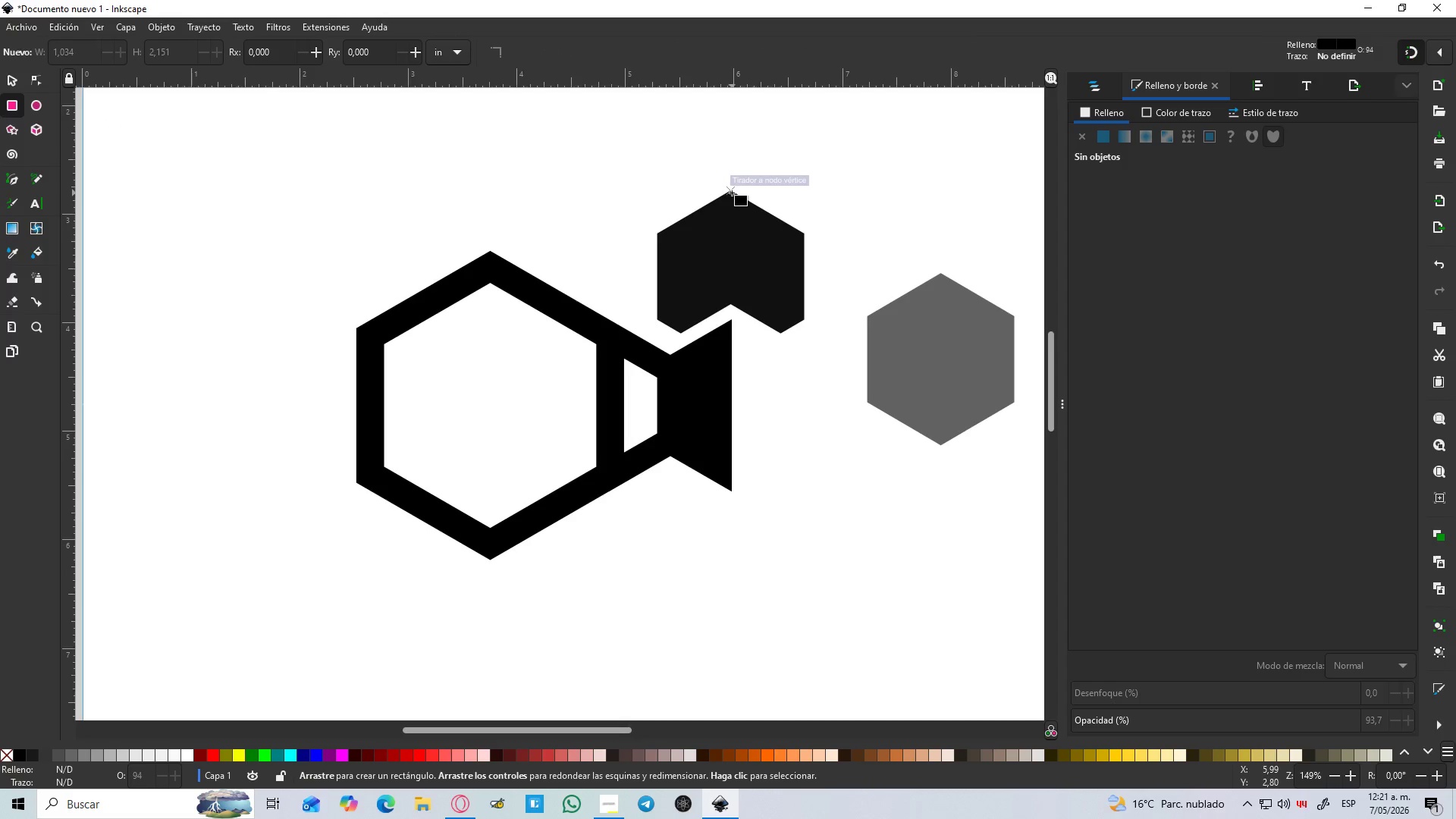 
left_click_drag(start_coordinate=[732, 192], to_coordinate=[873, 435])
 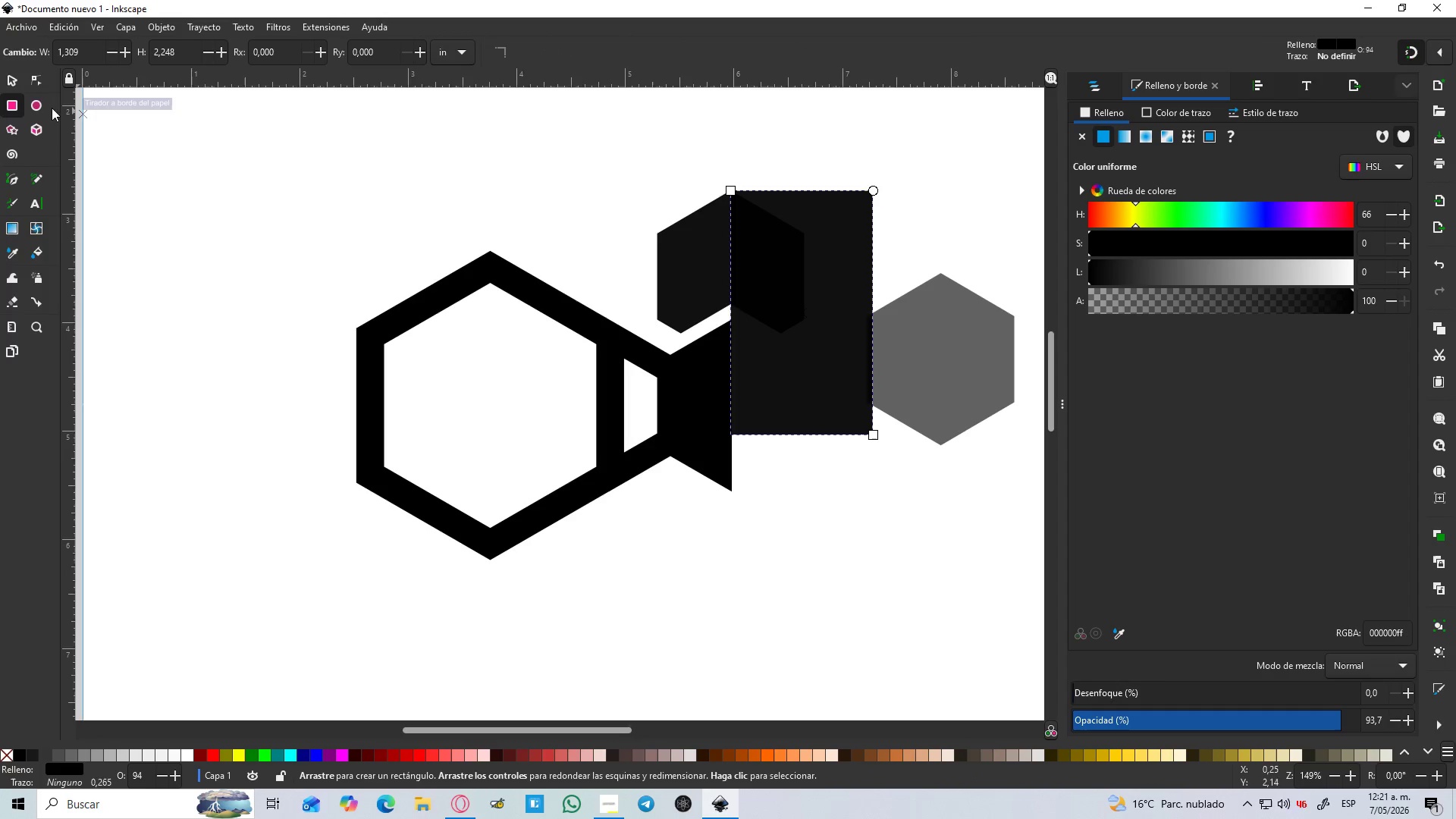 
left_click([3, 71])
 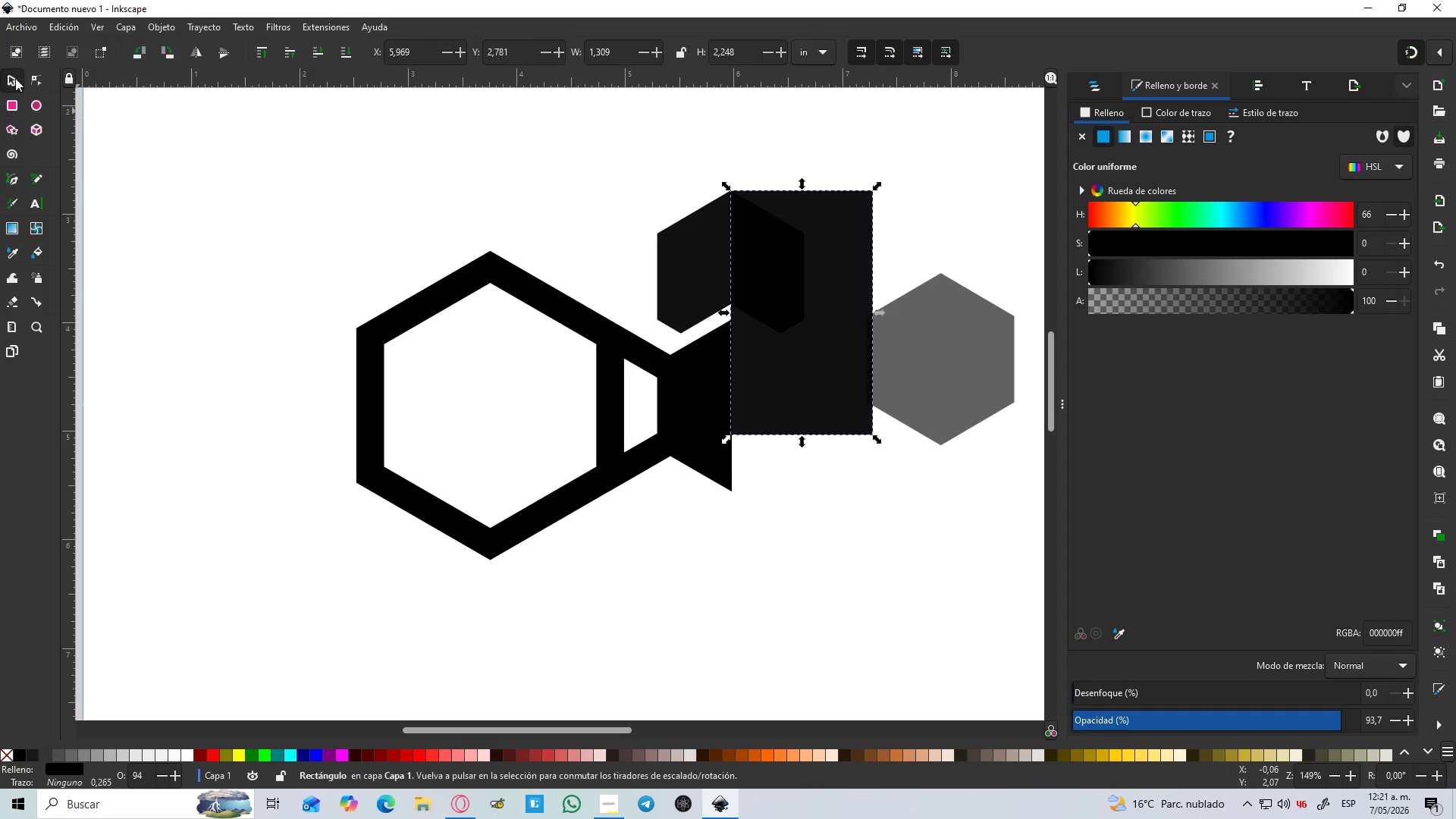 
hold_key(key=ShiftLeft, duration=0.72)
left_click([701, 265])
 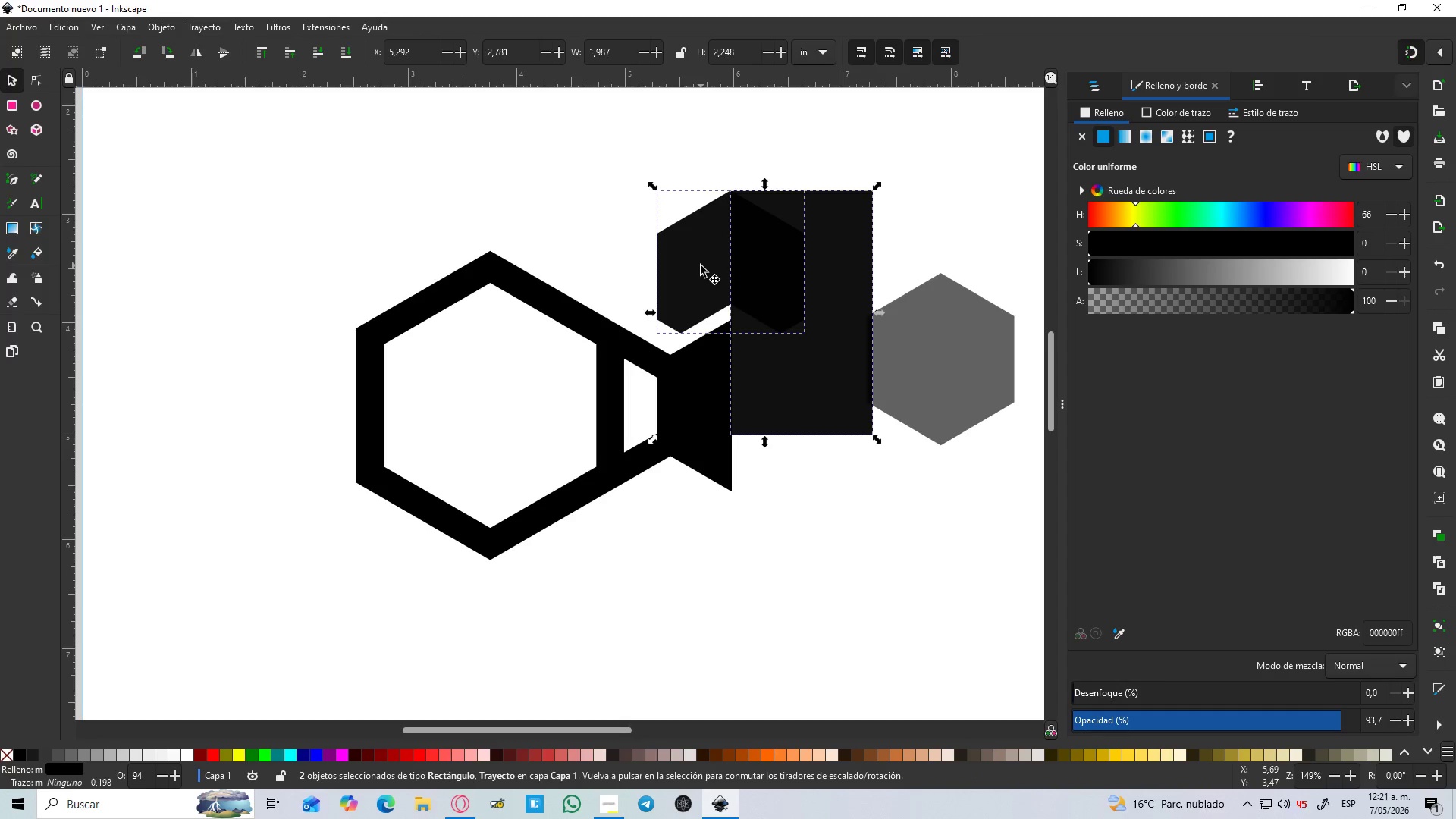 
key(Control+NumpadSubtract)
 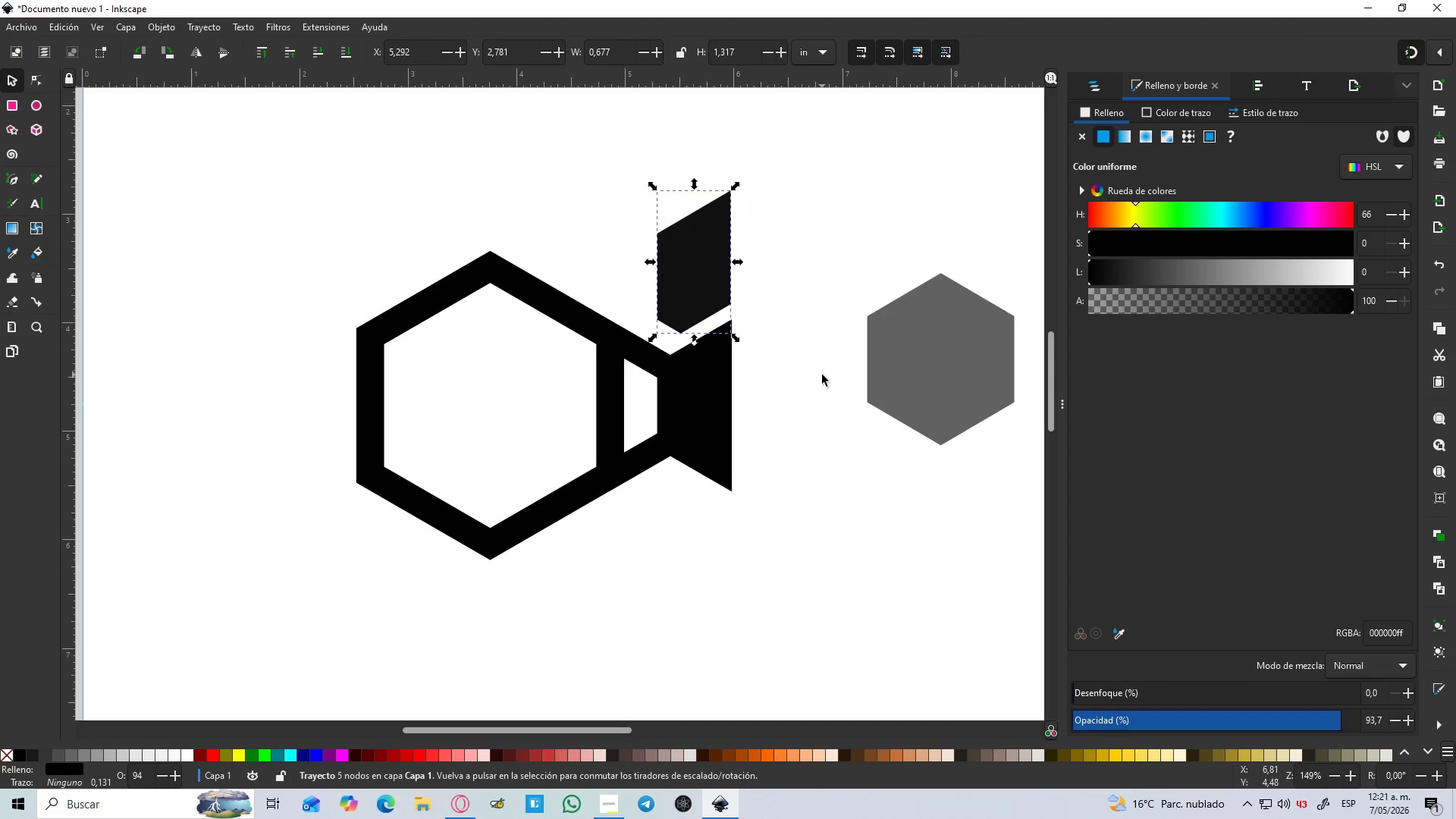 
hold_key(key=ControlLeft, duration=1.5)
scroll: coordinate [795, 376], scroll_direction: down, amount: 2.0
 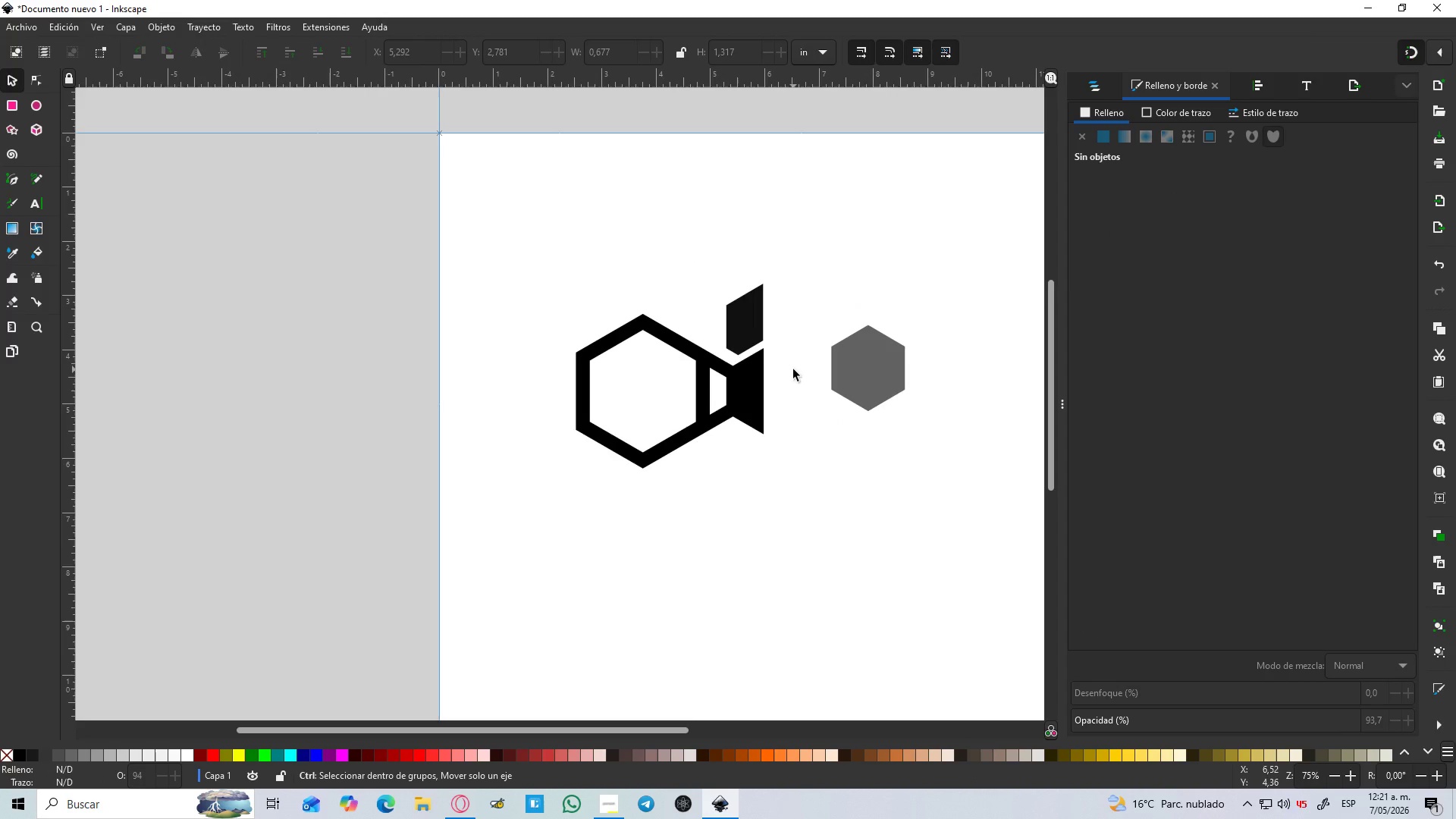 
hold_key(key=ControlLeft, duration=0.47)
 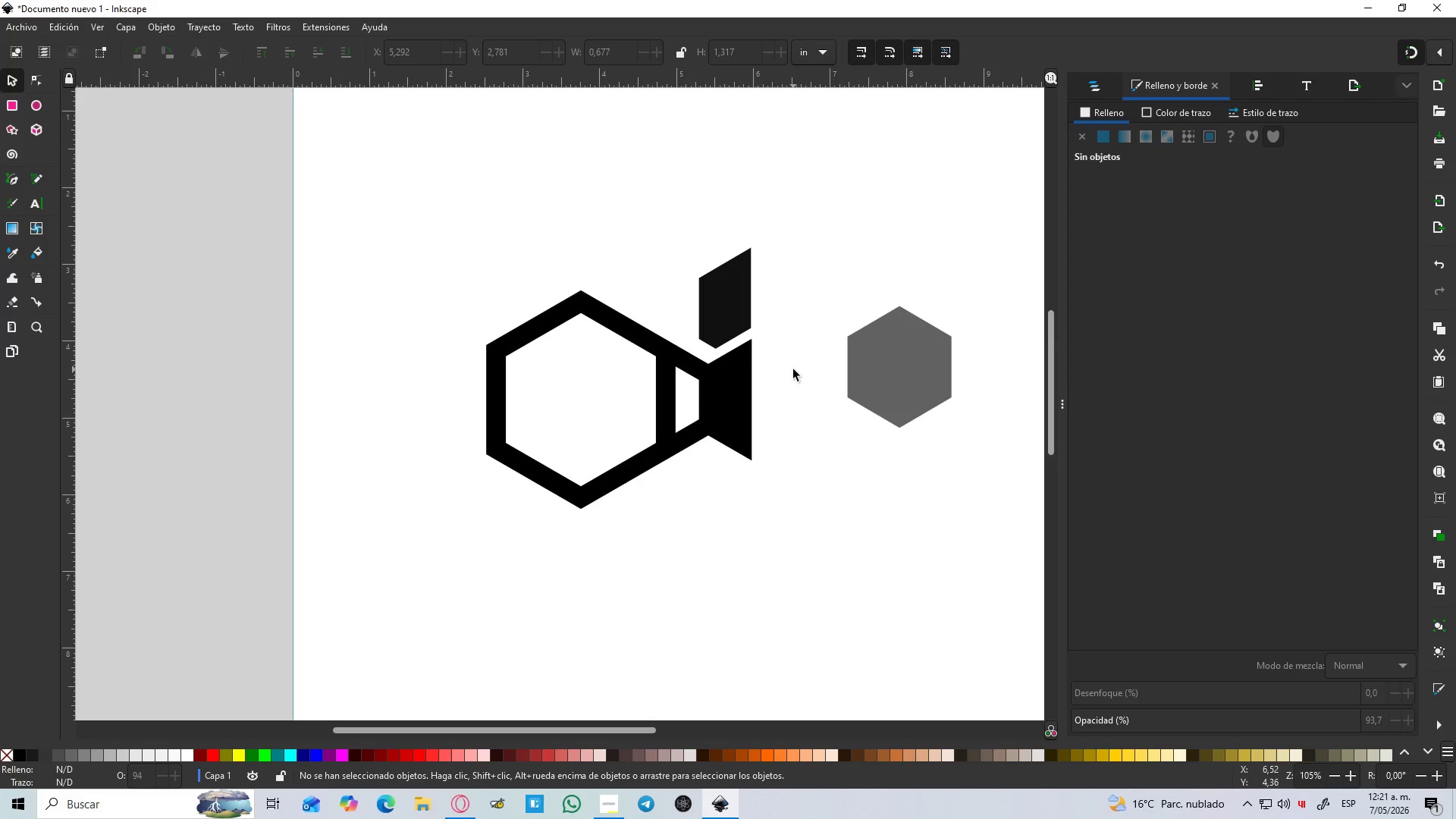 
scroll: coordinate [793, 369], scroll_direction: up, amount: 1.0
 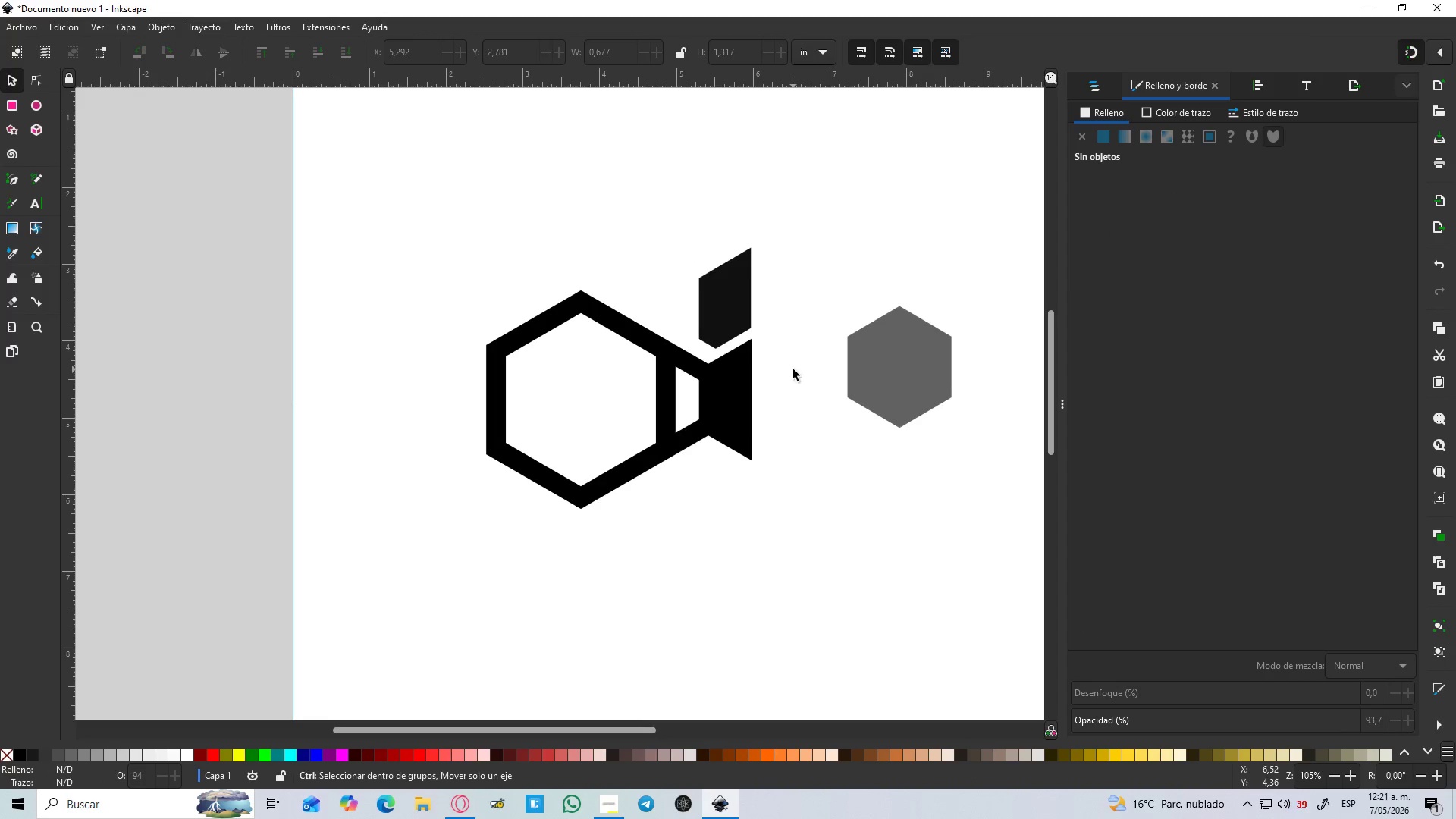 
hold_key(key=ControlLeft, duration=5.75)
left_click([658, 411])
 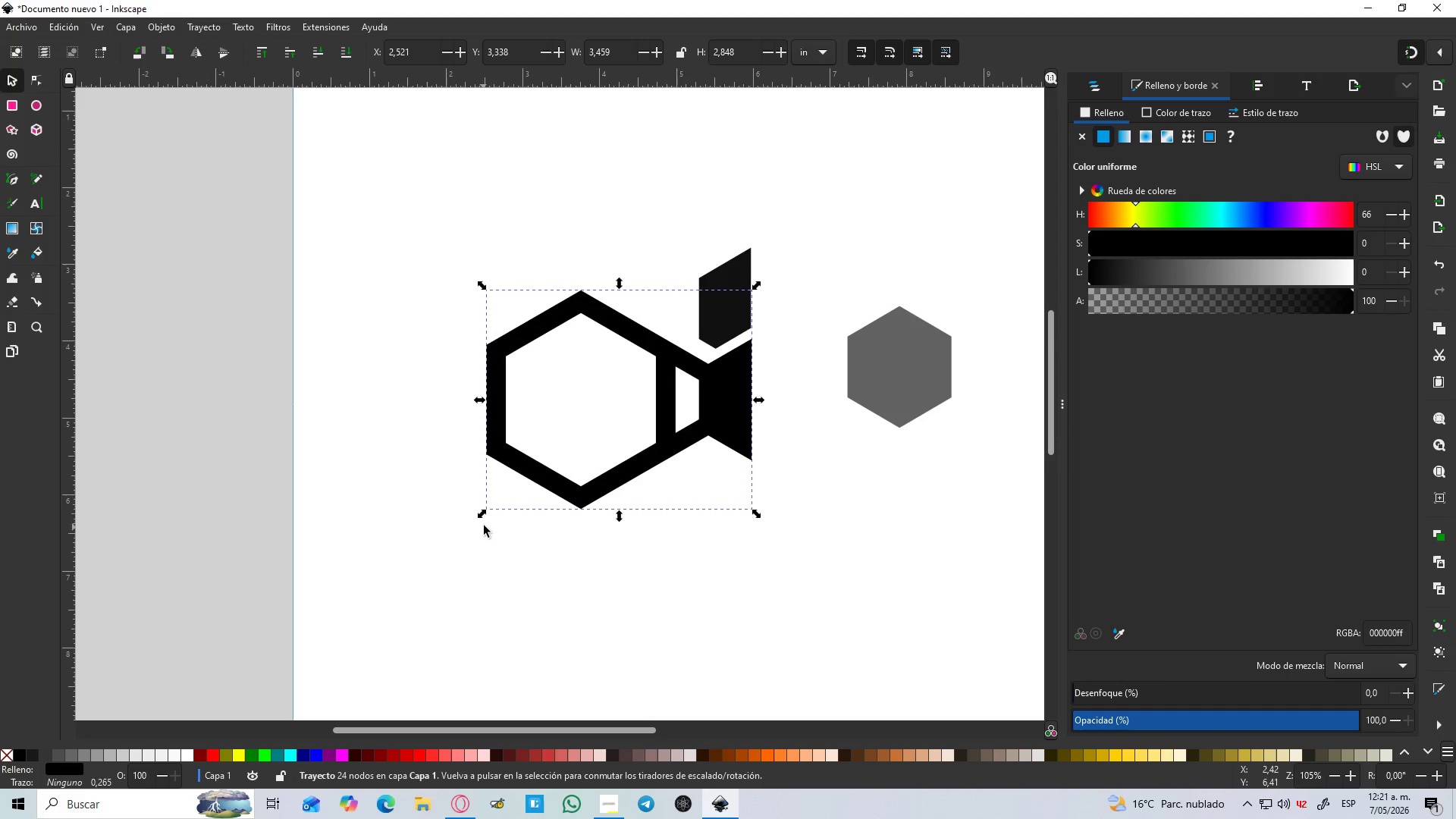 
left_click_drag(start_coordinate=[479, 517], to_coordinate=[458, 550])
 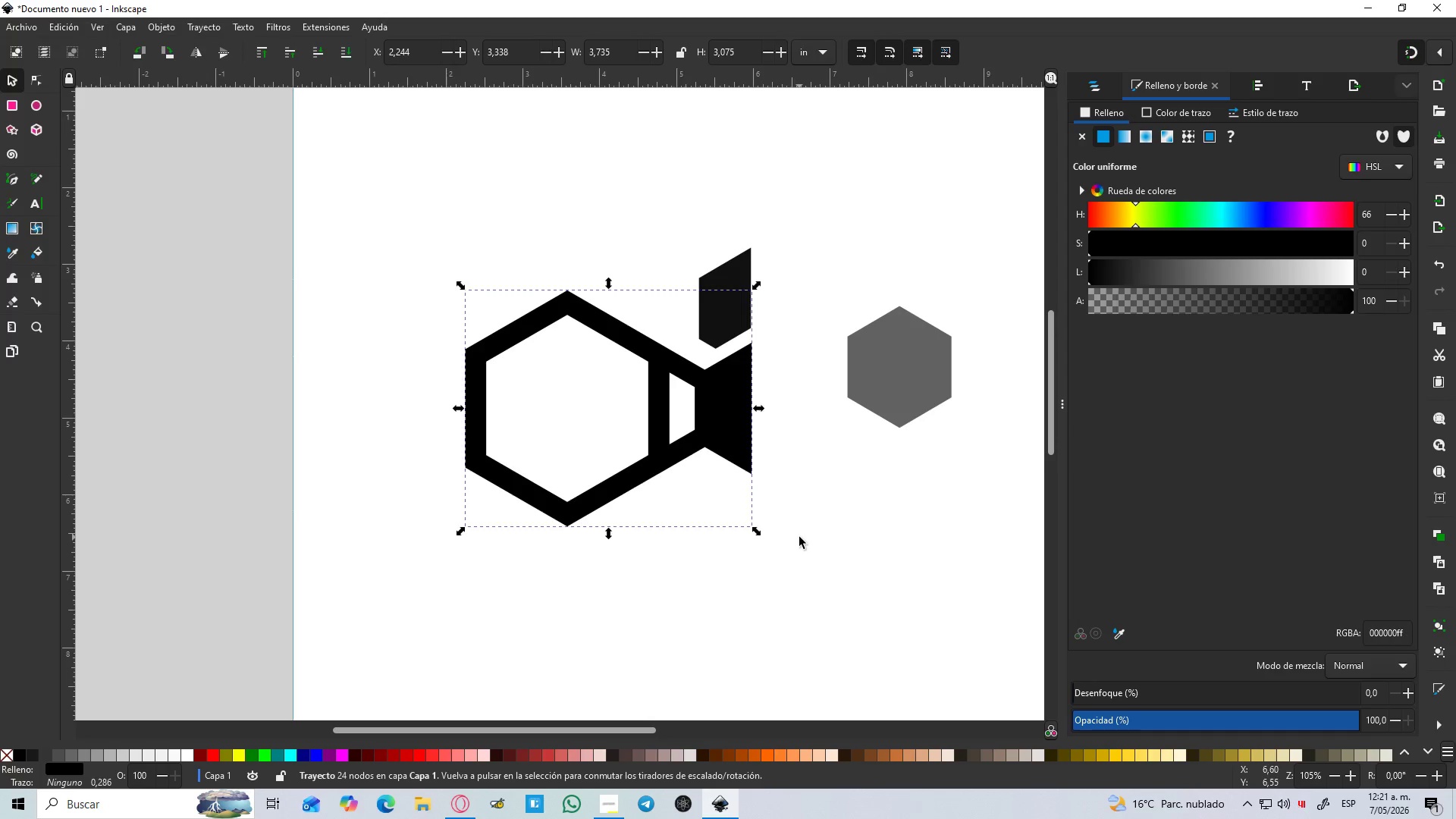 
hold_key(key=ControlLeft, duration=1.5)
 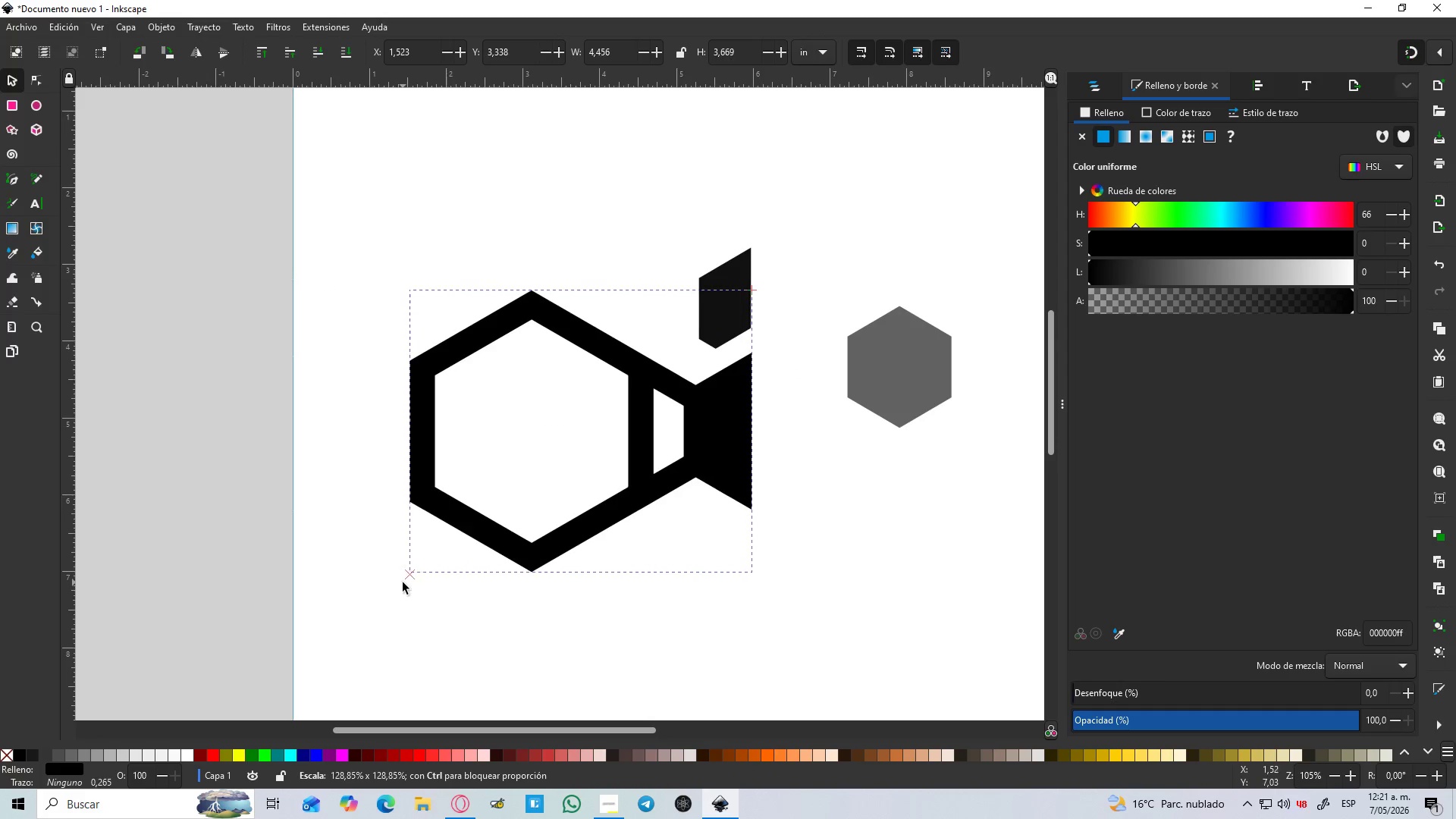 
hold_key(key=ControlLeft, duration=1.5)
 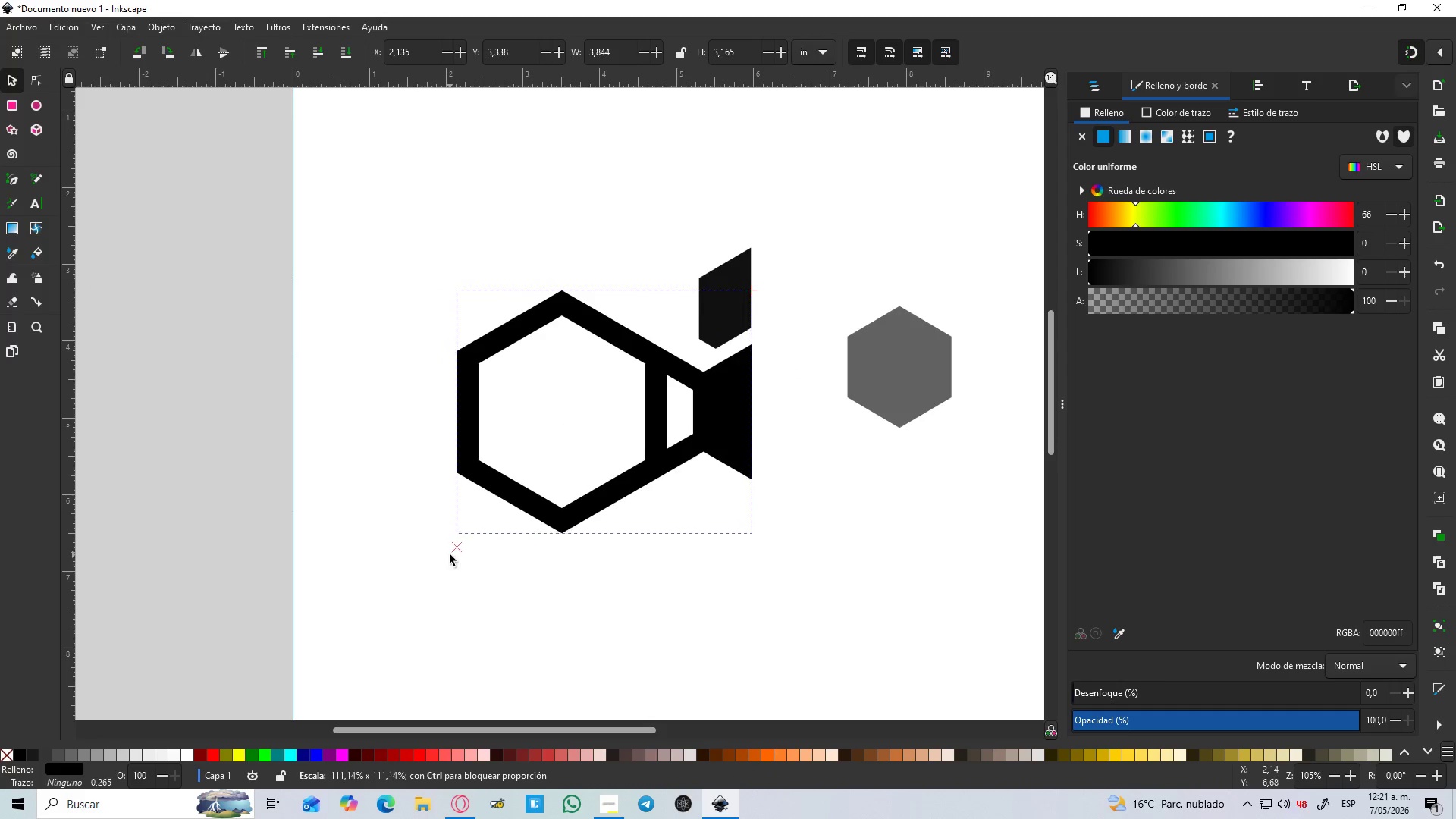 
hold_key(key=ControlLeft, duration=1.52)
 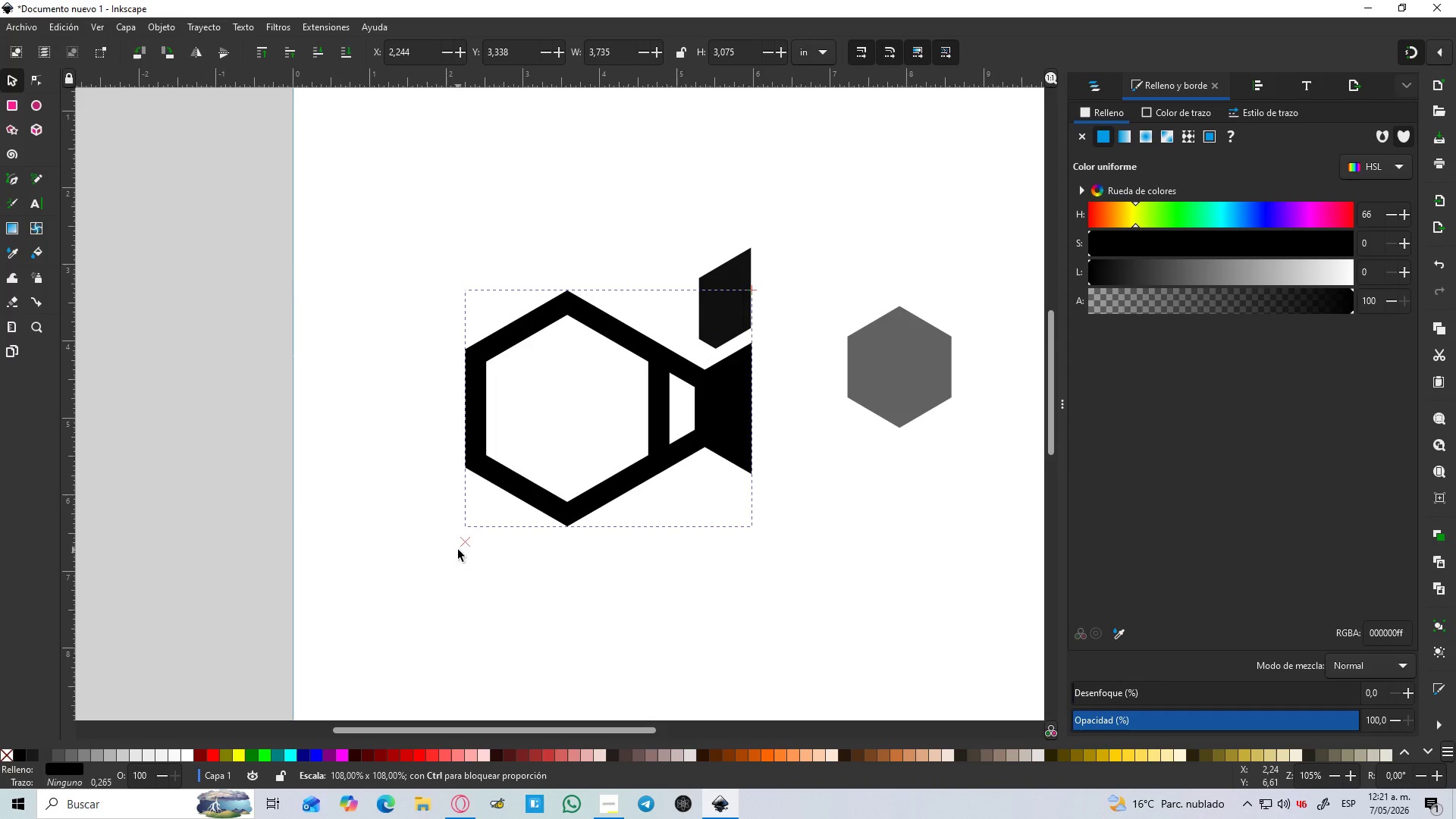 
hold_key(key=ControlLeft, duration=1.5)
 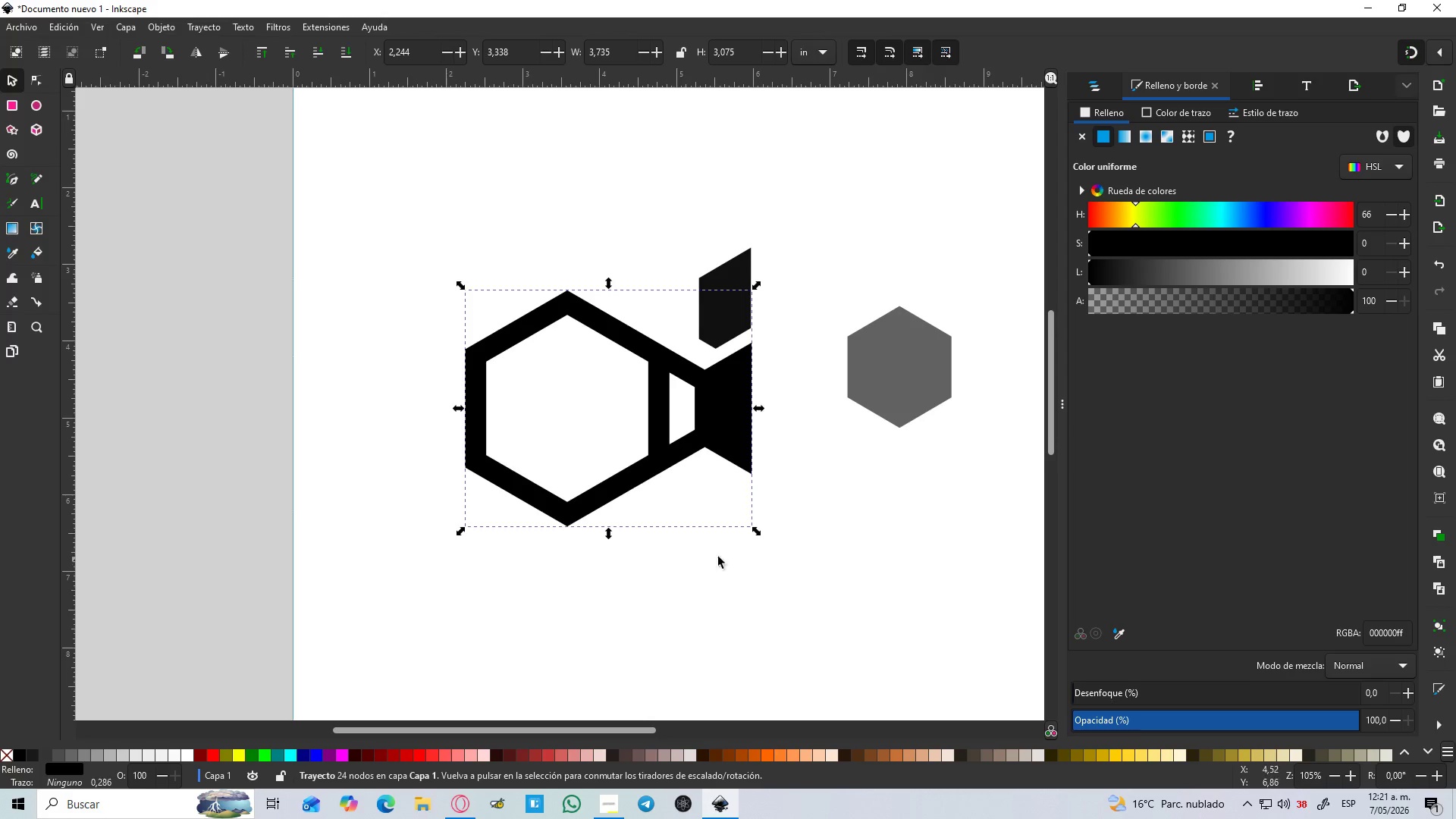 
hold_key(key=ControlLeft, duration=0.36)
 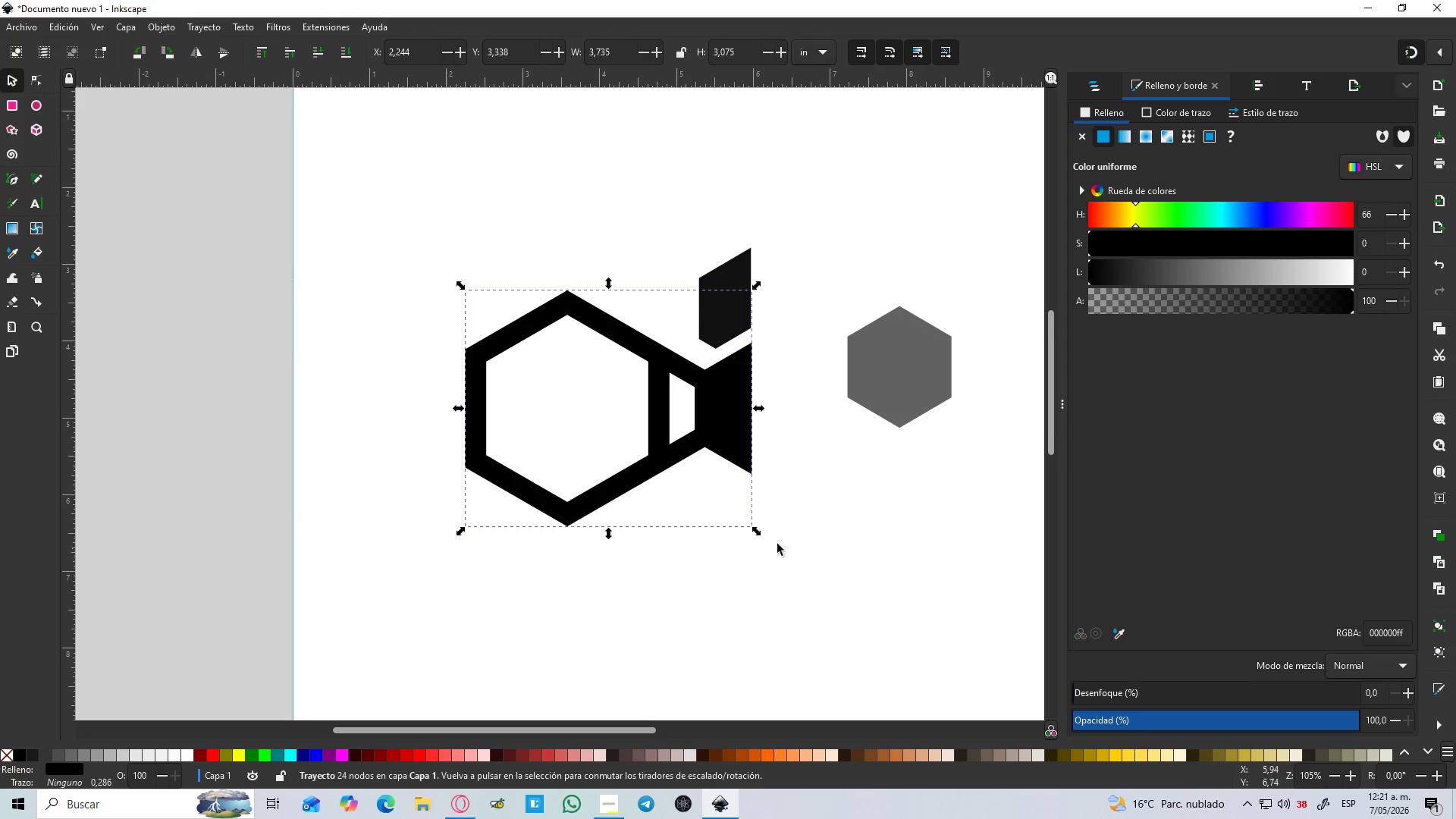 
left_click([799, 537])
 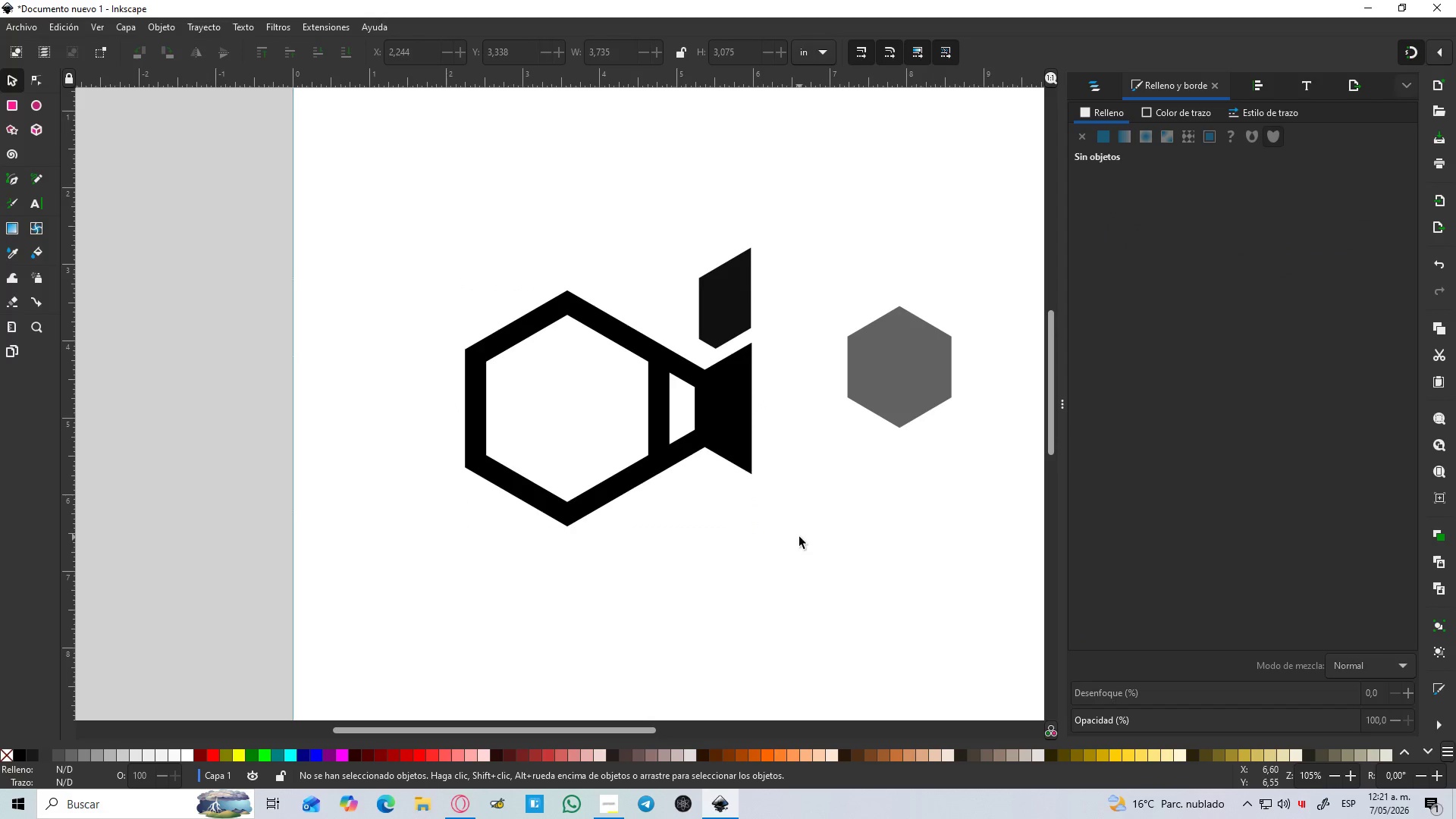 
hold_key(key=ControlLeft, duration=0.42)
scroll: coordinate [799, 528], scroll_direction: down, amount: 2.0
 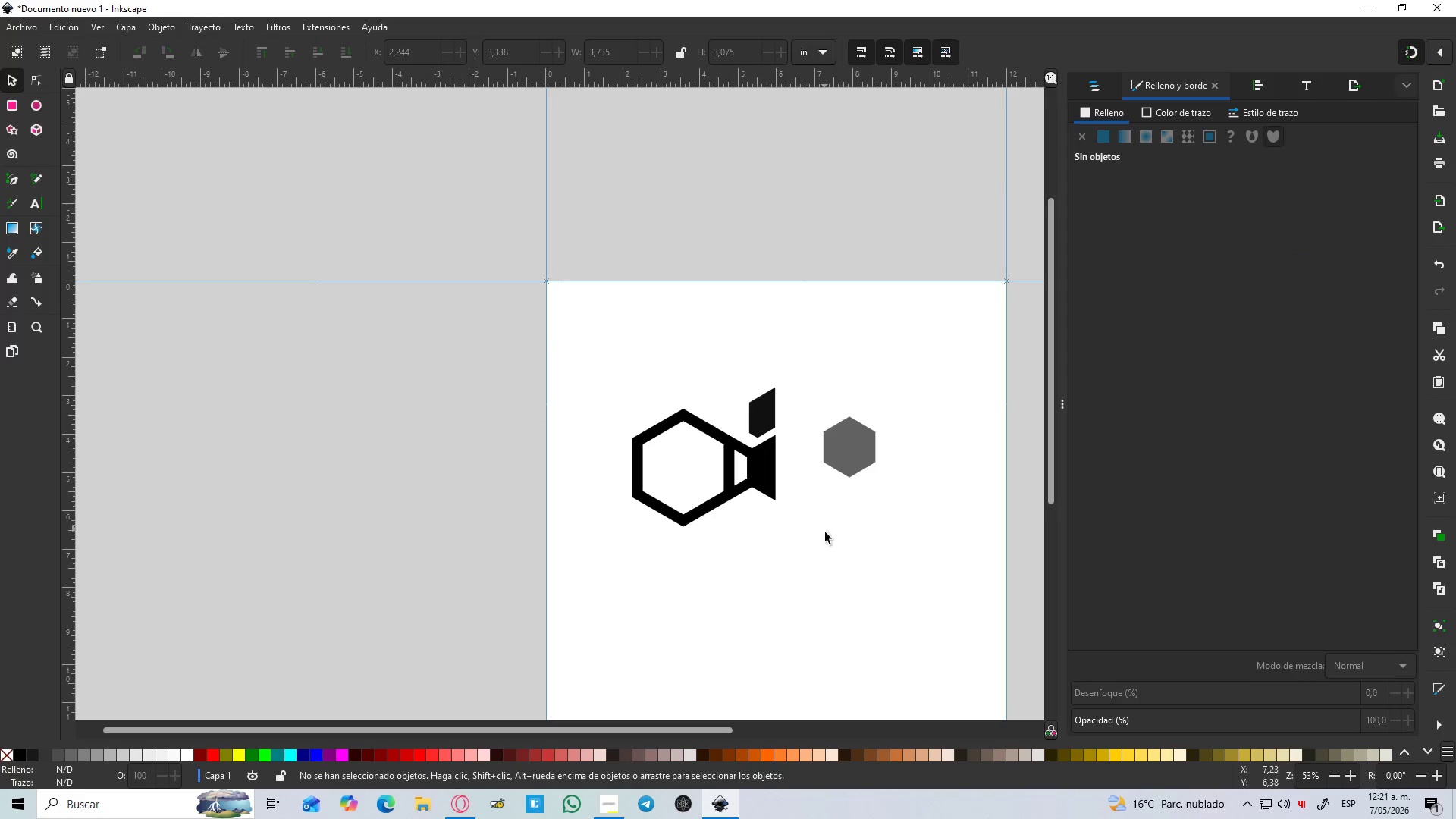 
hold_key(key=Space, duration=0.39)
 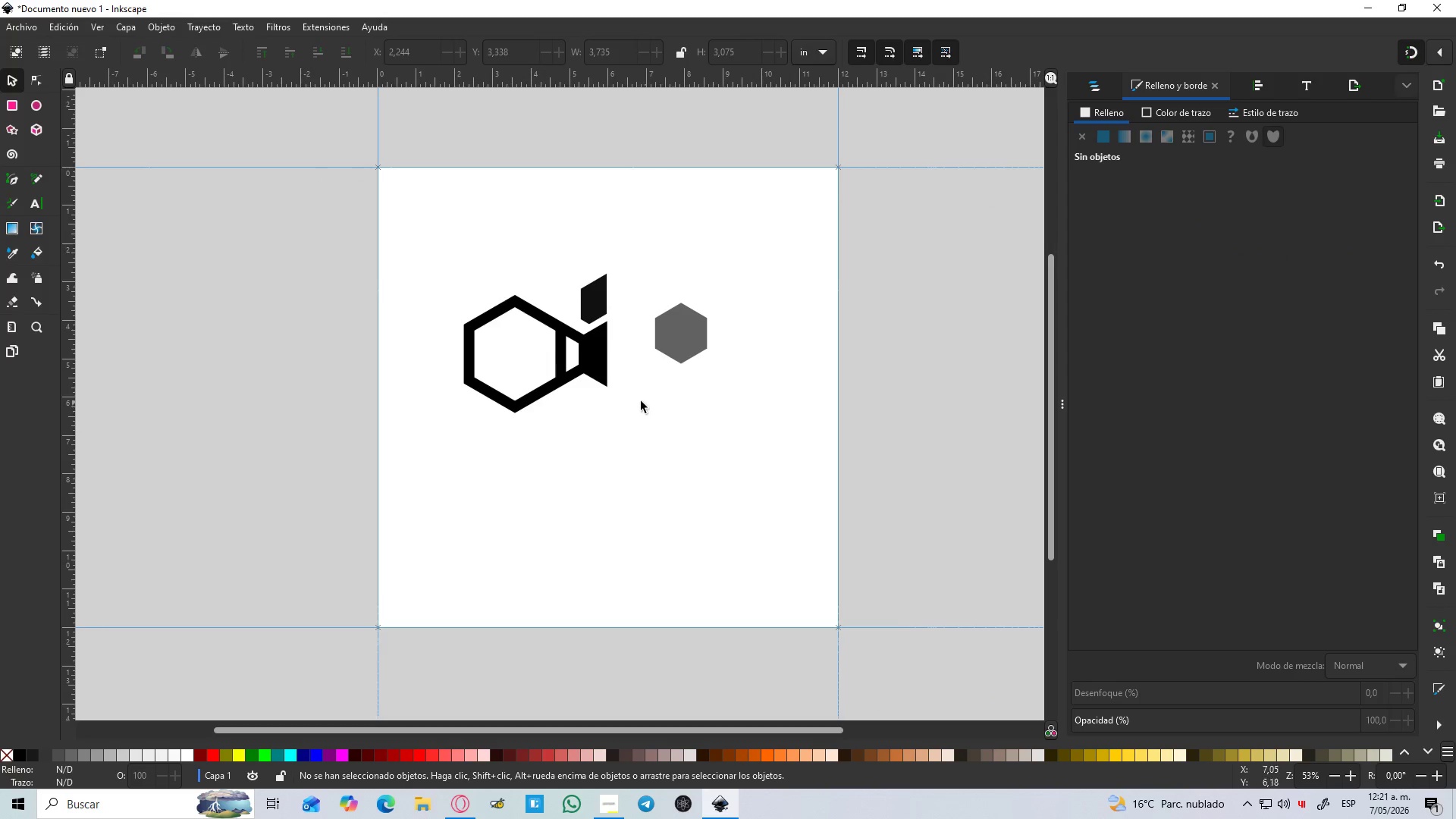 
key(Control+ControlLeft)
 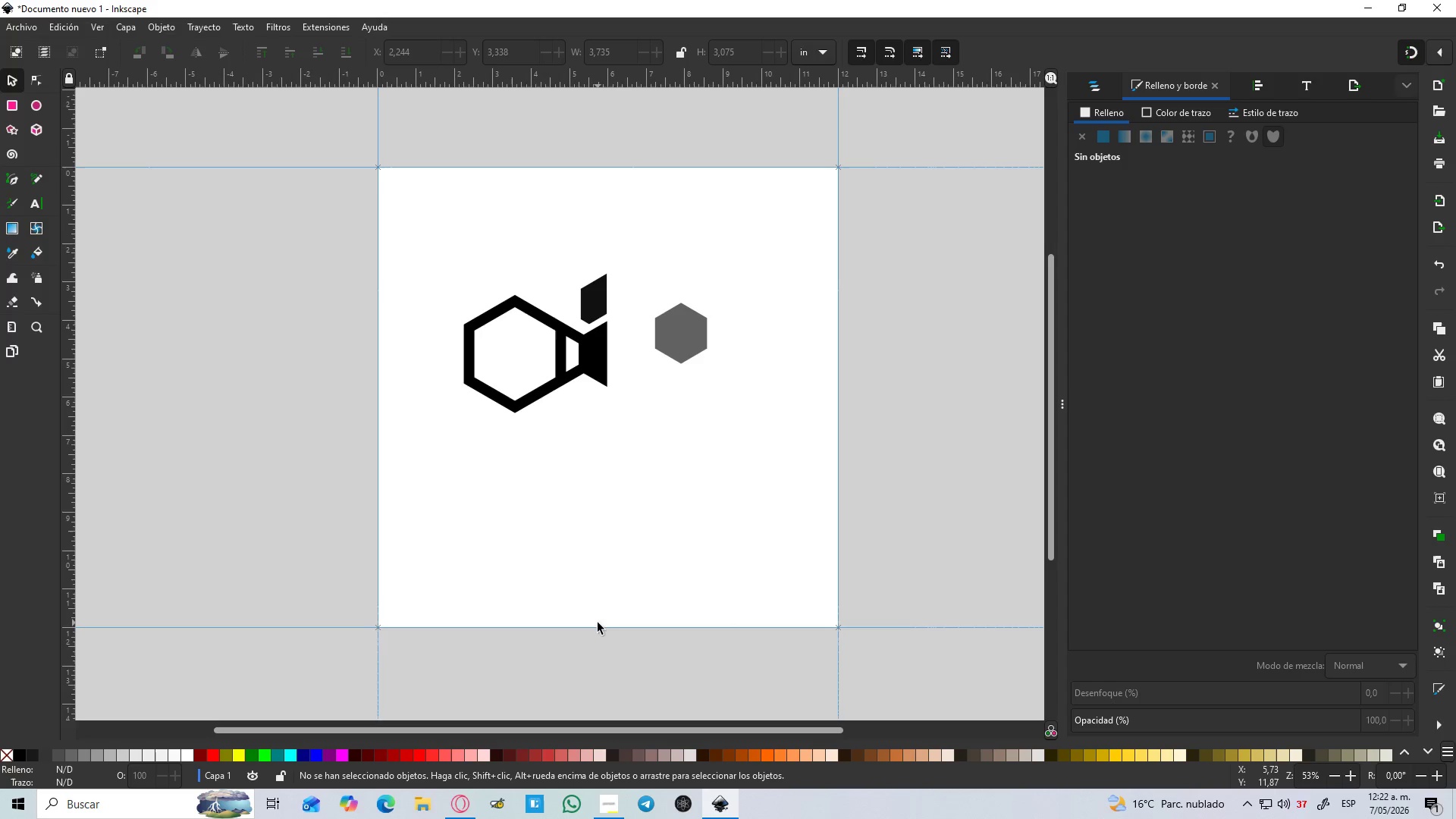 
wait(52.16)
 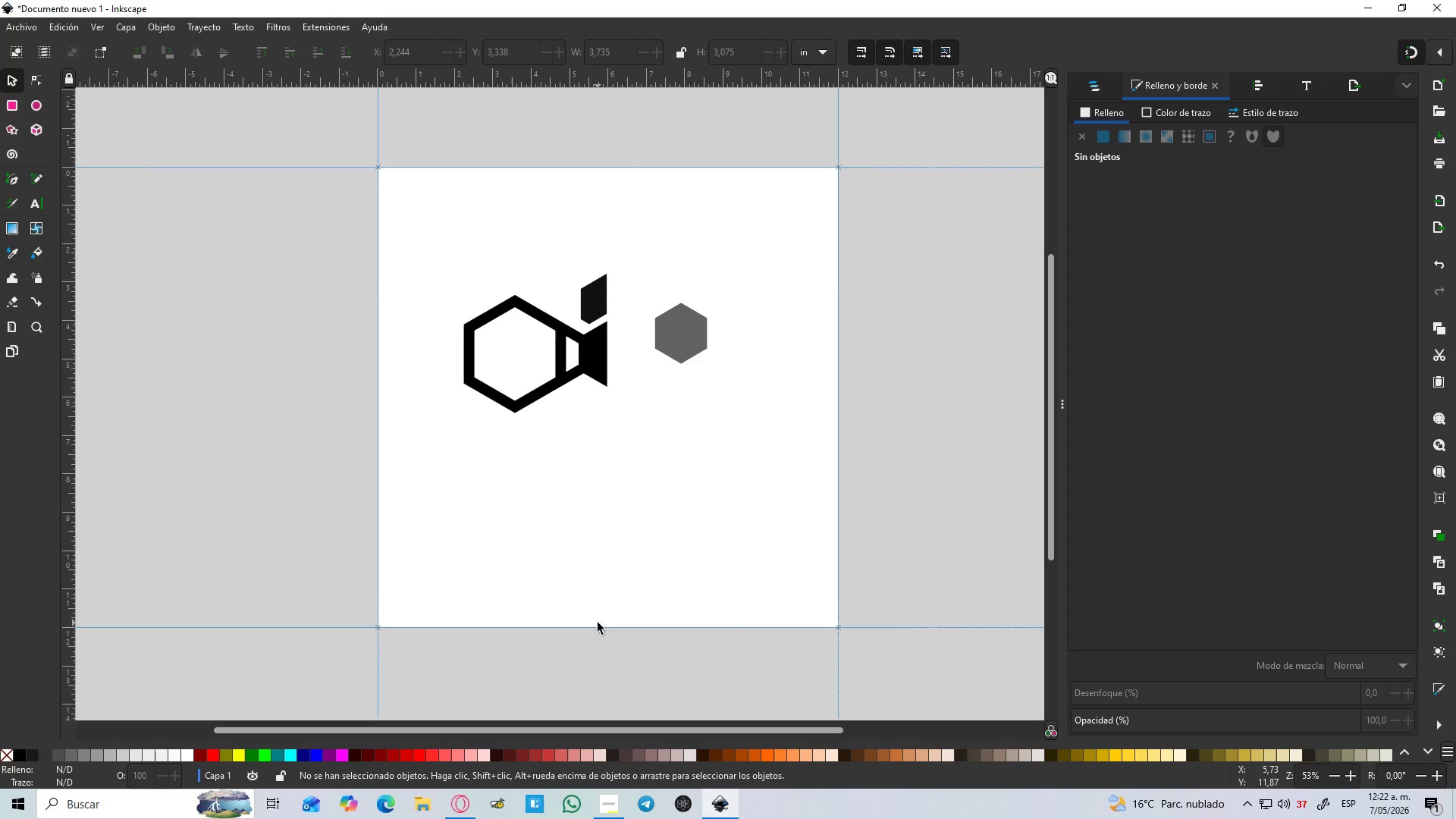 
hold_key(key=ControlLeft, duration=1.2)
scroll: coordinate [602, 354], scroll_direction: up, amount: 2.0
 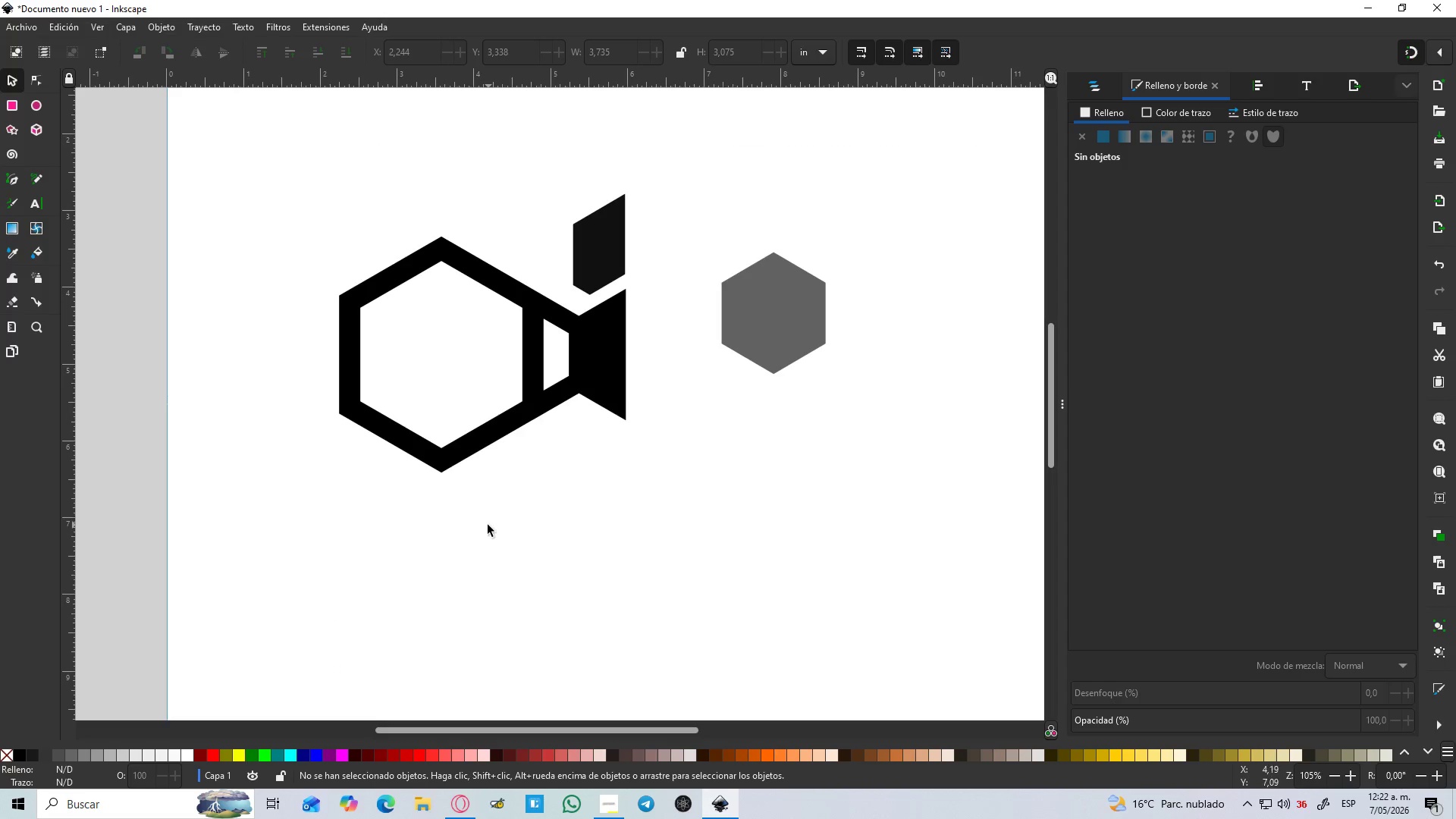 
wait(7.66)
 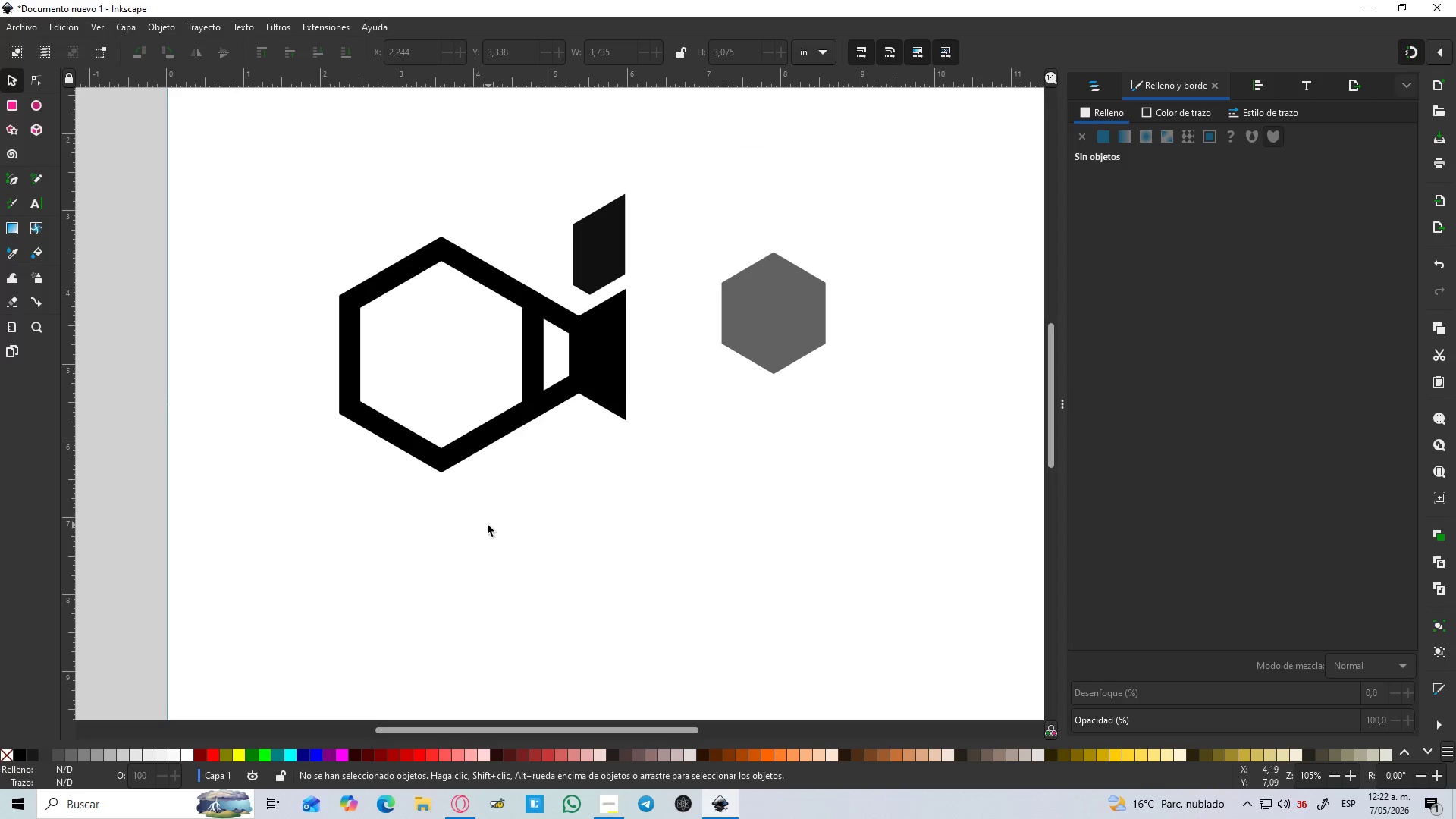 
left_click([17, 133])
 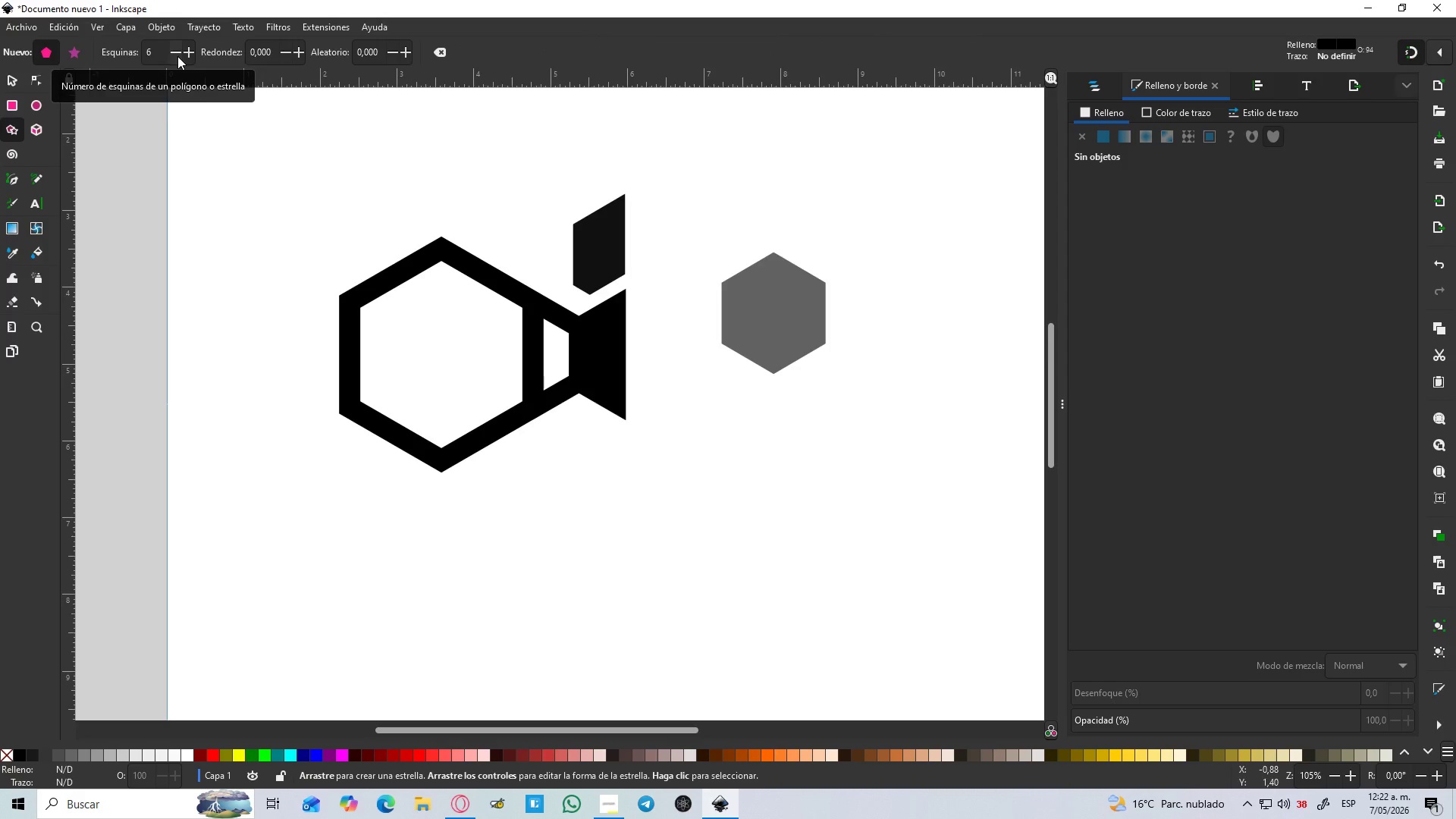 
double_click([177, 56])
 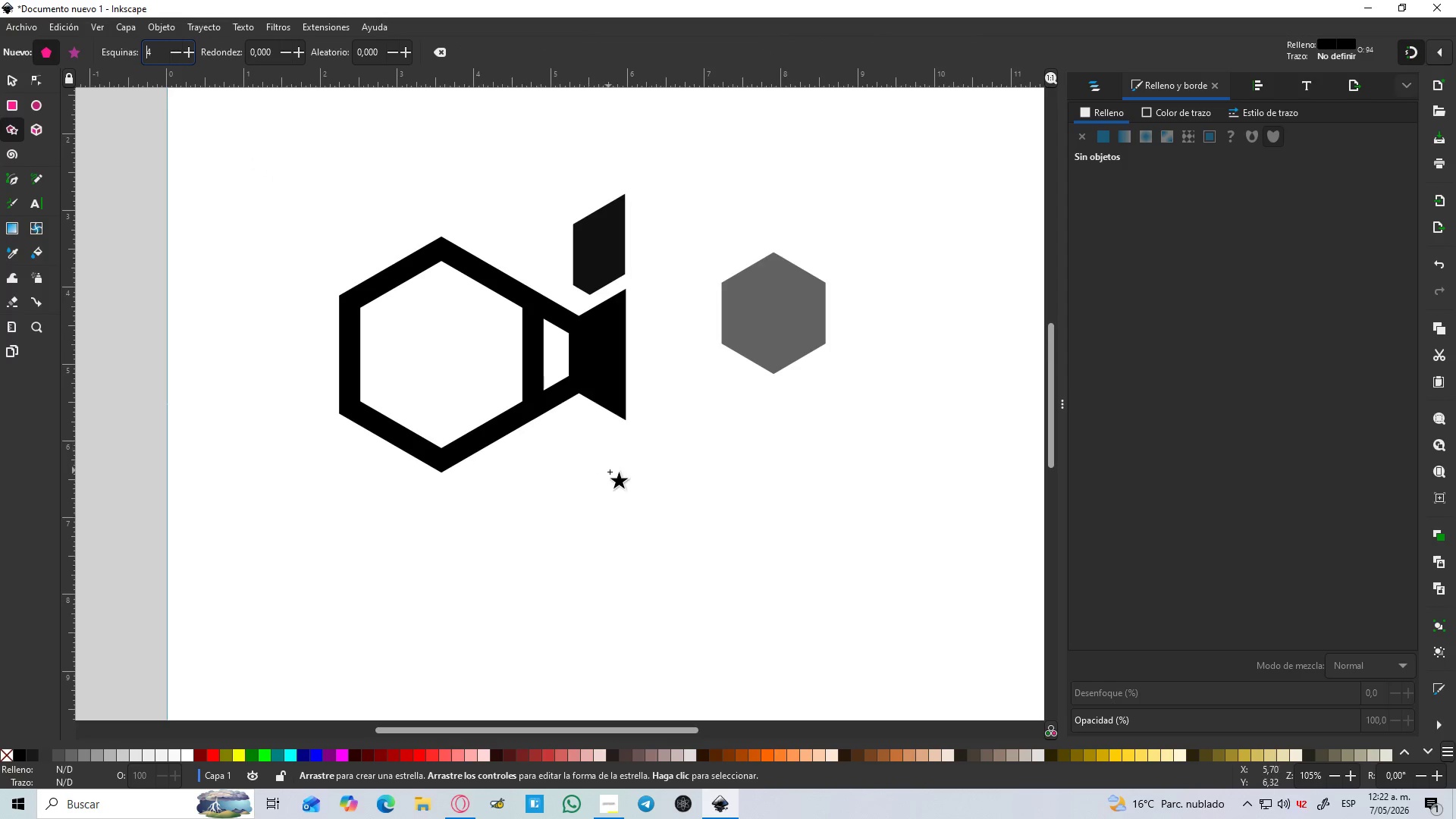 
left_click_drag(start_coordinate=[609, 472], to_coordinate=[609, 590])
 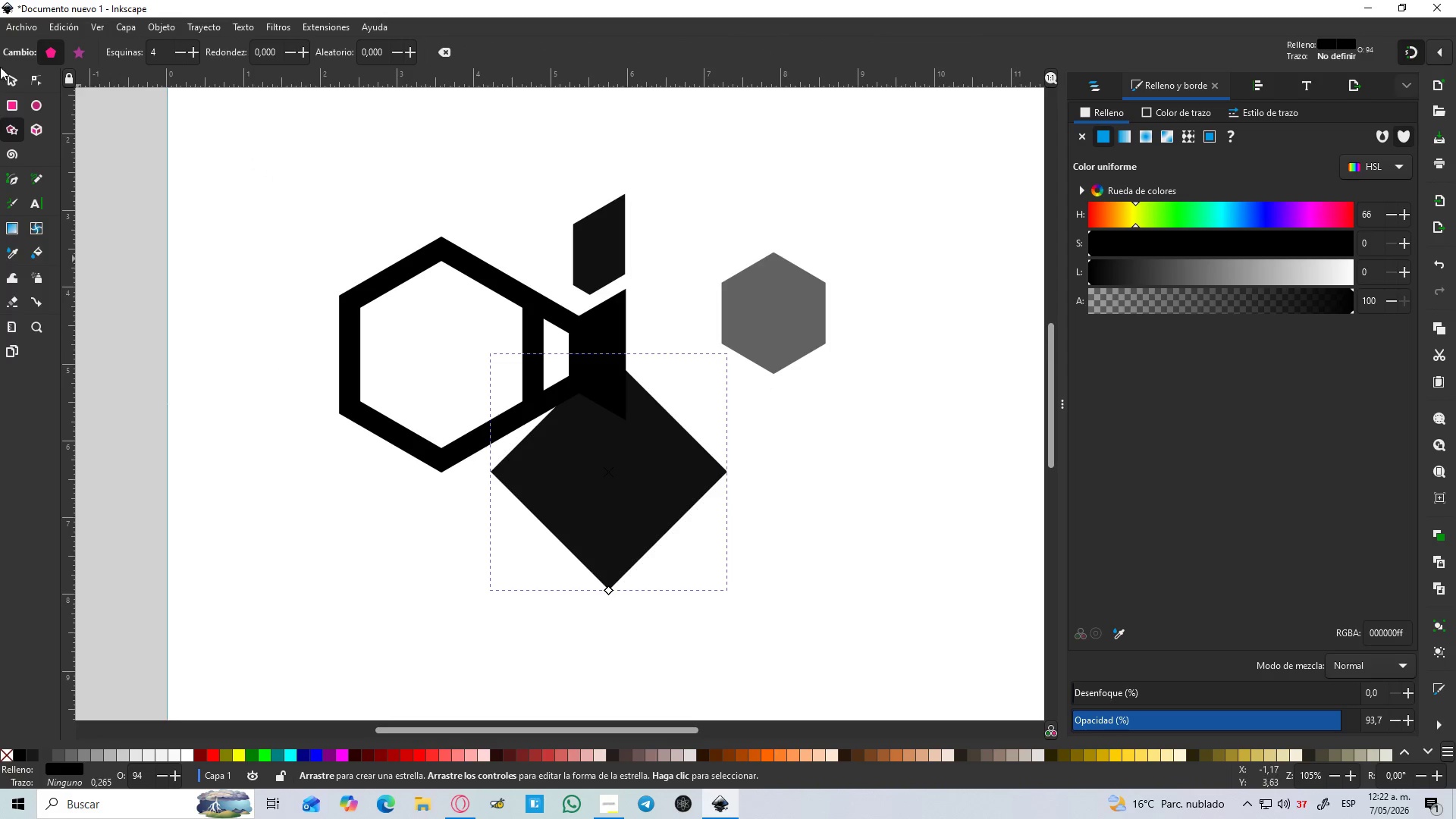 
hold_key(key=ControlLeft, duration=1.5)
 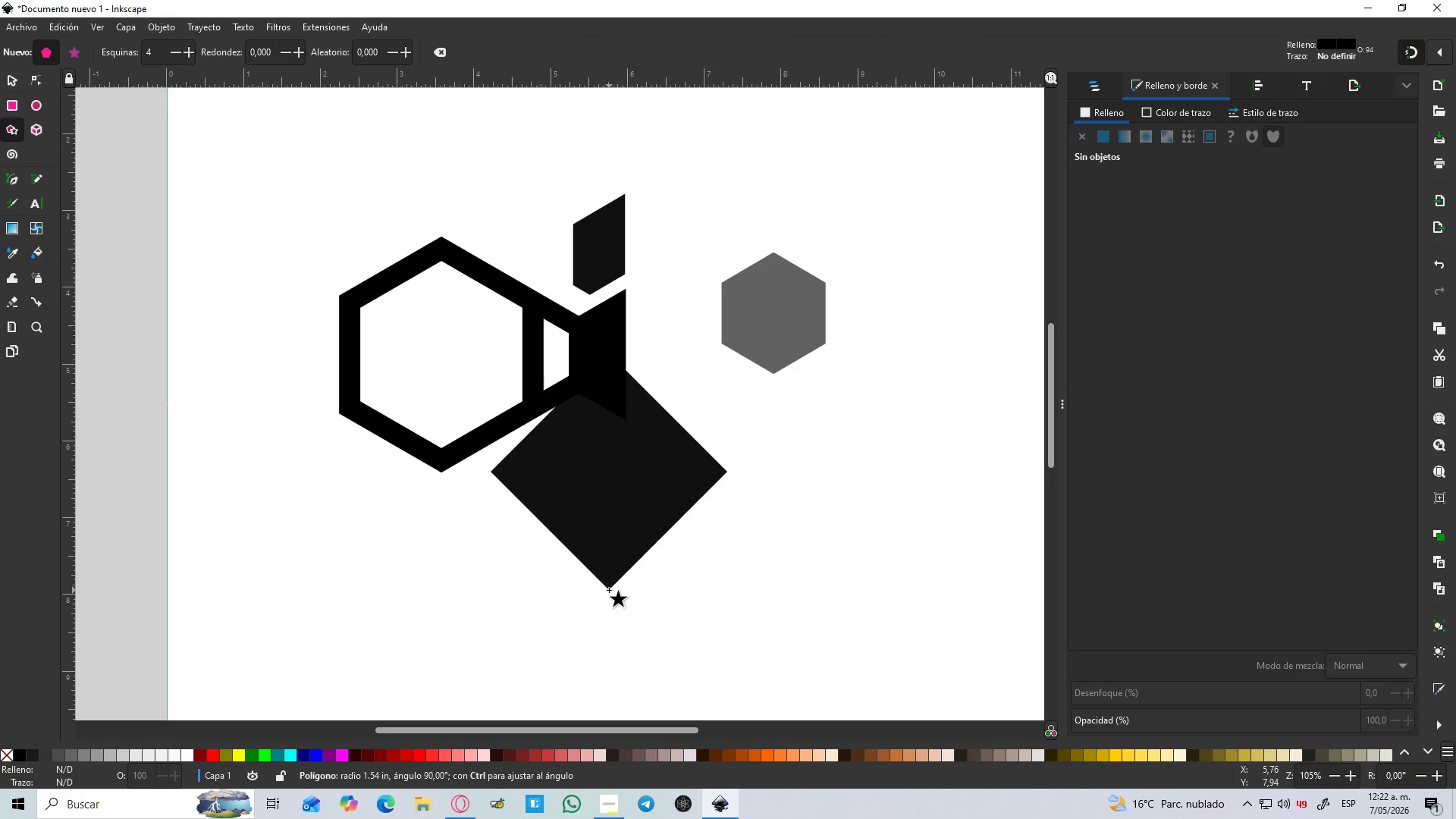 
hold_key(key=ControlLeft, duration=1.52)
 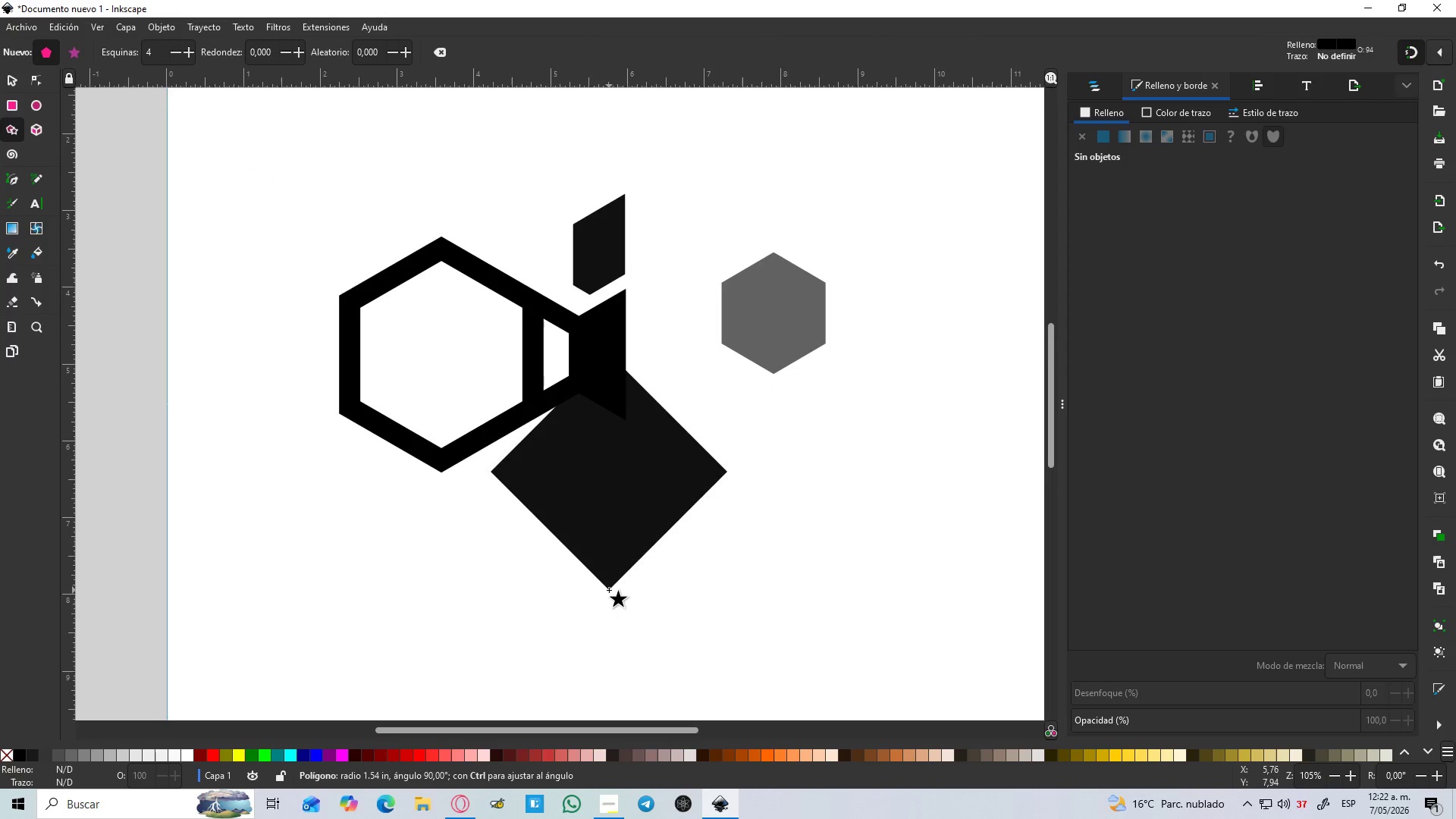 
hold_key(key=ControlLeft, duration=0.81)
 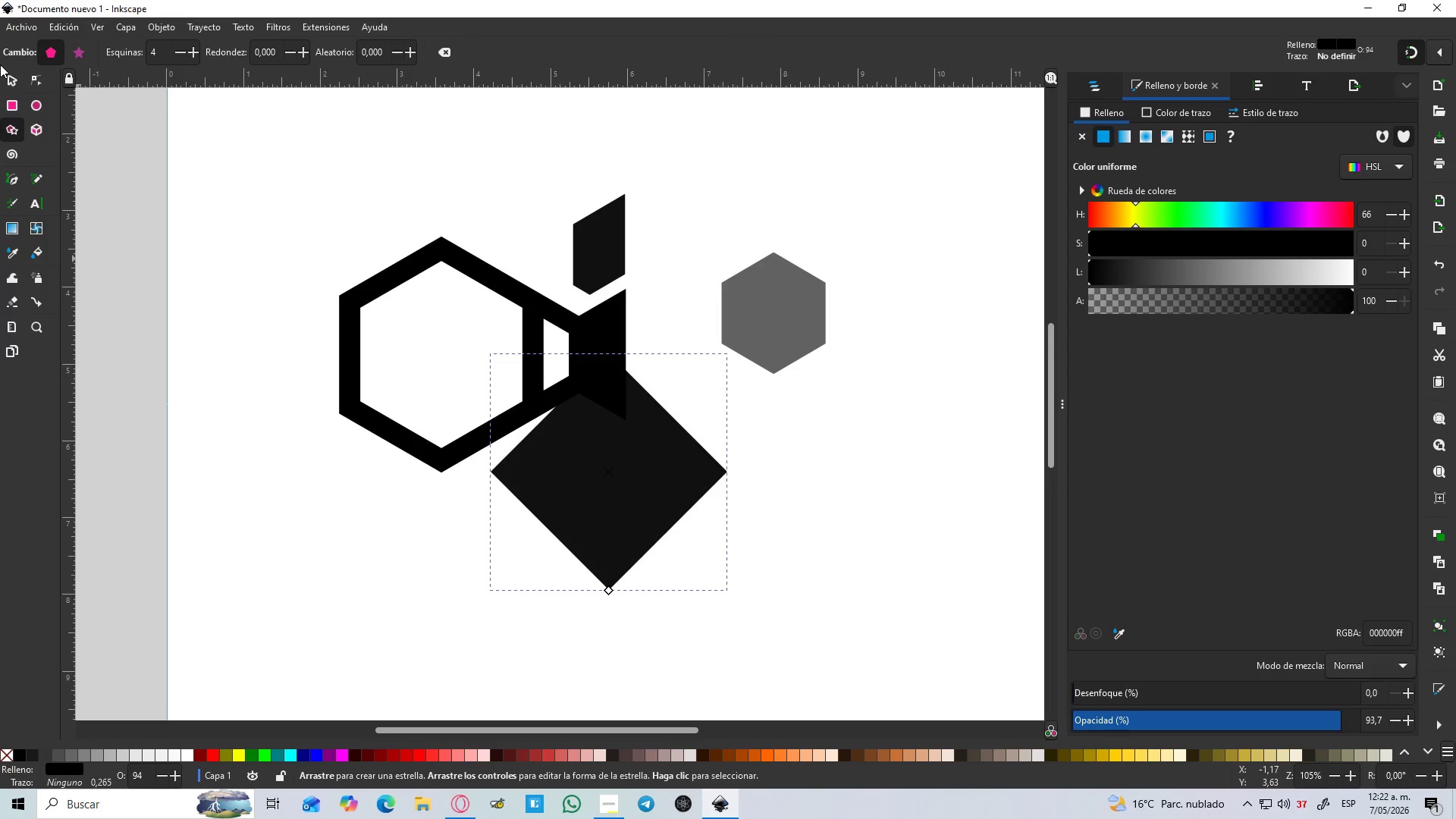 
left_click([8, 83])
 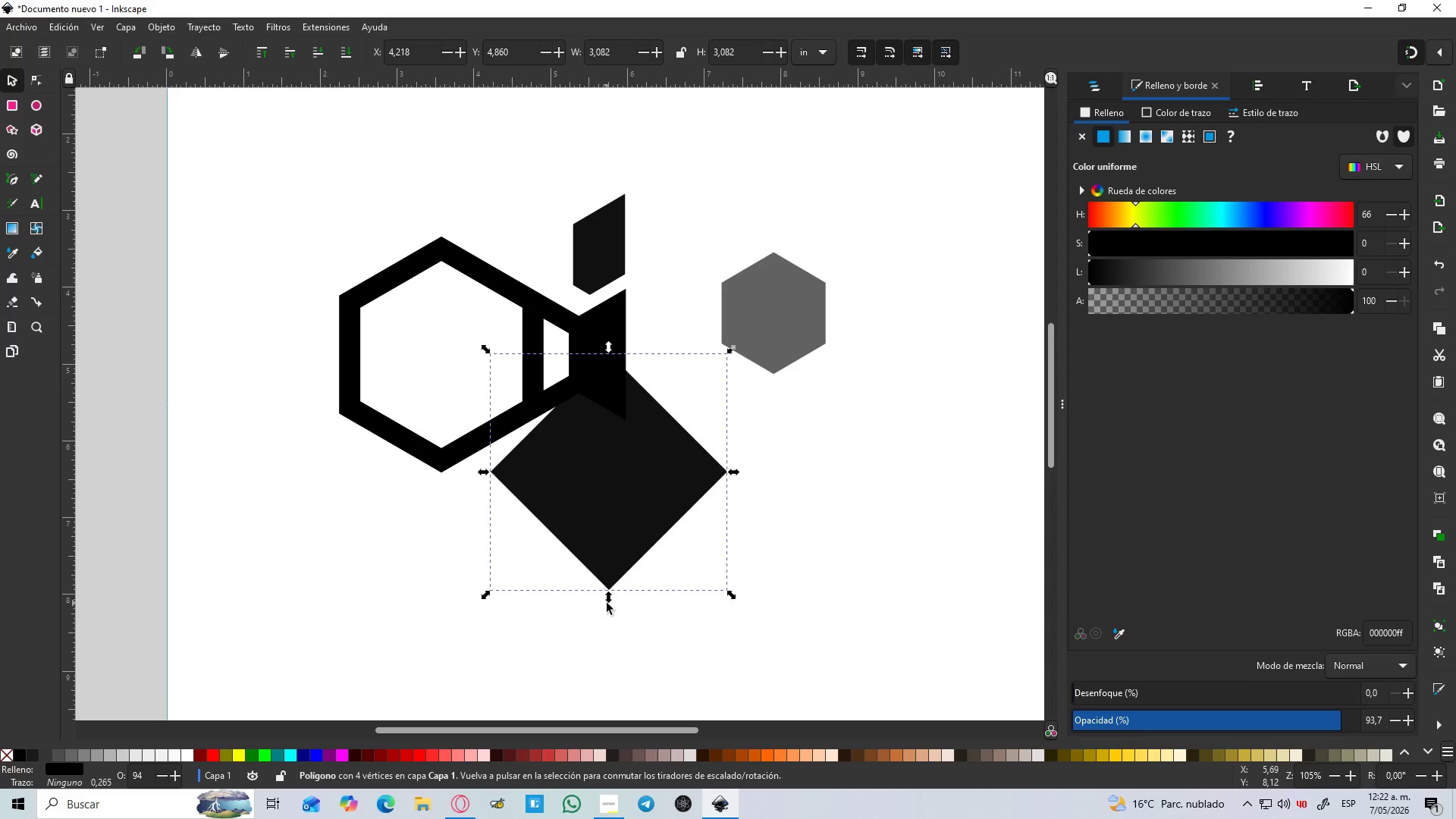 
left_click_drag(start_coordinate=[607, 602], to_coordinate=[619, 664])
 